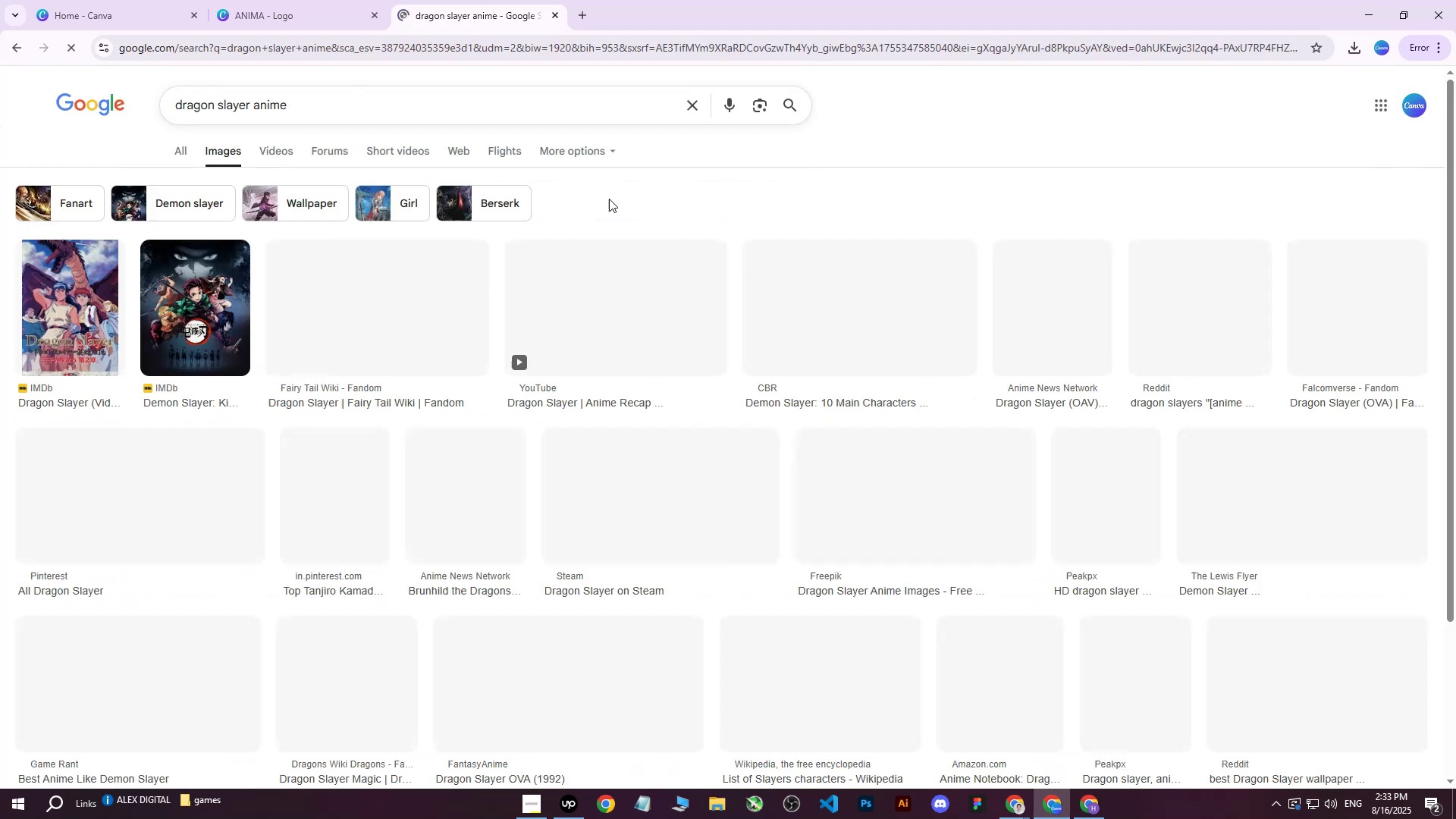 
mouse_move([660, 204])
 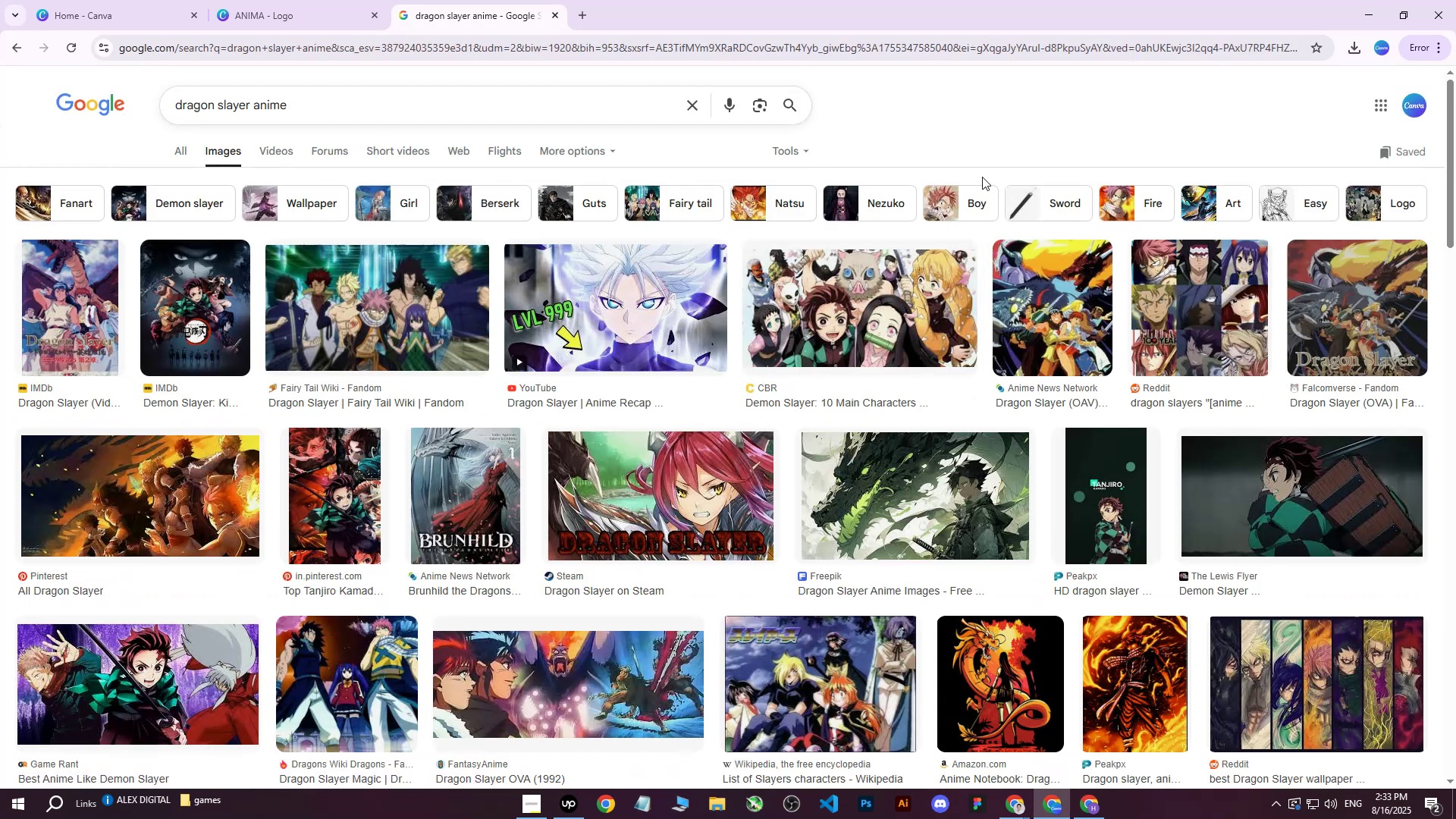 
left_click_drag(start_coordinate=[871, 278], to_coordinate=[957, 275])
 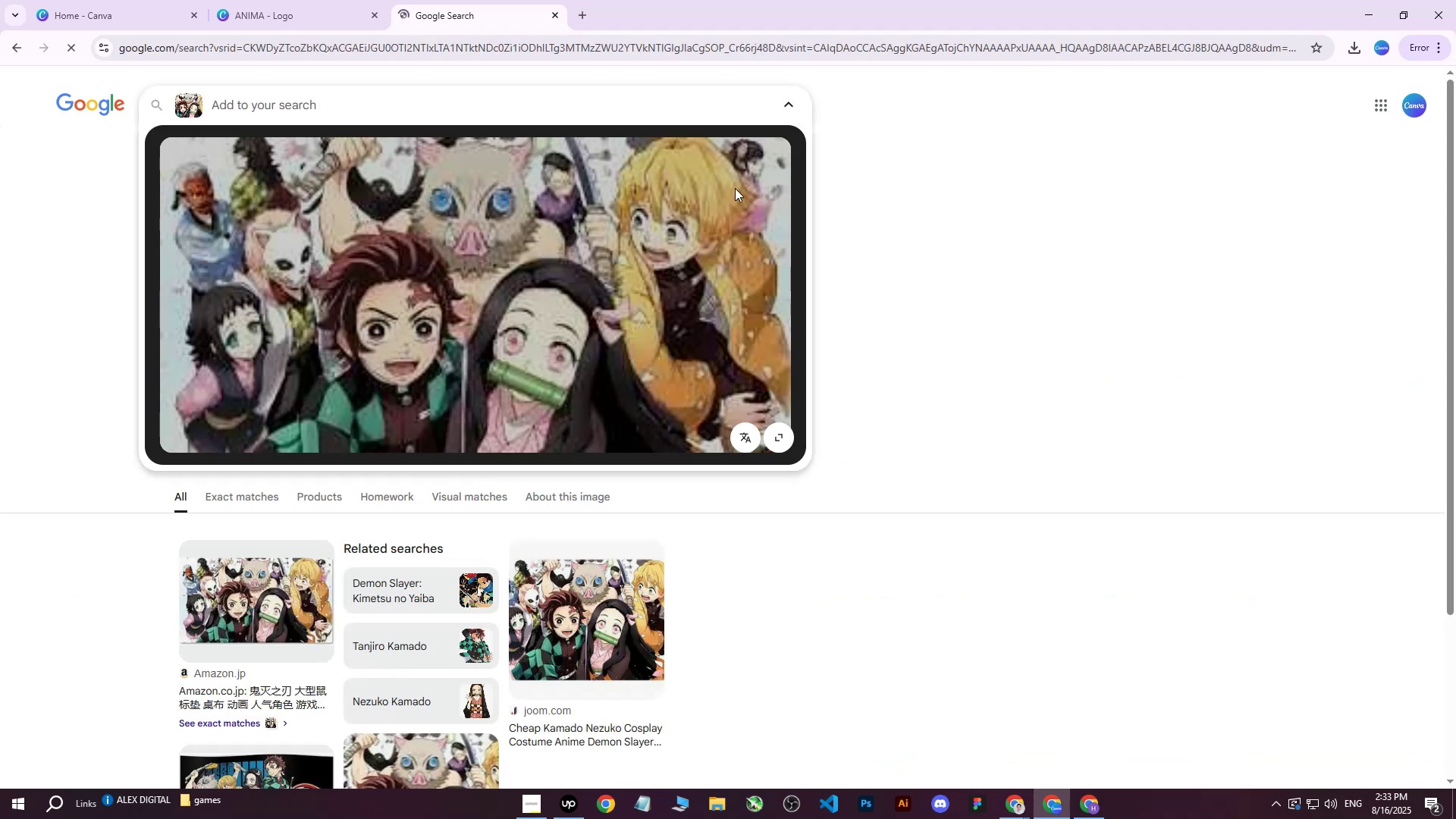 
 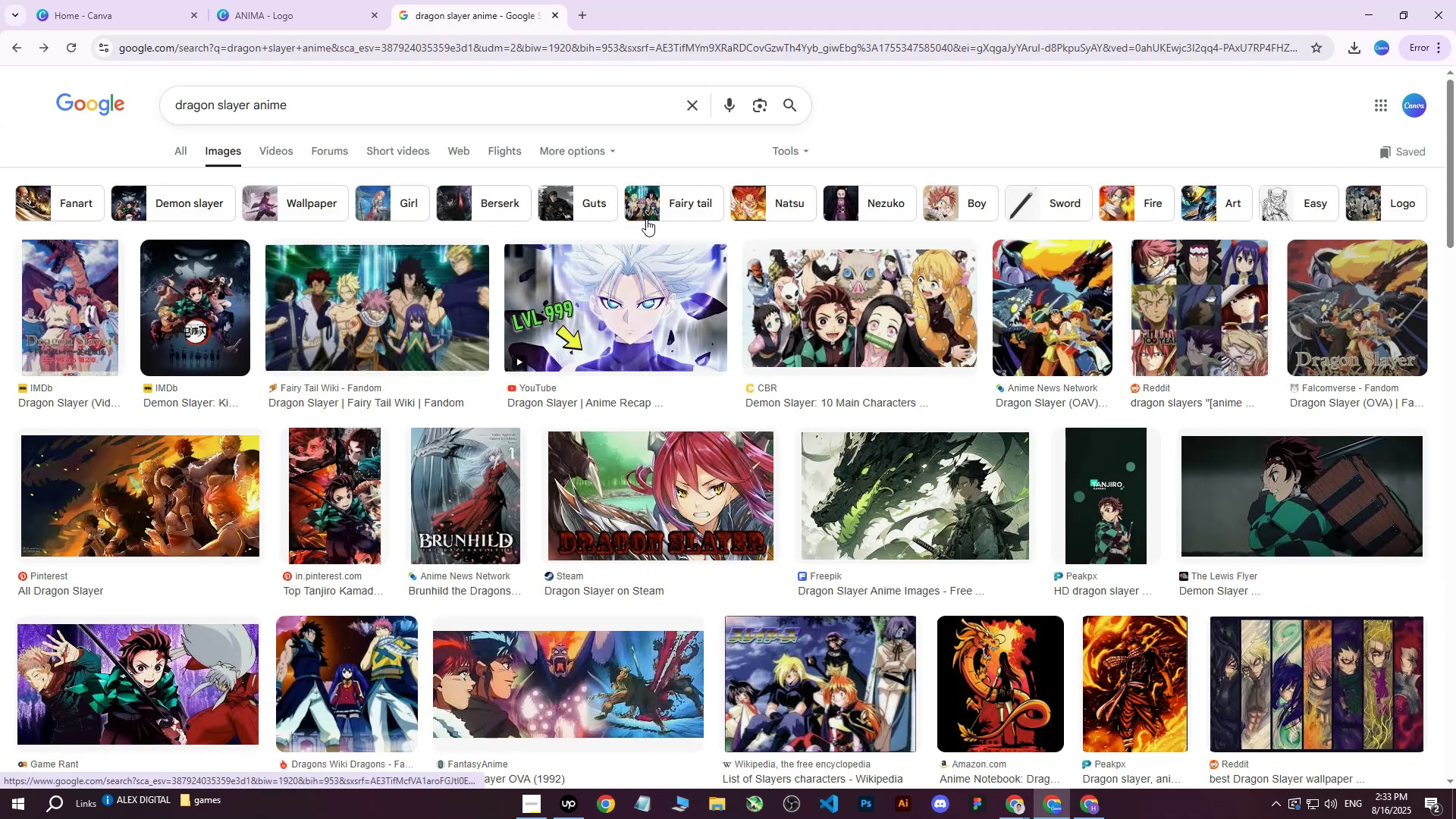 
scroll: coordinate [795, 391], scroll_direction: down, amount: 9.0
 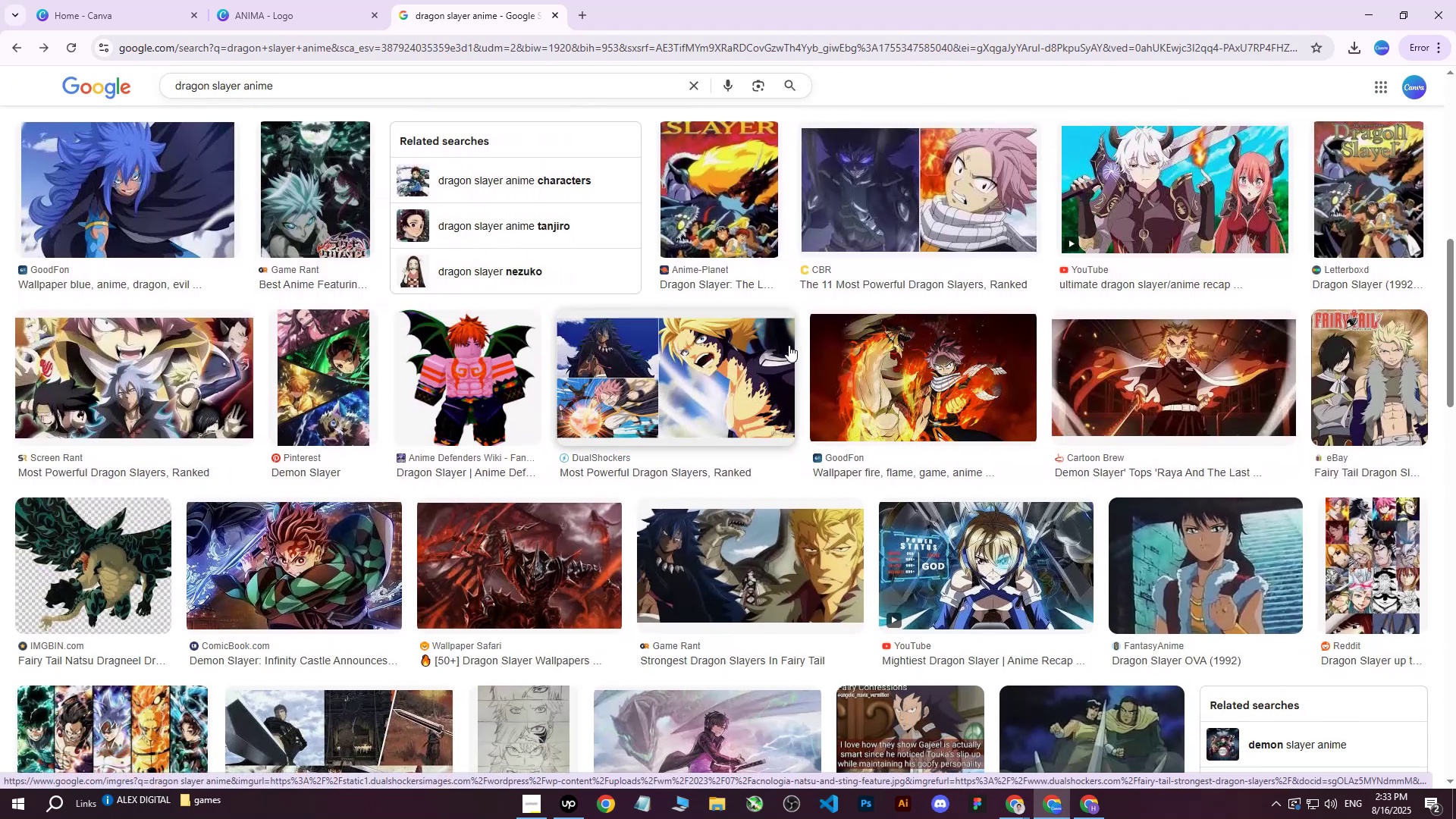 
wait(8.59)
 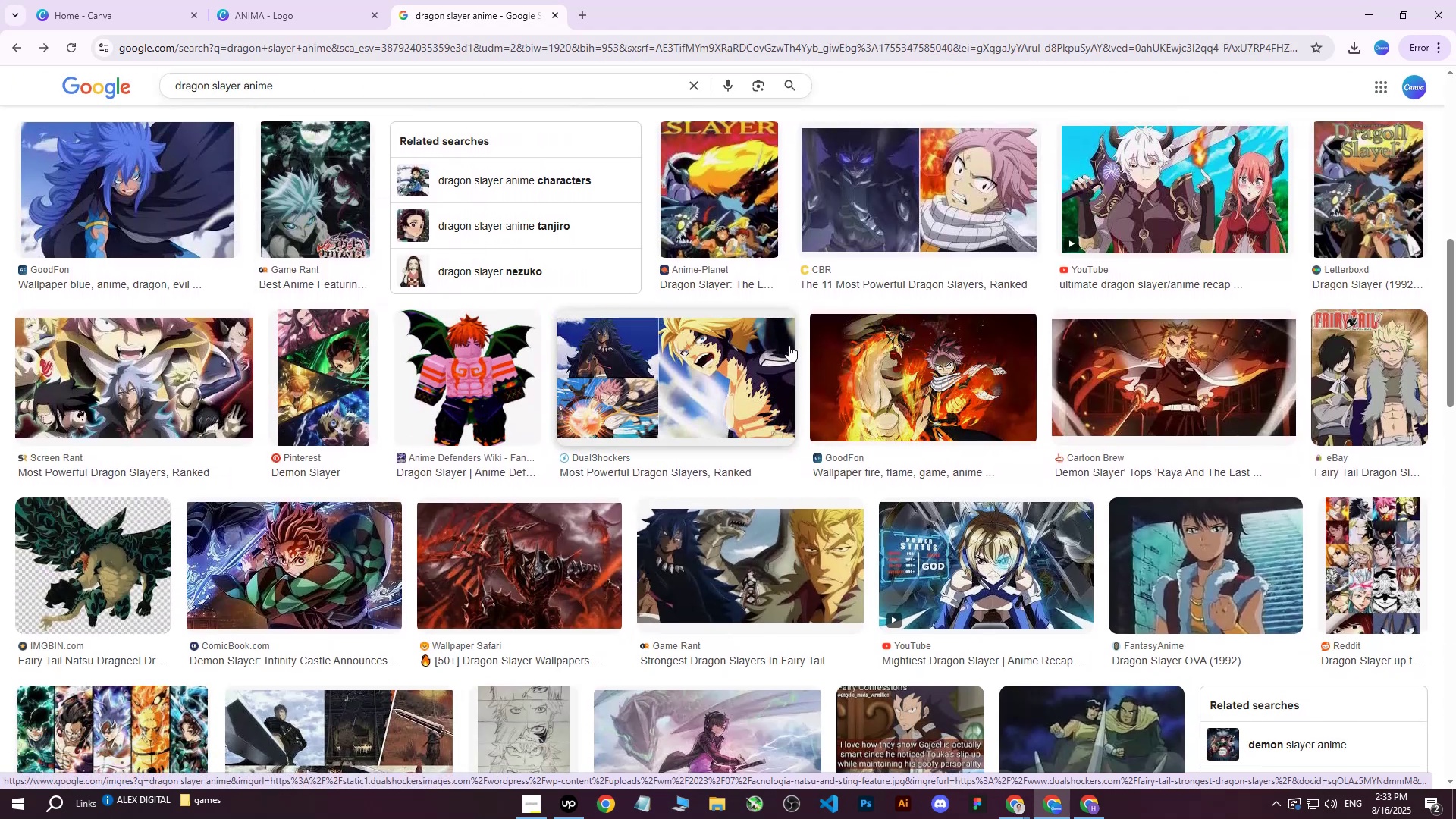 
scroll: coordinate [779, 341], scroll_direction: down, amount: 3.0
 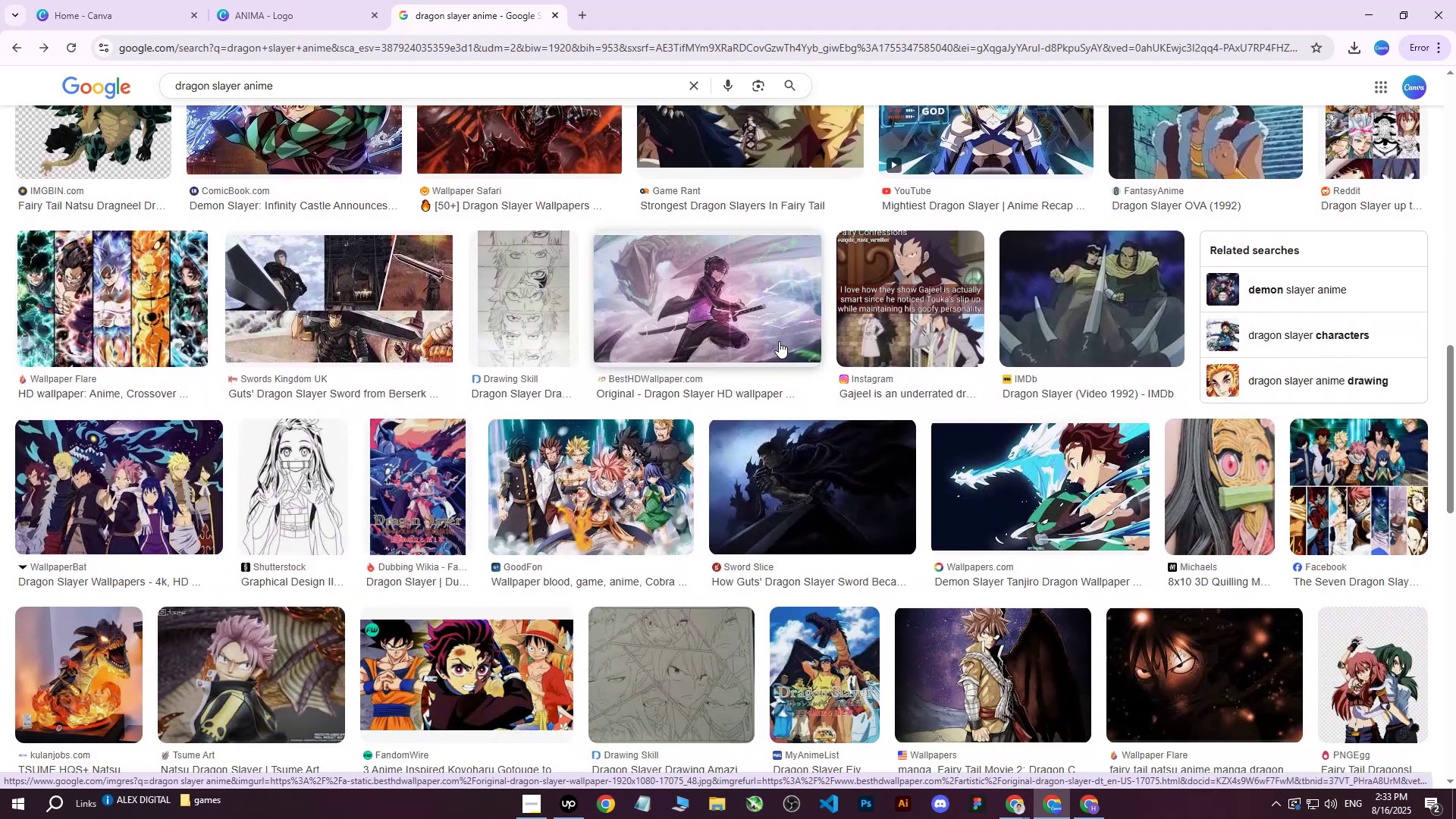 
scroll: coordinate [746, 334], scroll_direction: up, amount: 18.0
 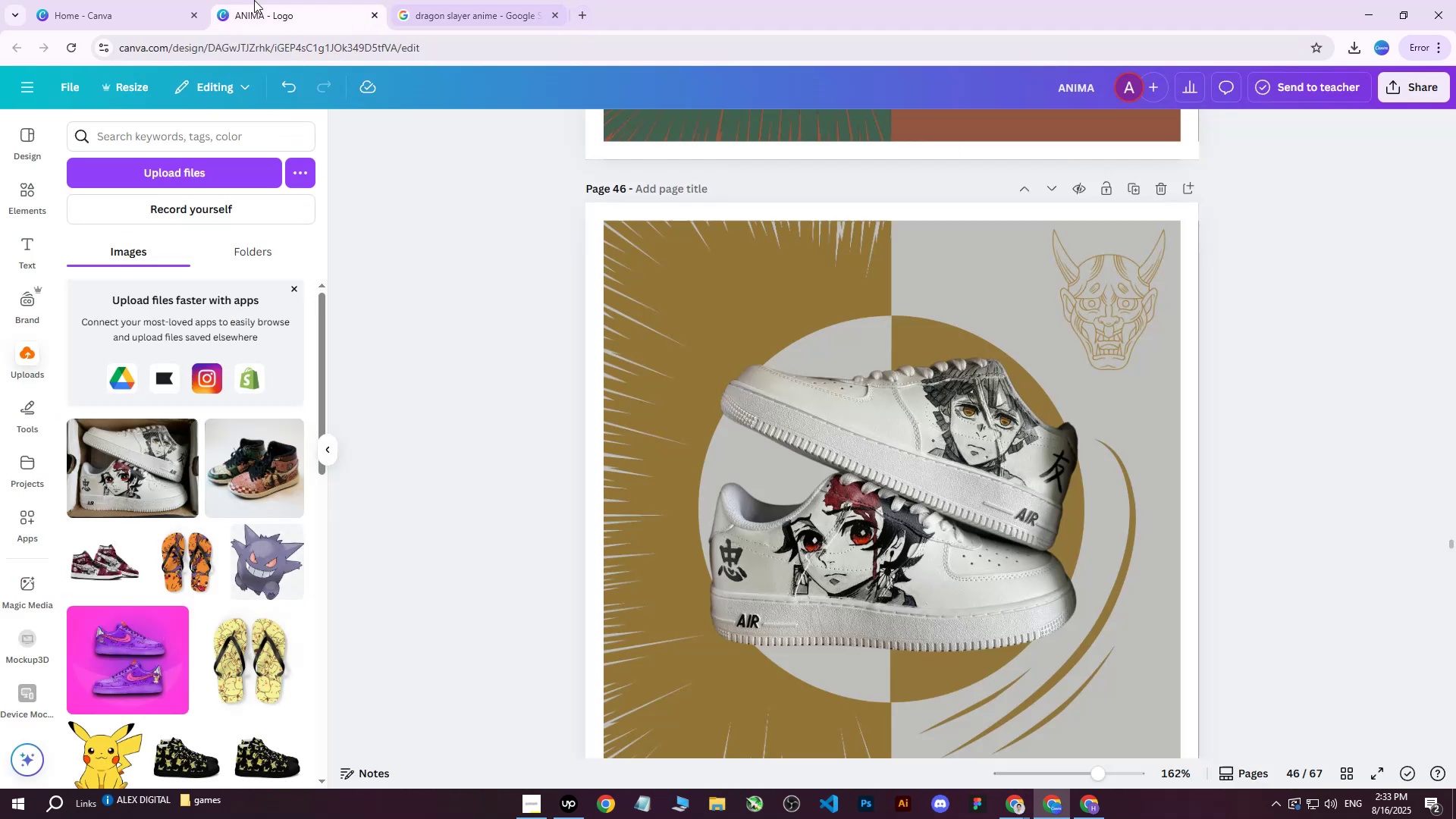 
double_click([99, 0])
 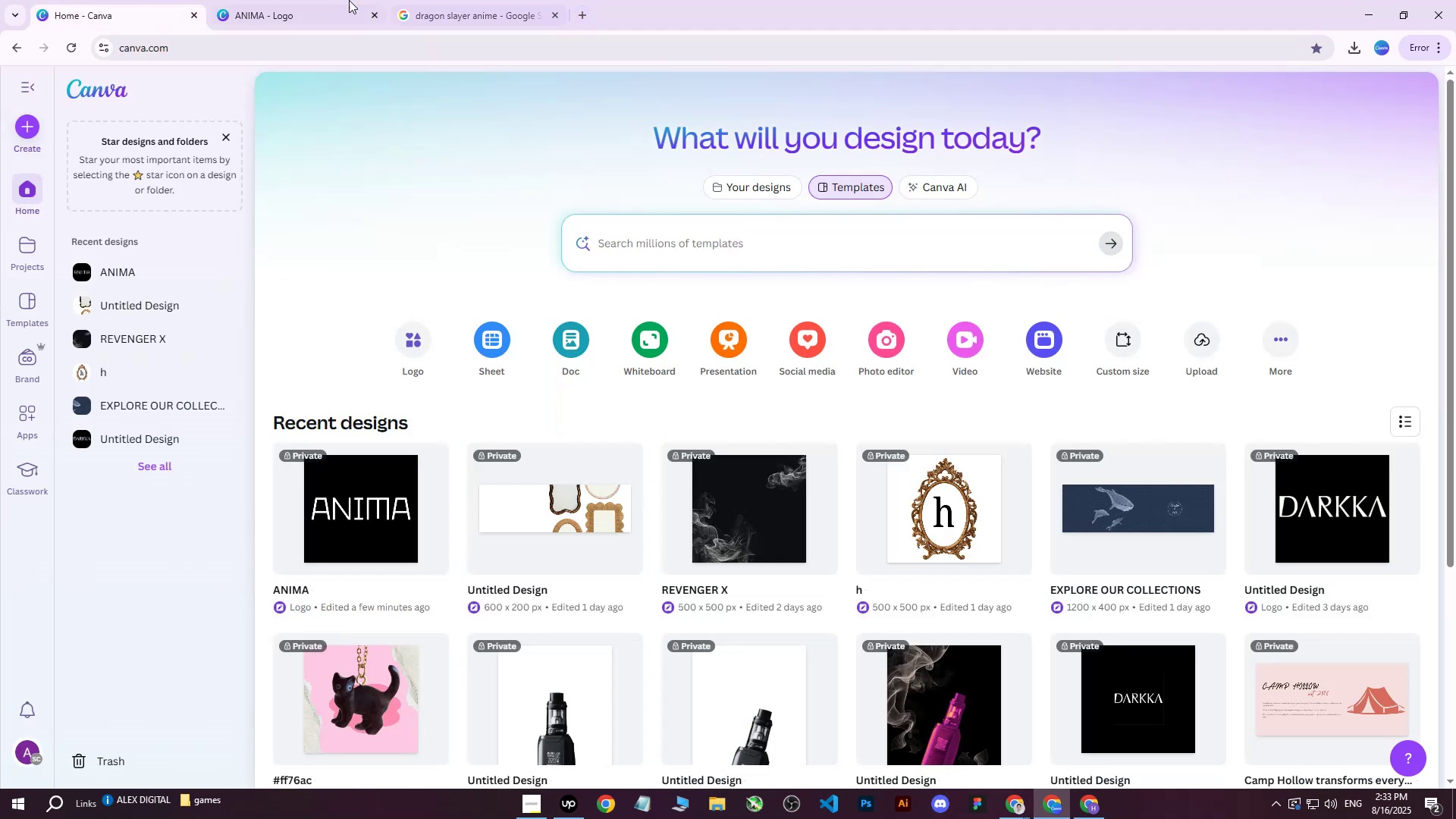 
left_click([269, 0])
 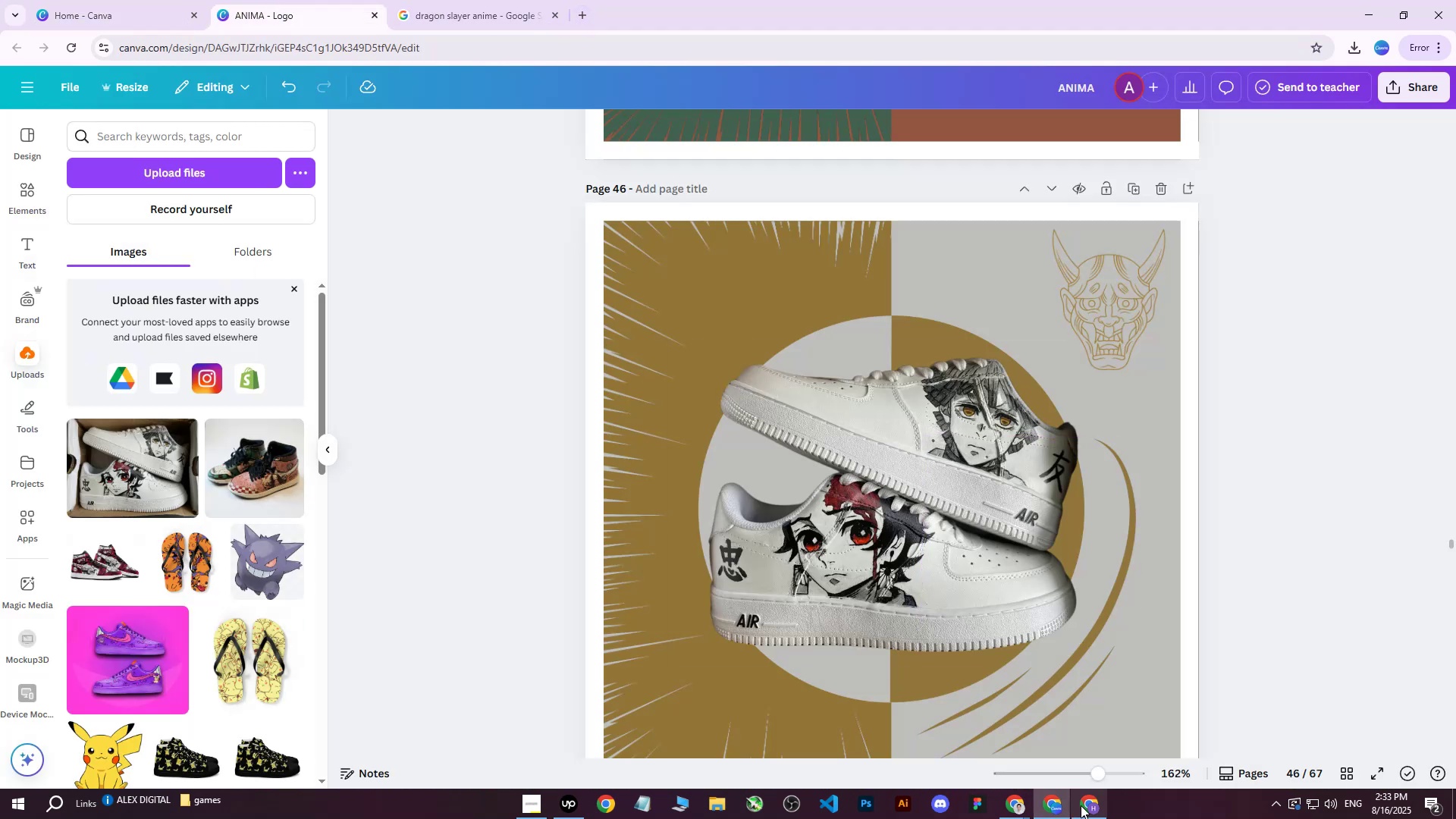 
left_click([1084, 804])
 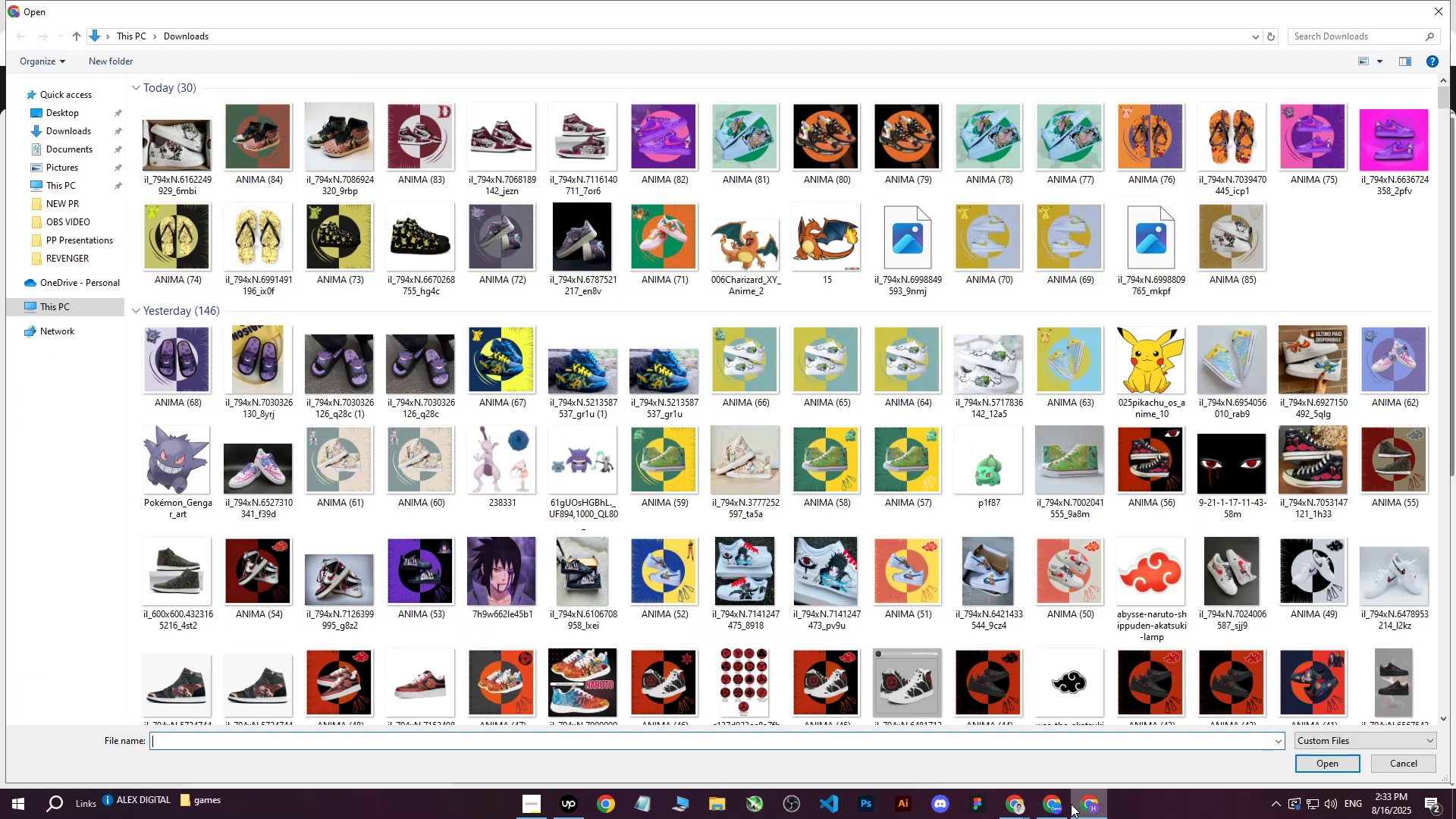 
left_click([1054, 802])
 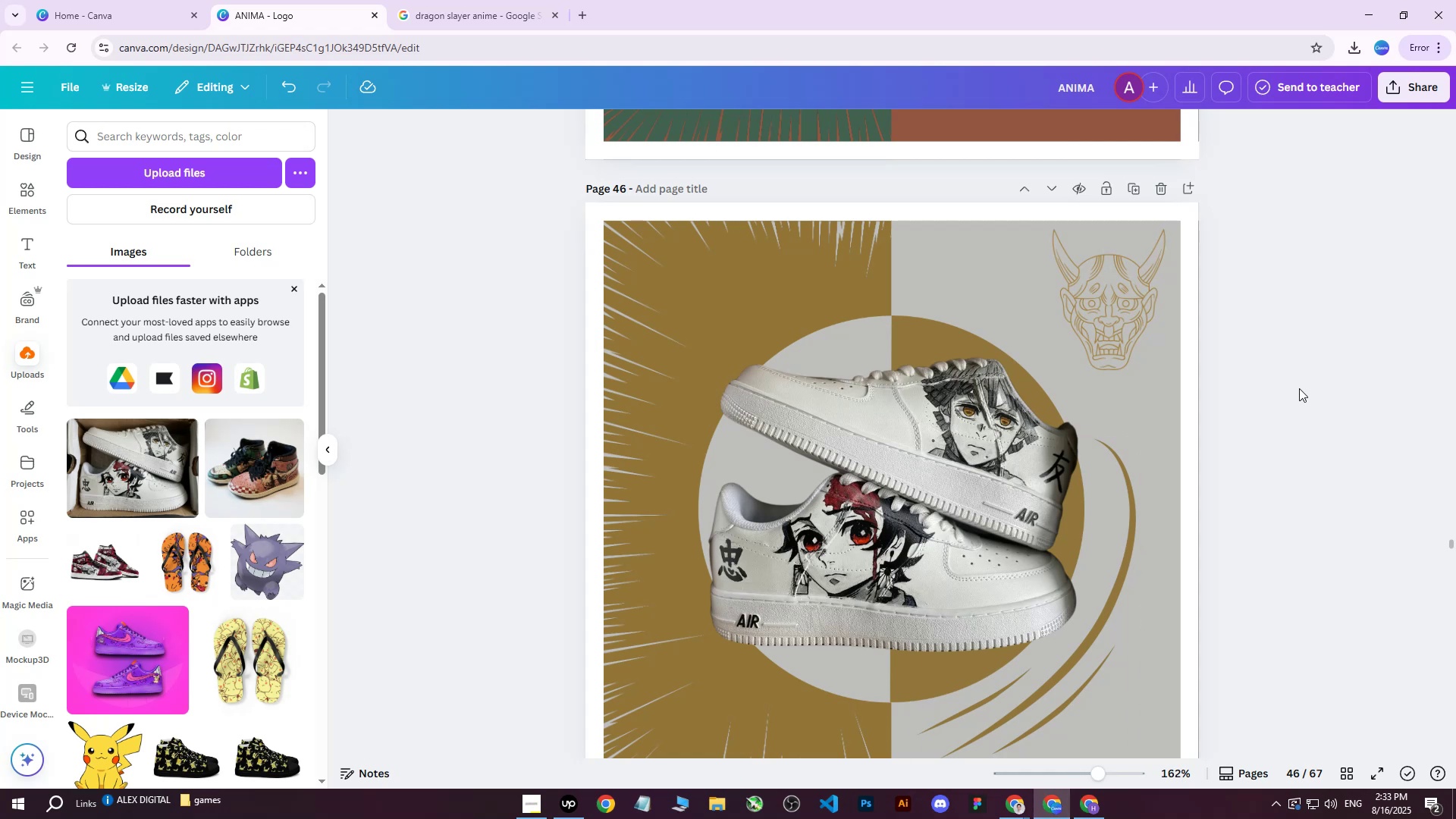 
scroll: coordinate [1292, 394], scroll_direction: down, amount: 1.0
 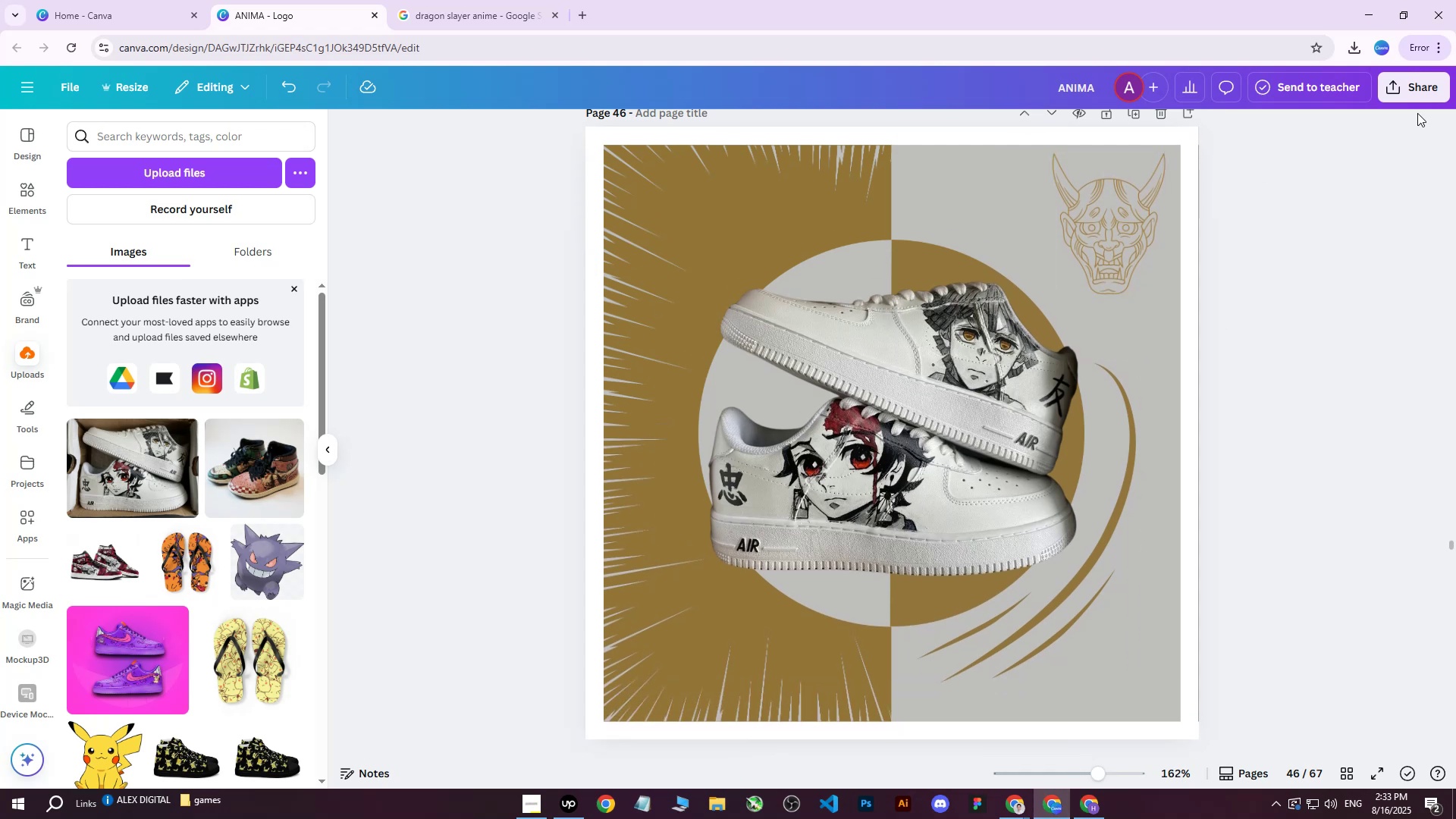 
left_click([1439, 79])
 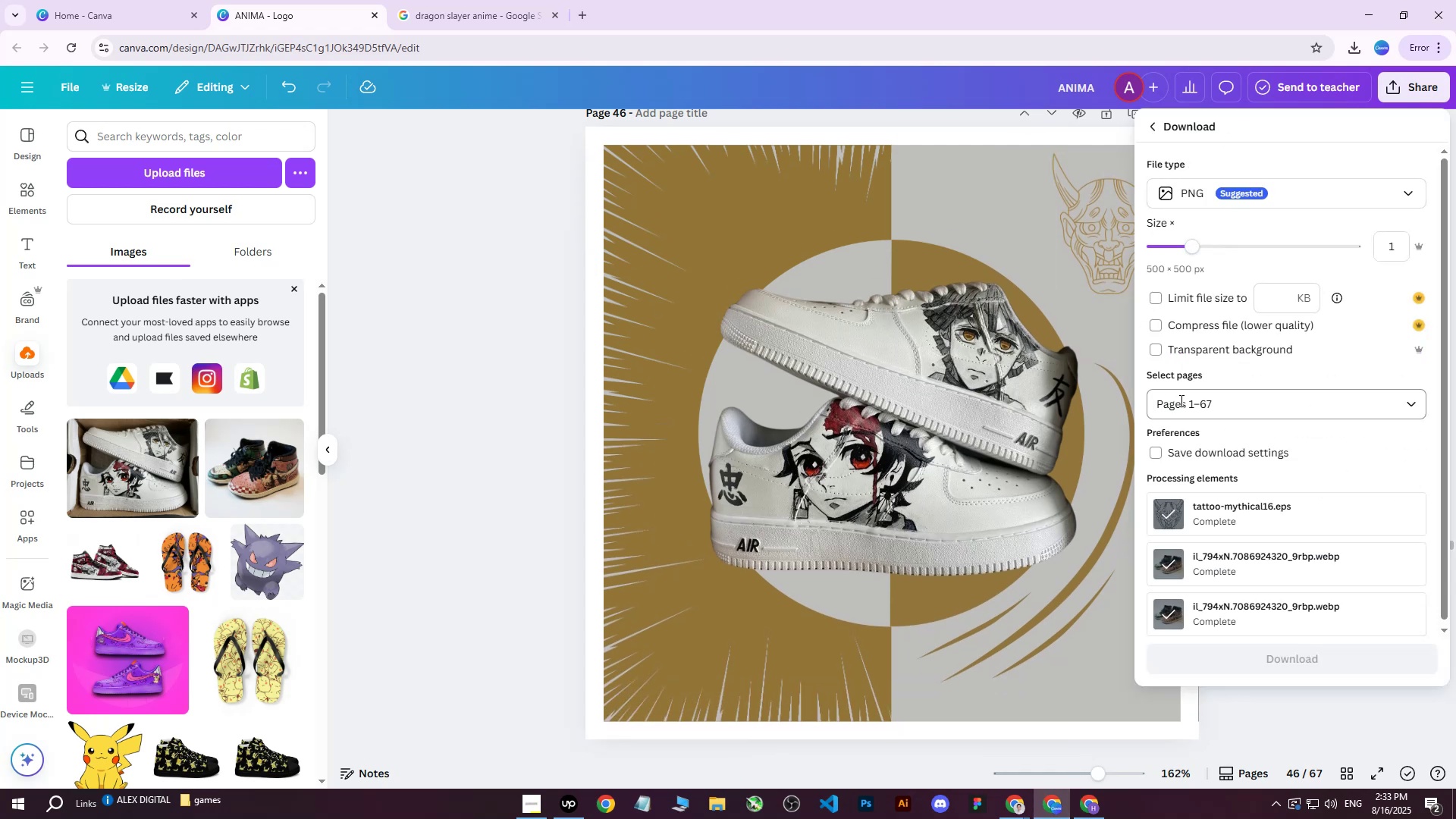 
double_click([1200, 421])
 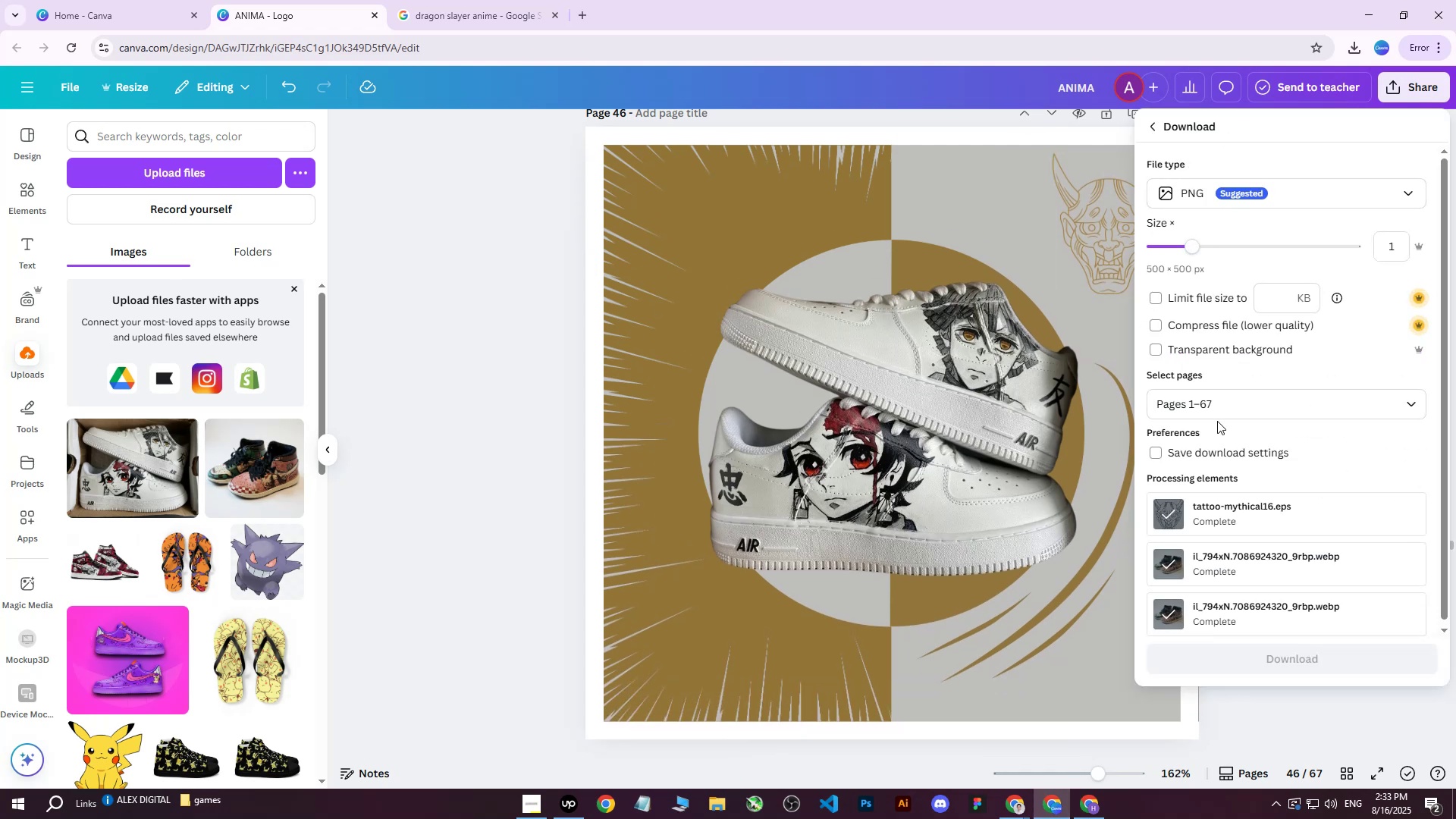 
triple_click([1216, 413])
 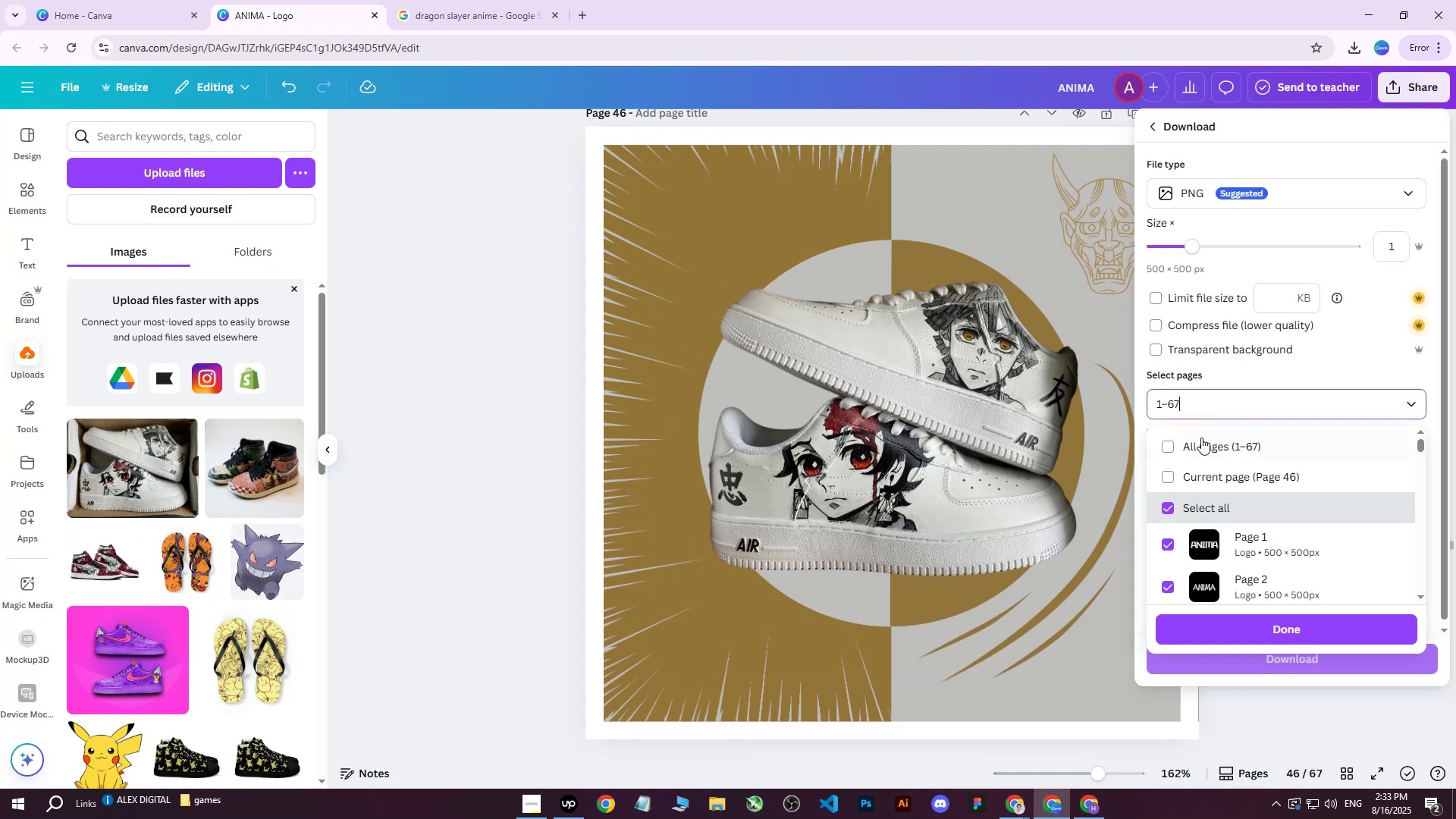 
triple_click([1200, 438])
 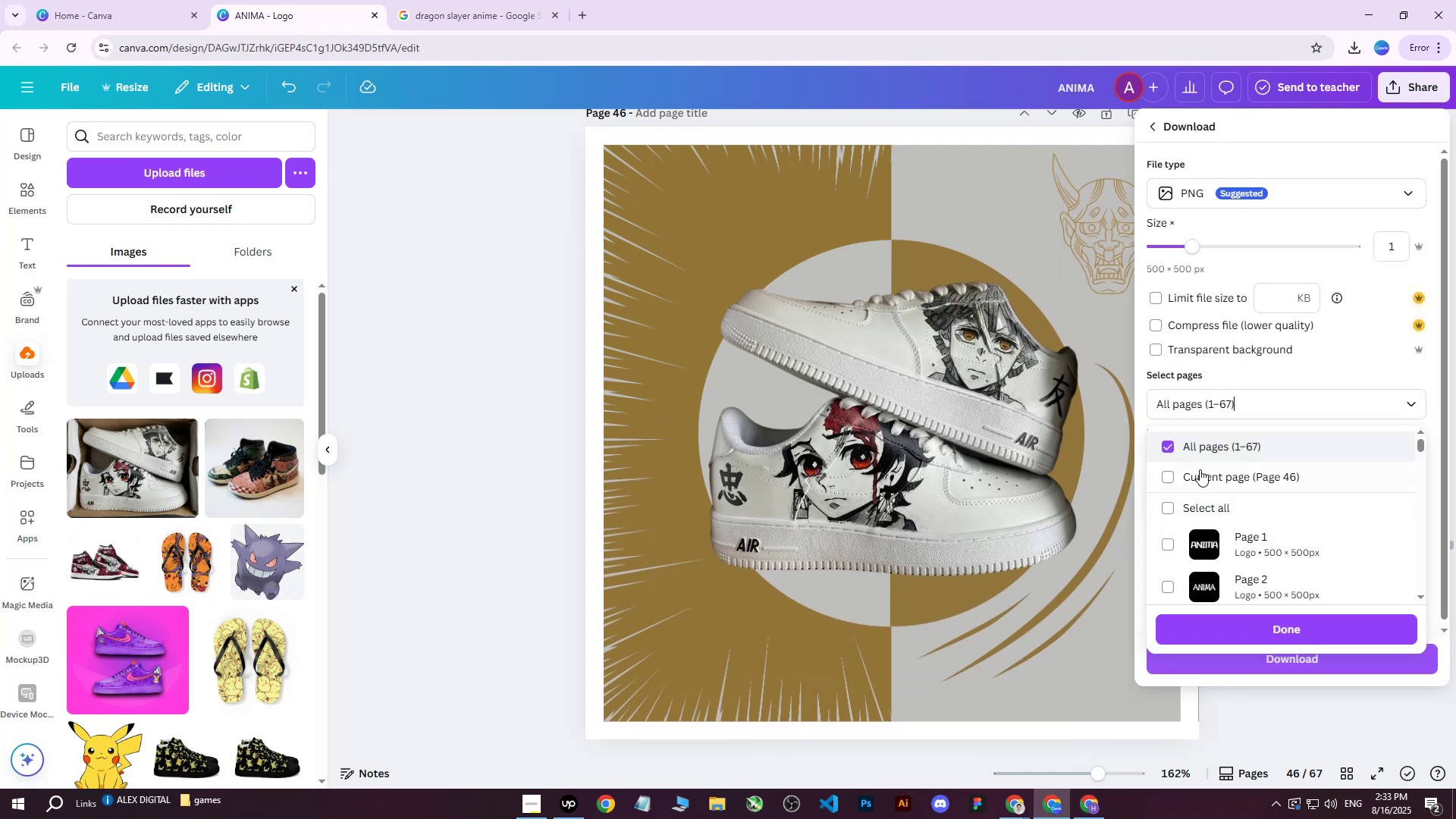 
triple_click([1200, 472])
 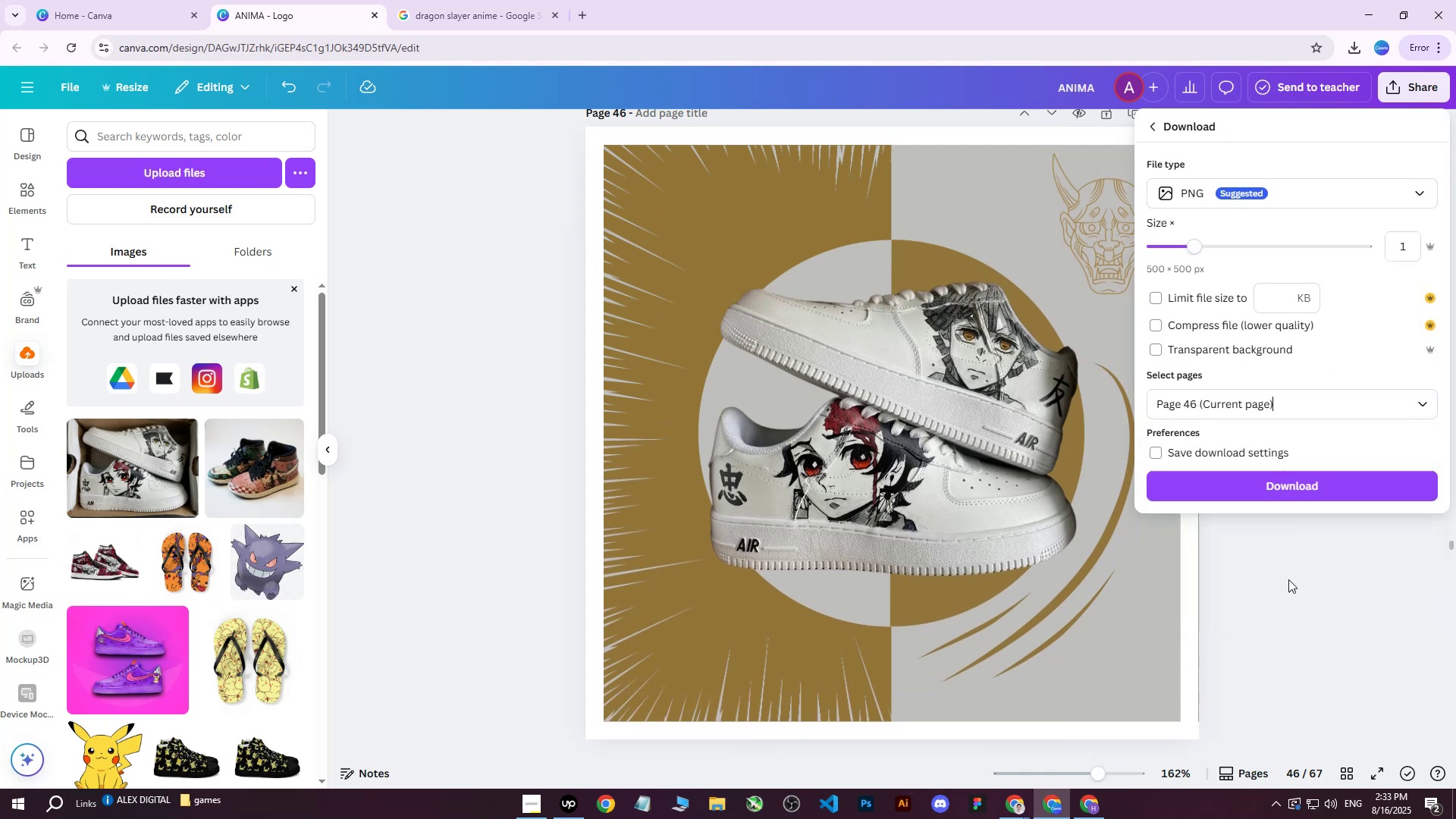 
double_click([1297, 485])
 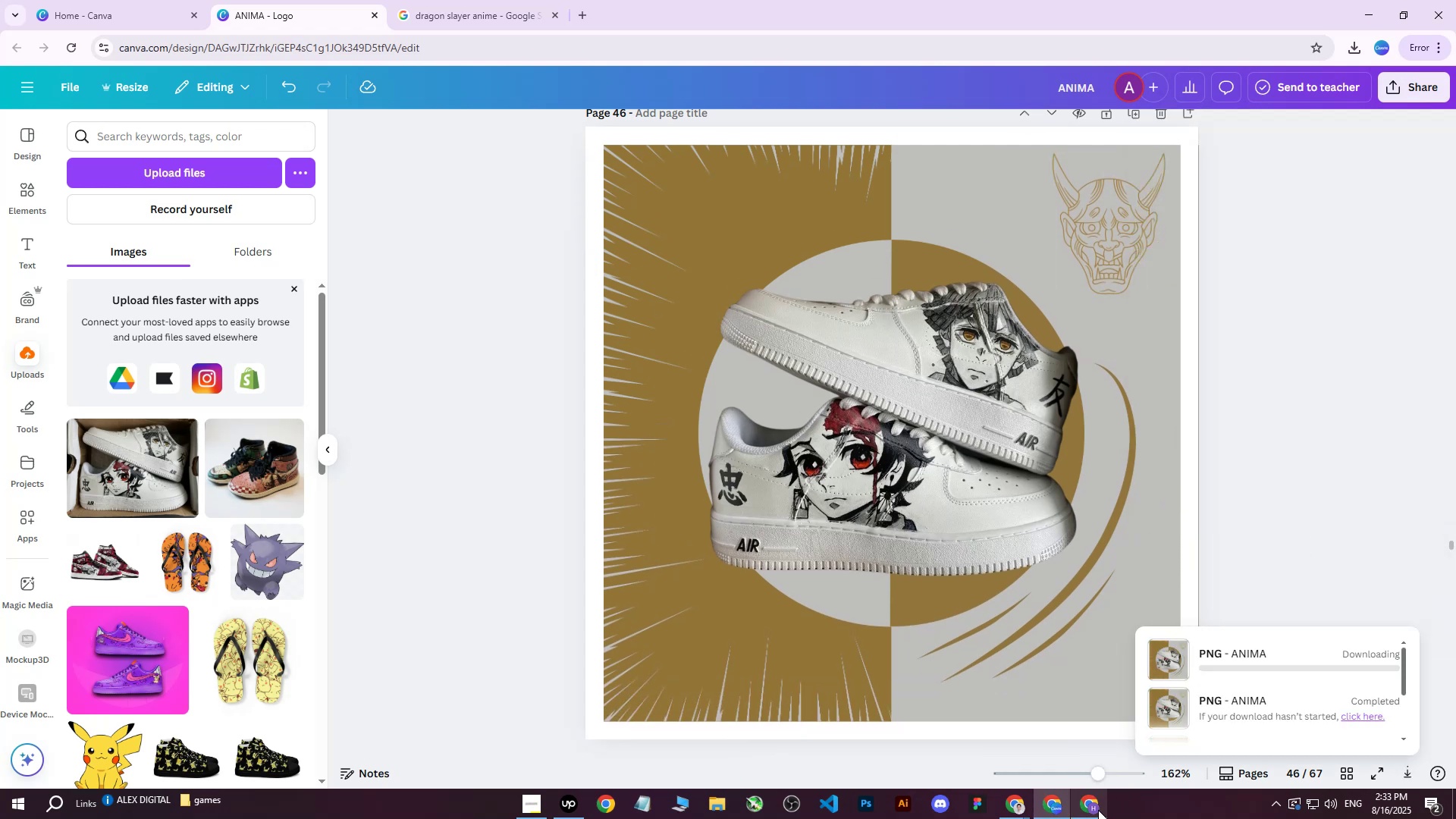 
left_click([1098, 810])
 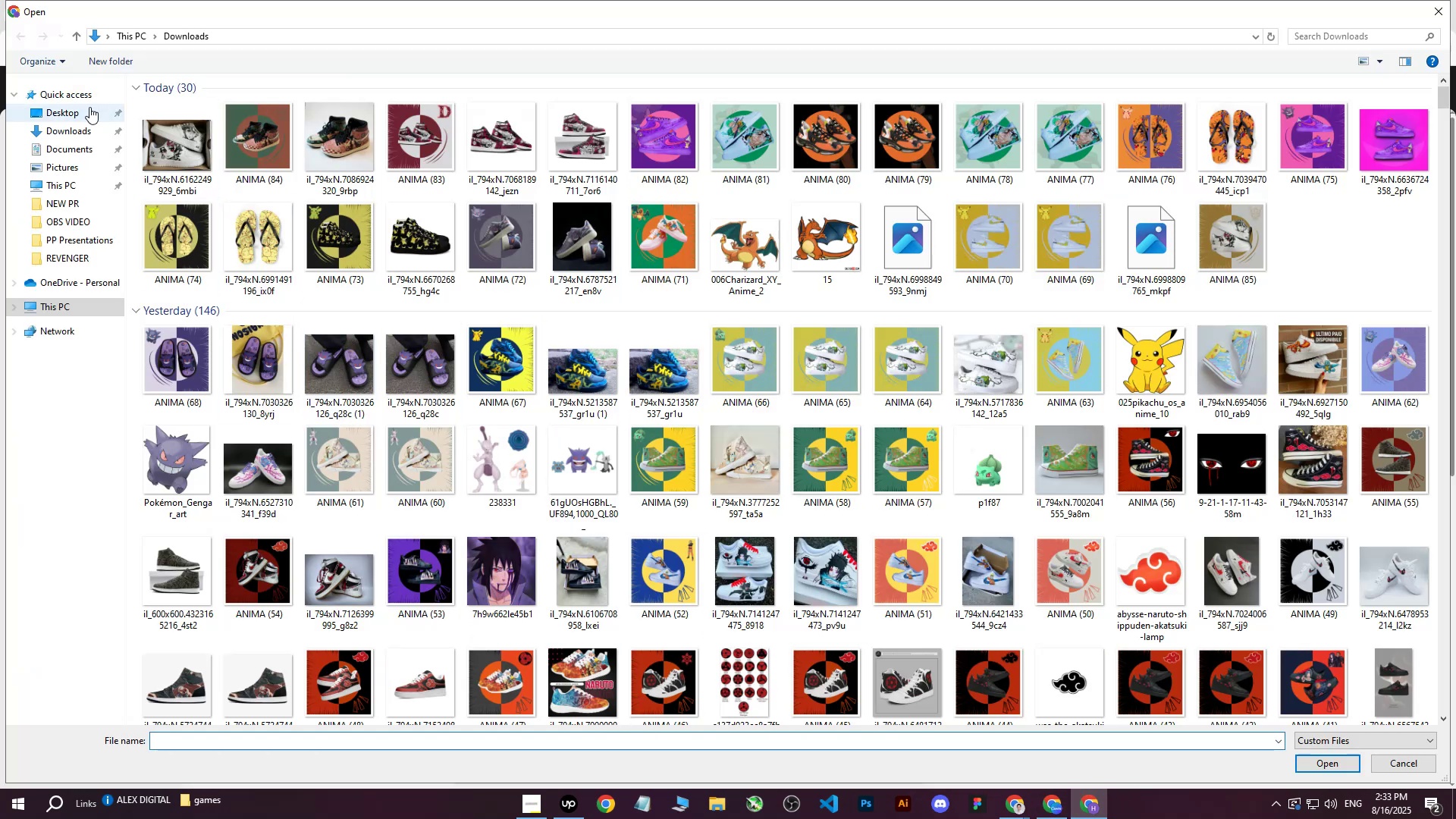 
double_click([66, 133])
 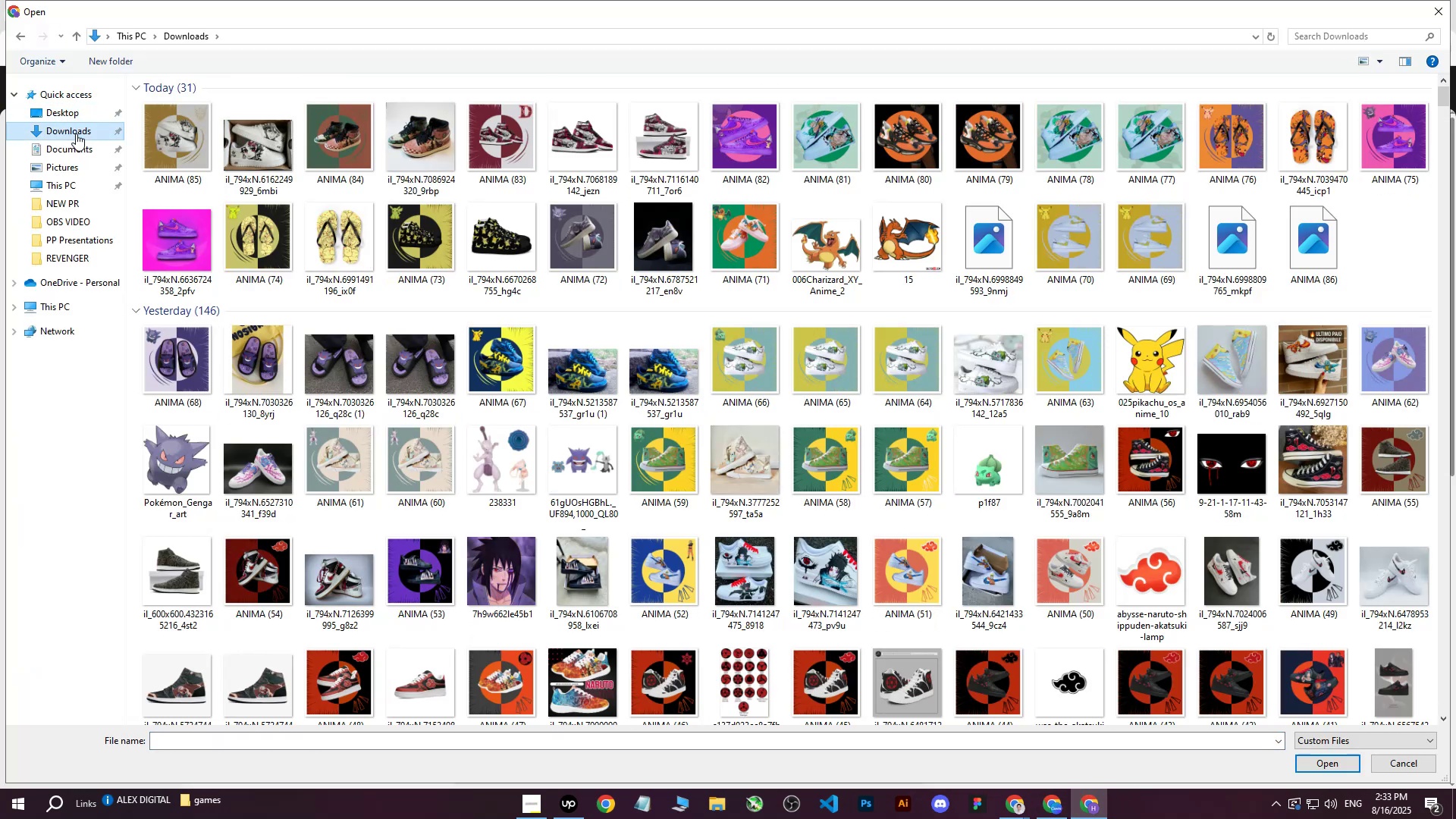 
left_click([167, 140])
 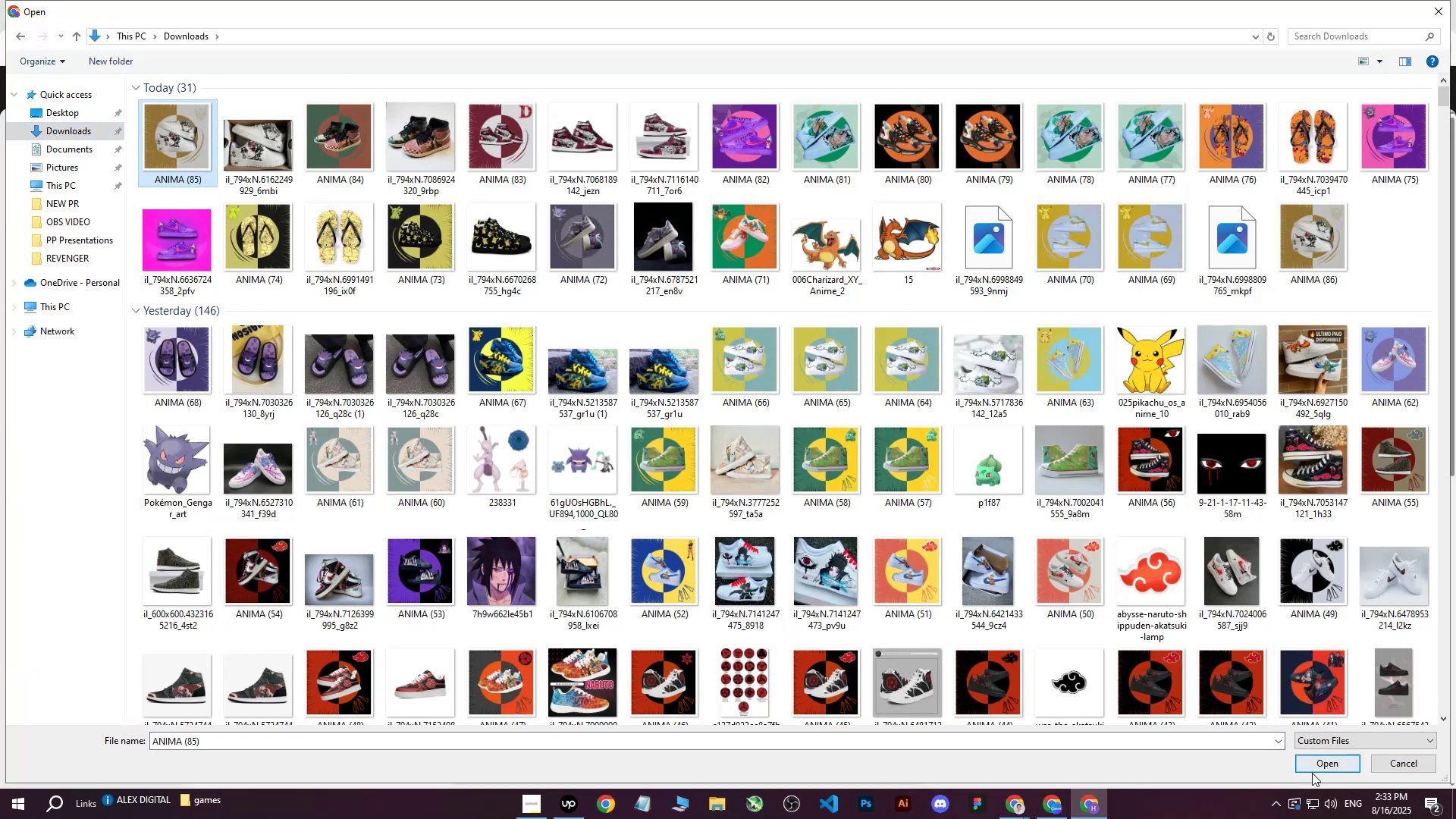 
left_click([1316, 767])
 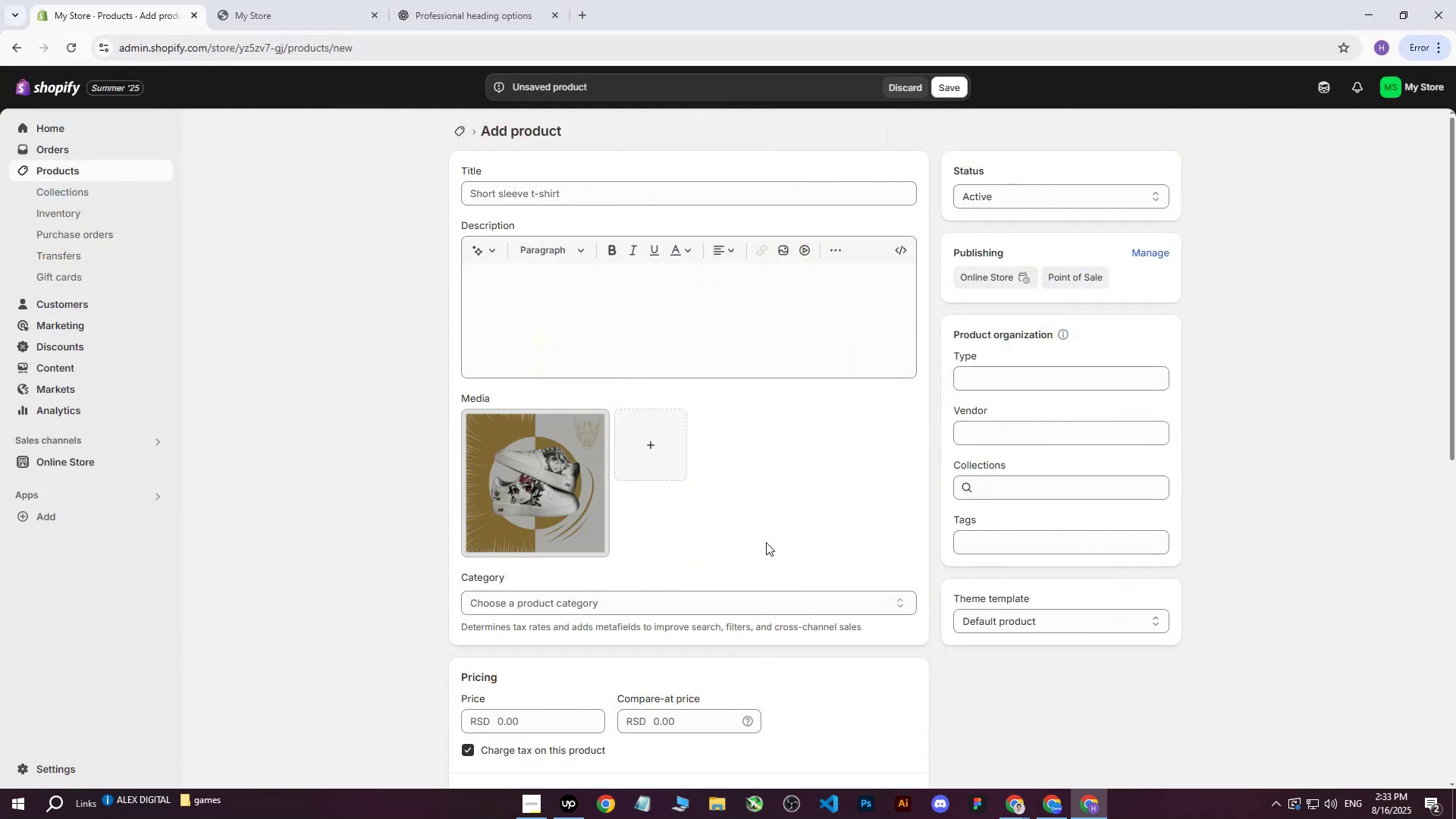 
wait(6.56)
 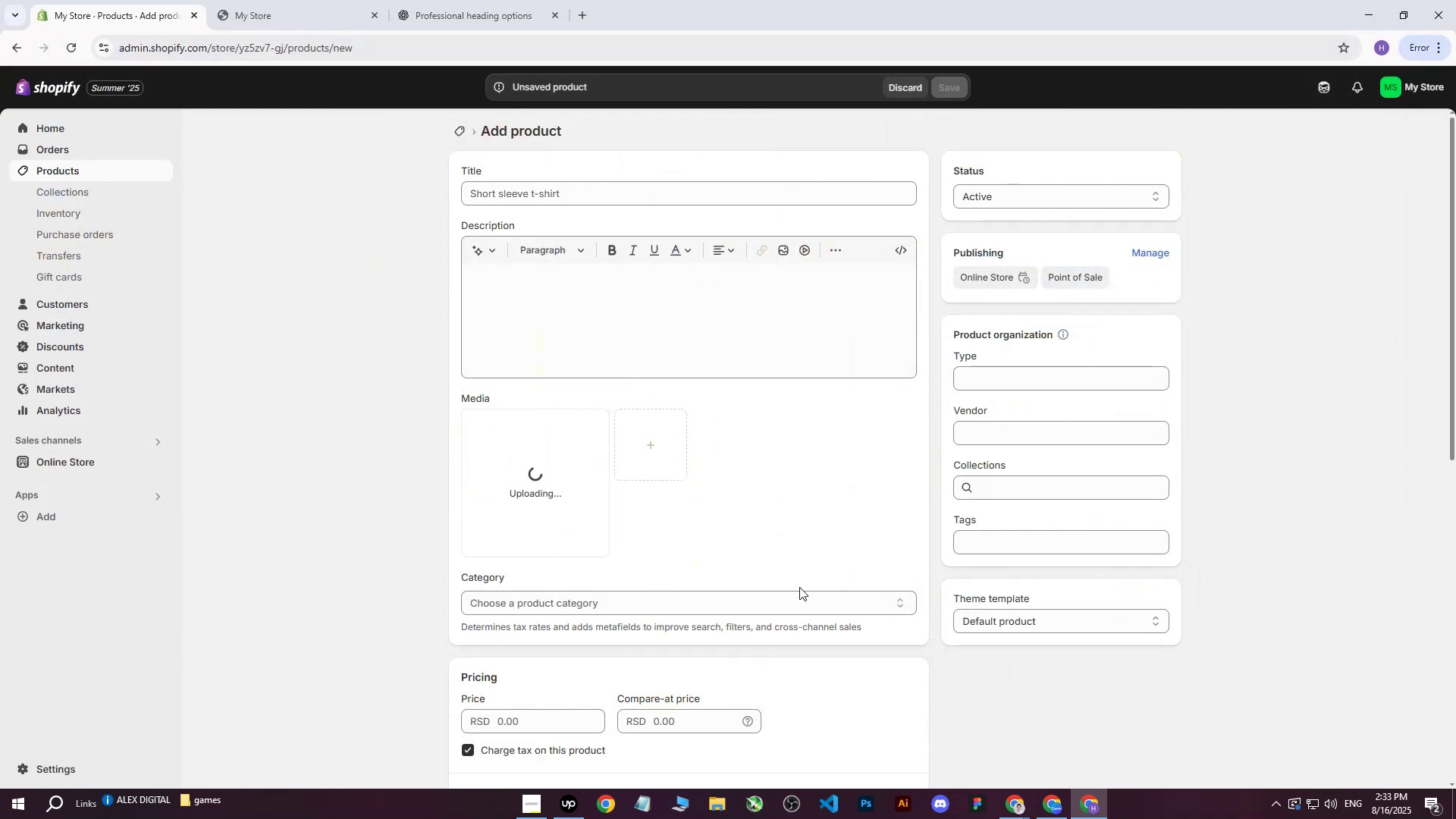 
double_click([950, 764])
 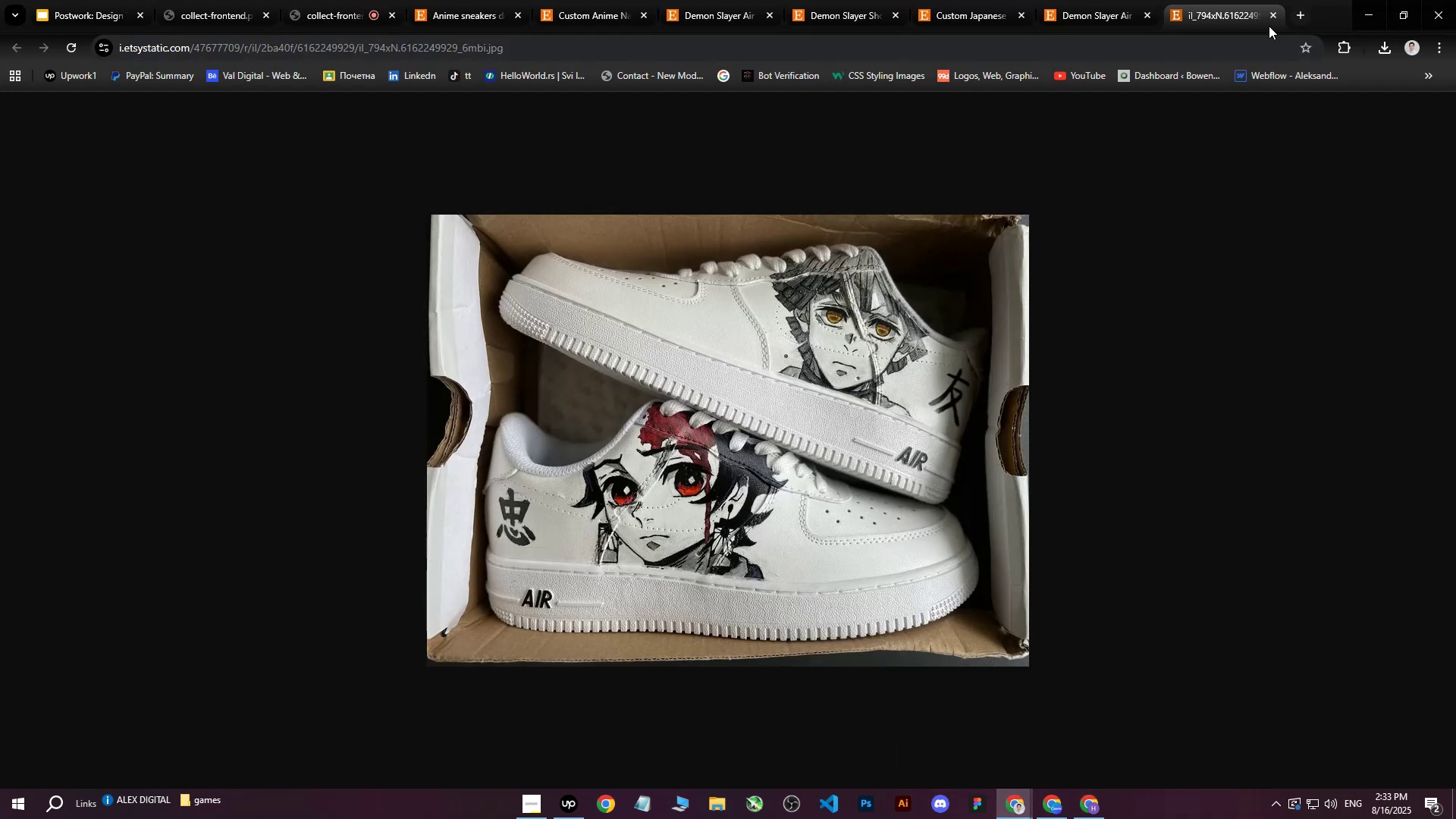 
left_click([1272, 19])
 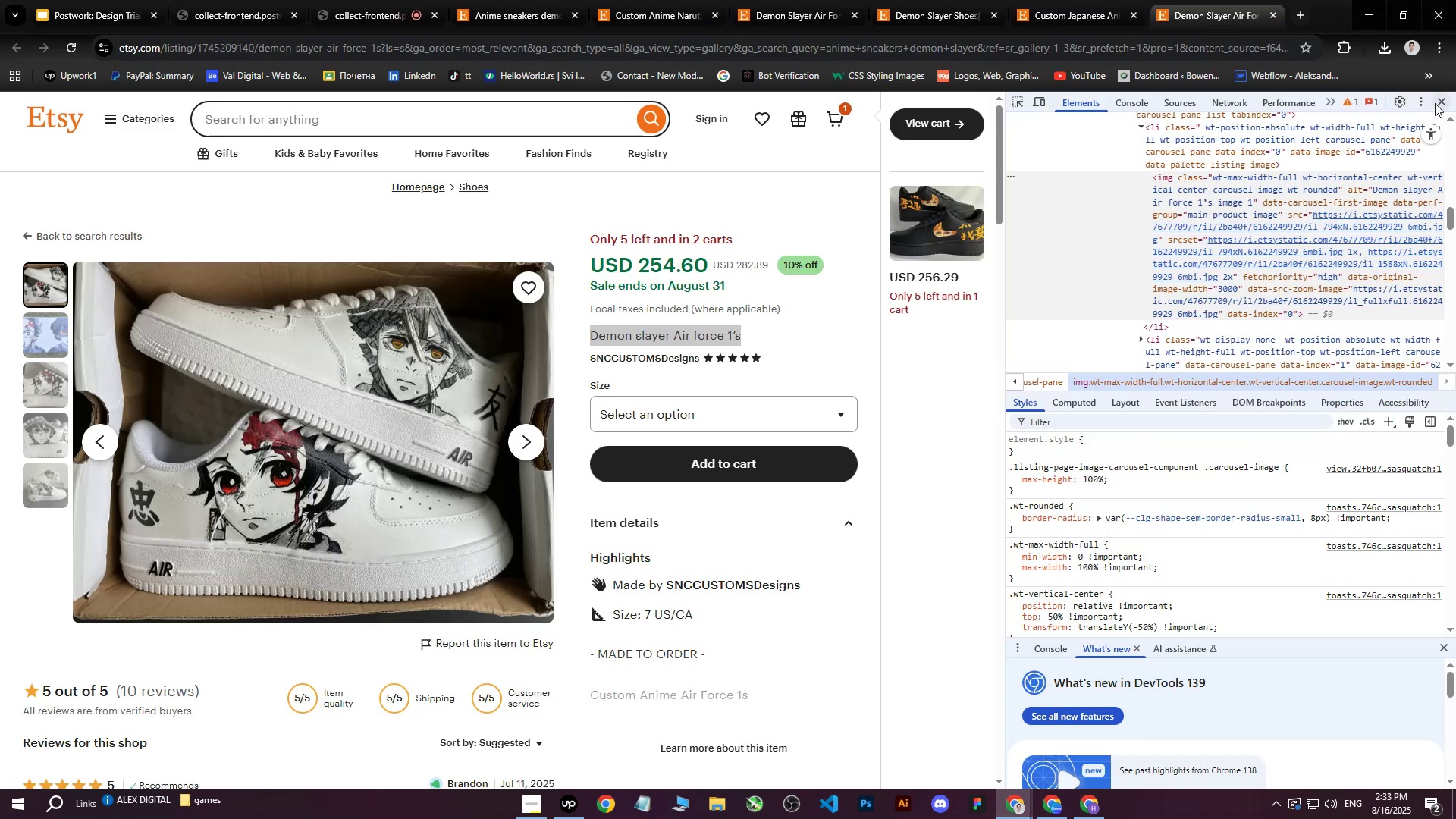 
left_click([1438, 103])
 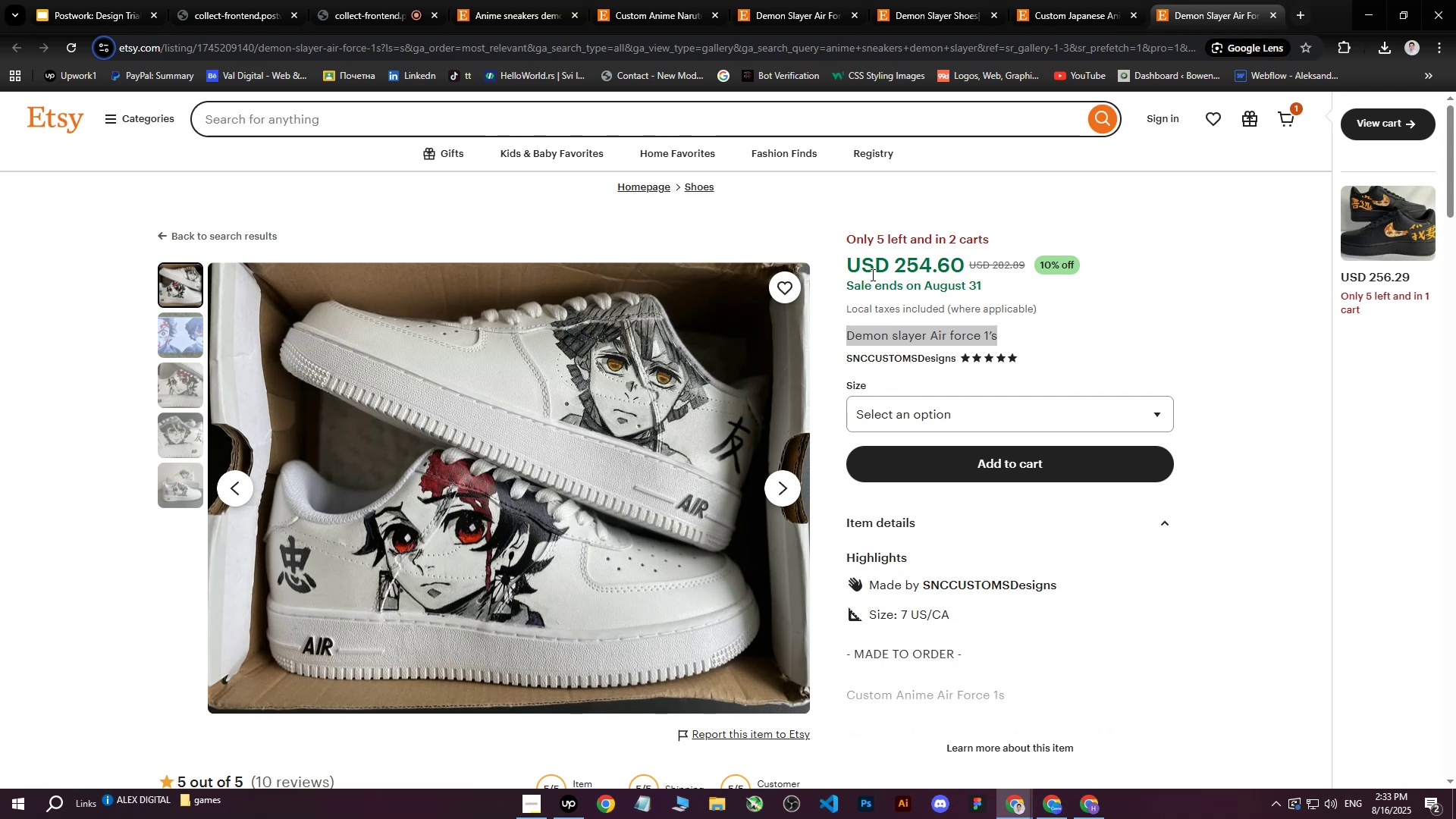 
left_click([849, 305])
 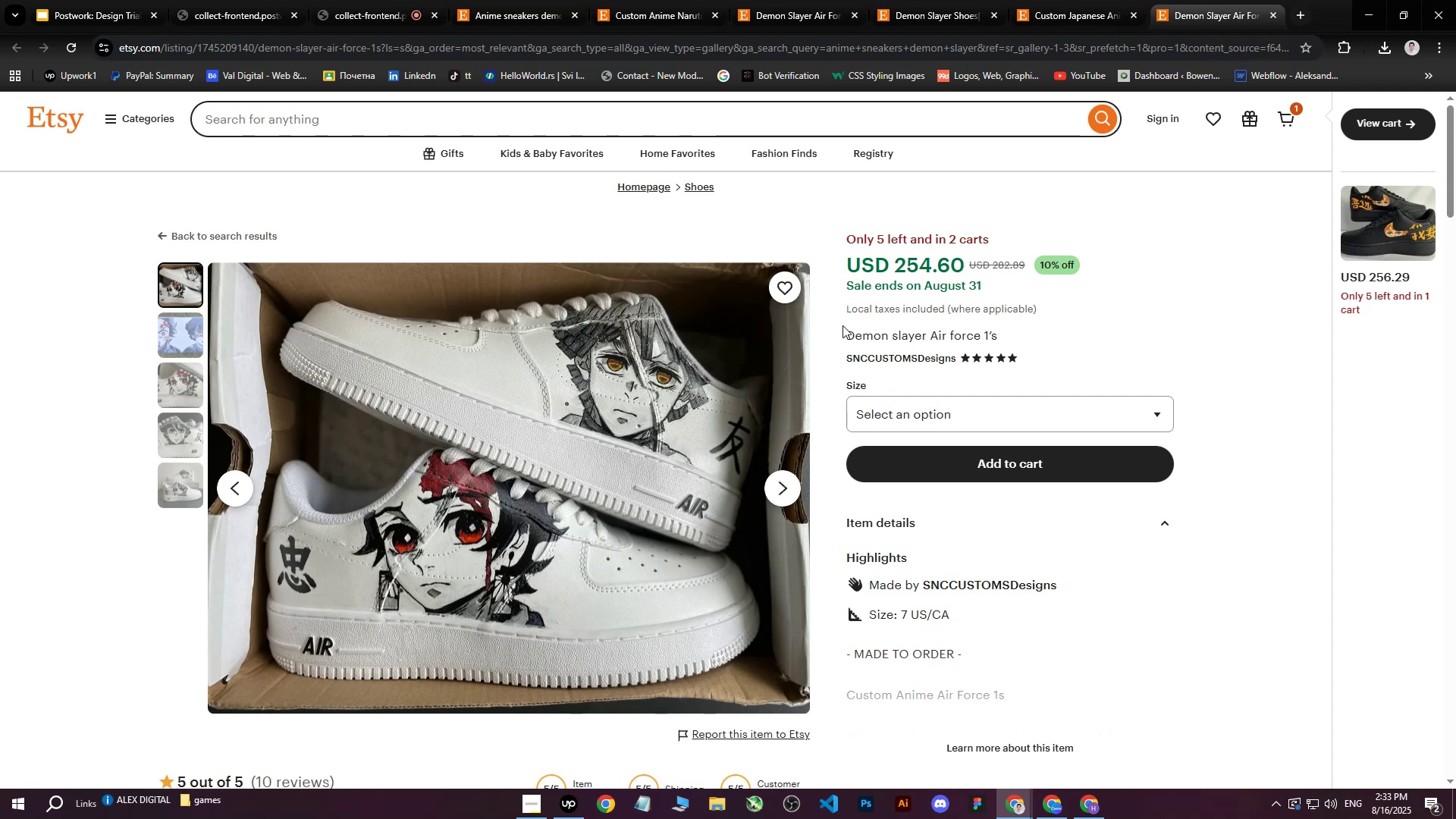 
left_click_drag(start_coordinate=[844, 330], to_coordinate=[1015, 335])
 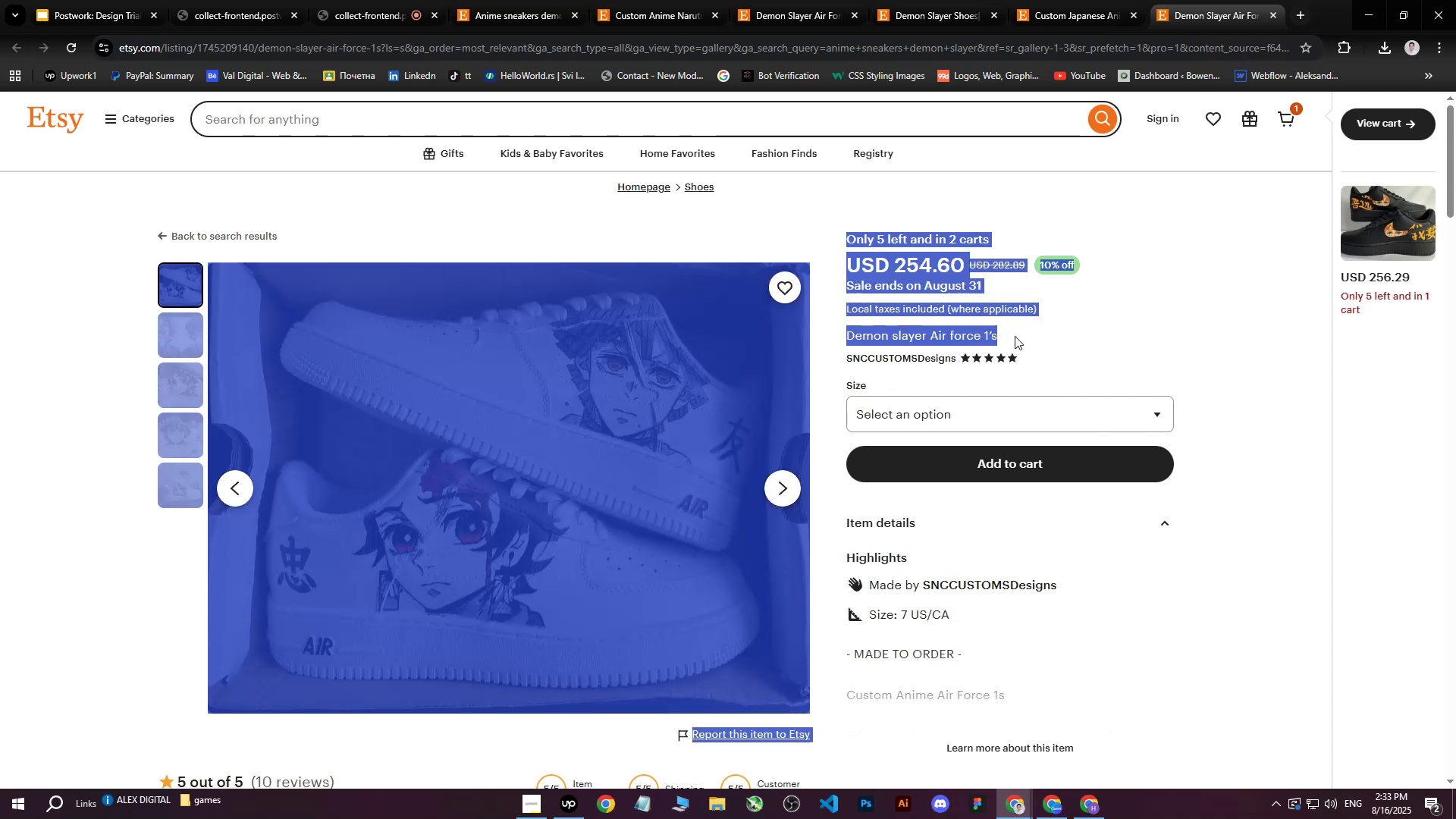 
left_click([1015, 336])
 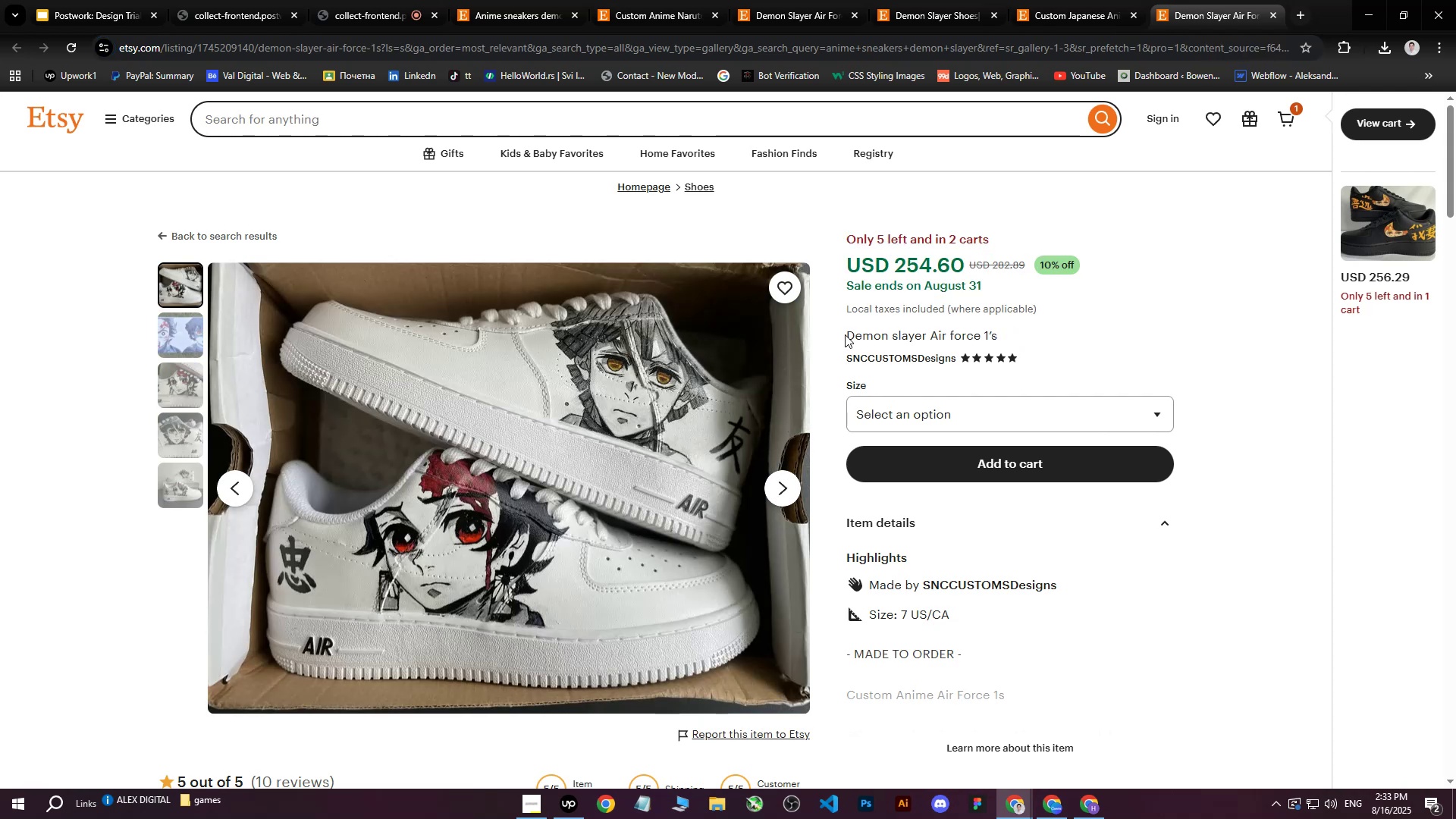 
left_click_drag(start_coordinate=[849, 334], to_coordinate=[1033, 341])
 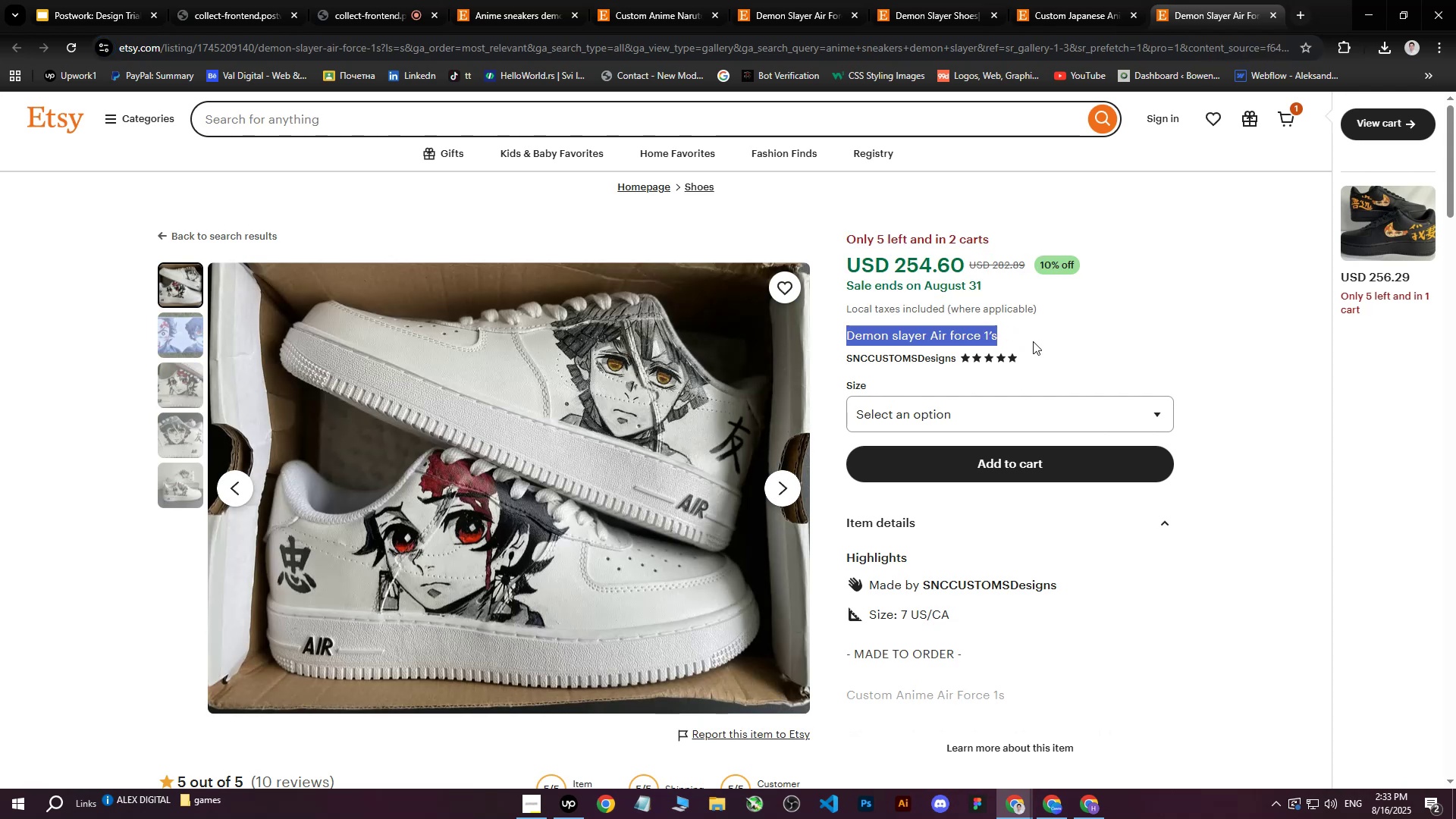 
key(Control+C)
 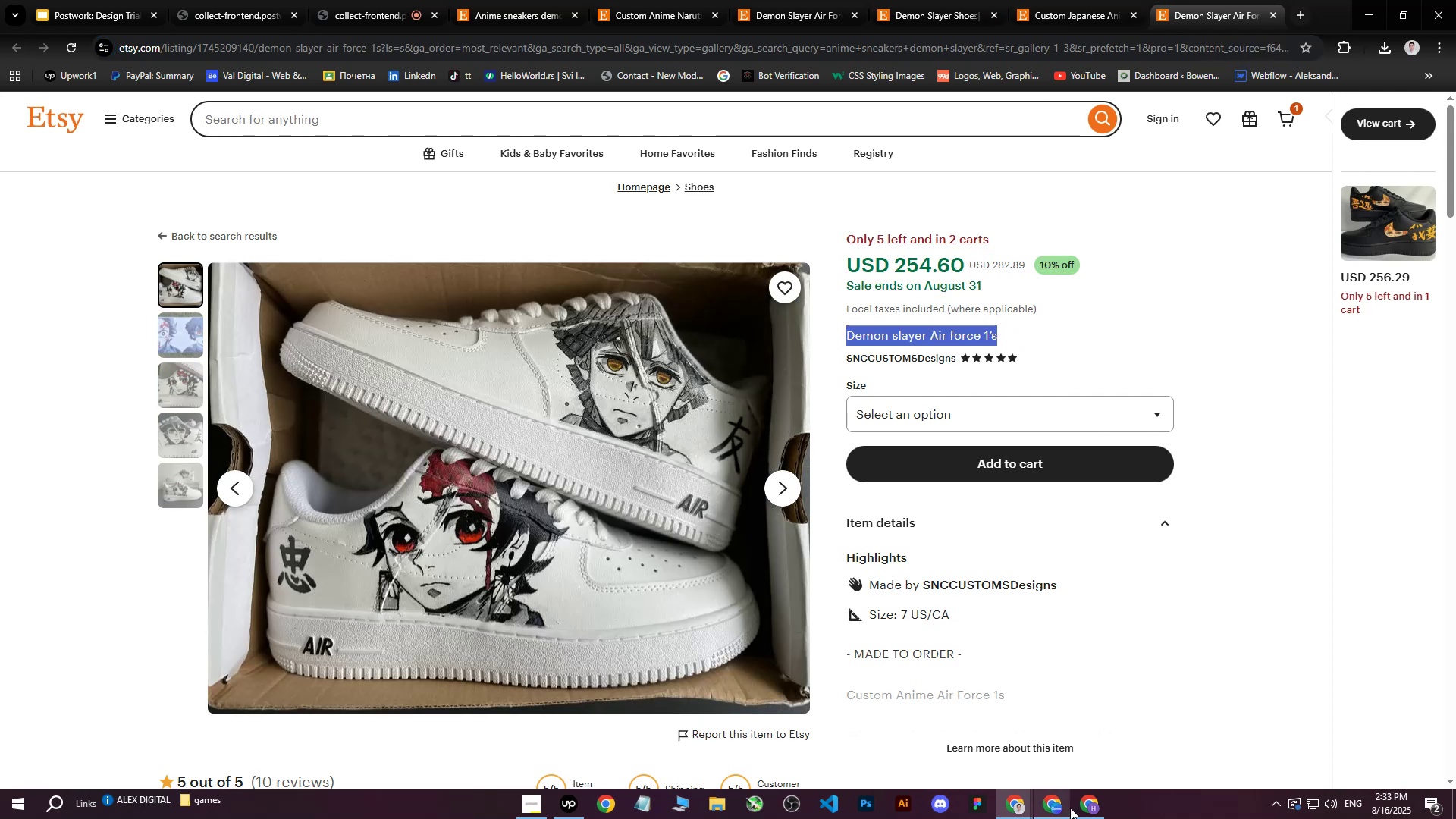 
left_click([1094, 816])
 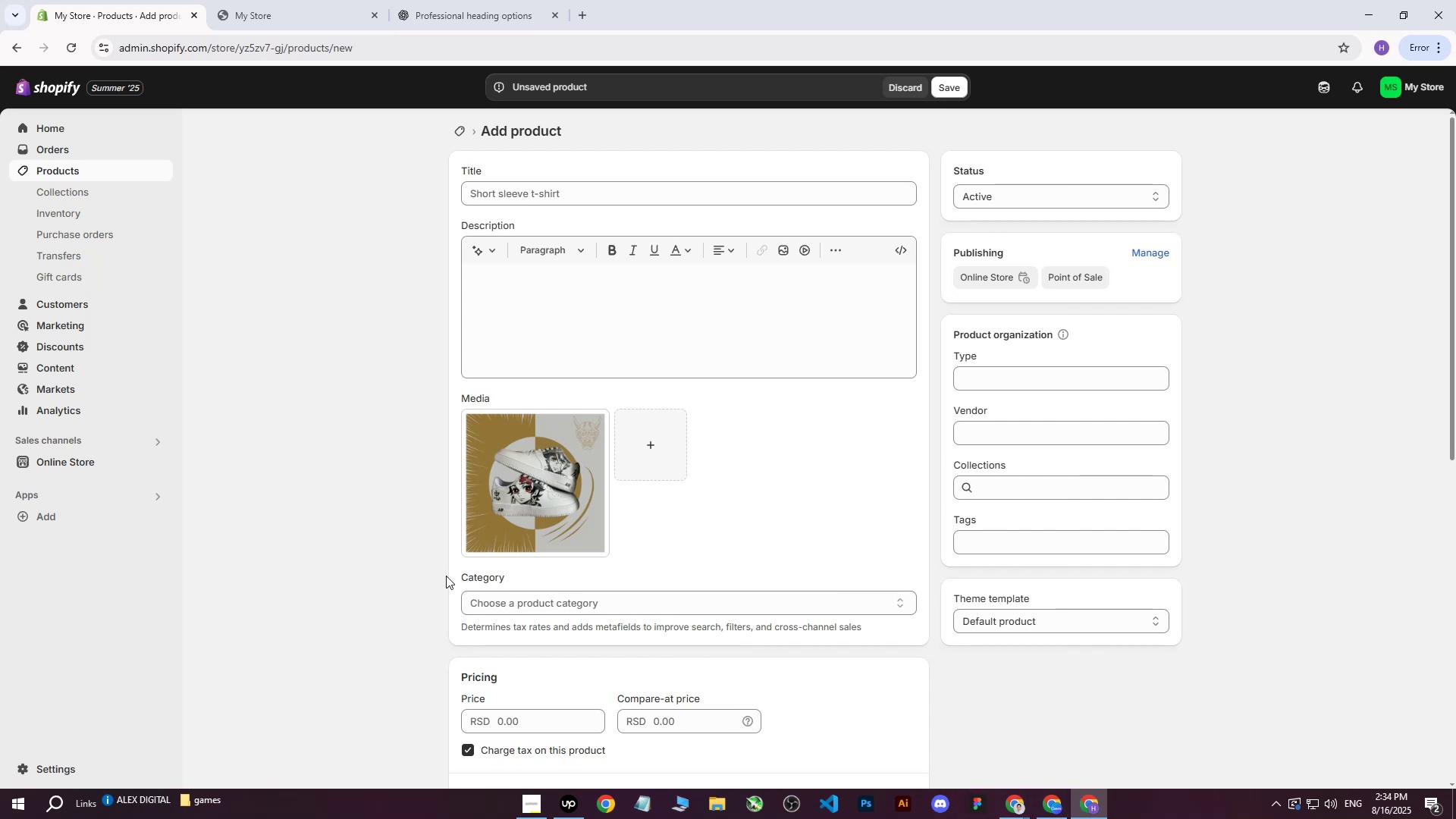 
wait(18.35)
 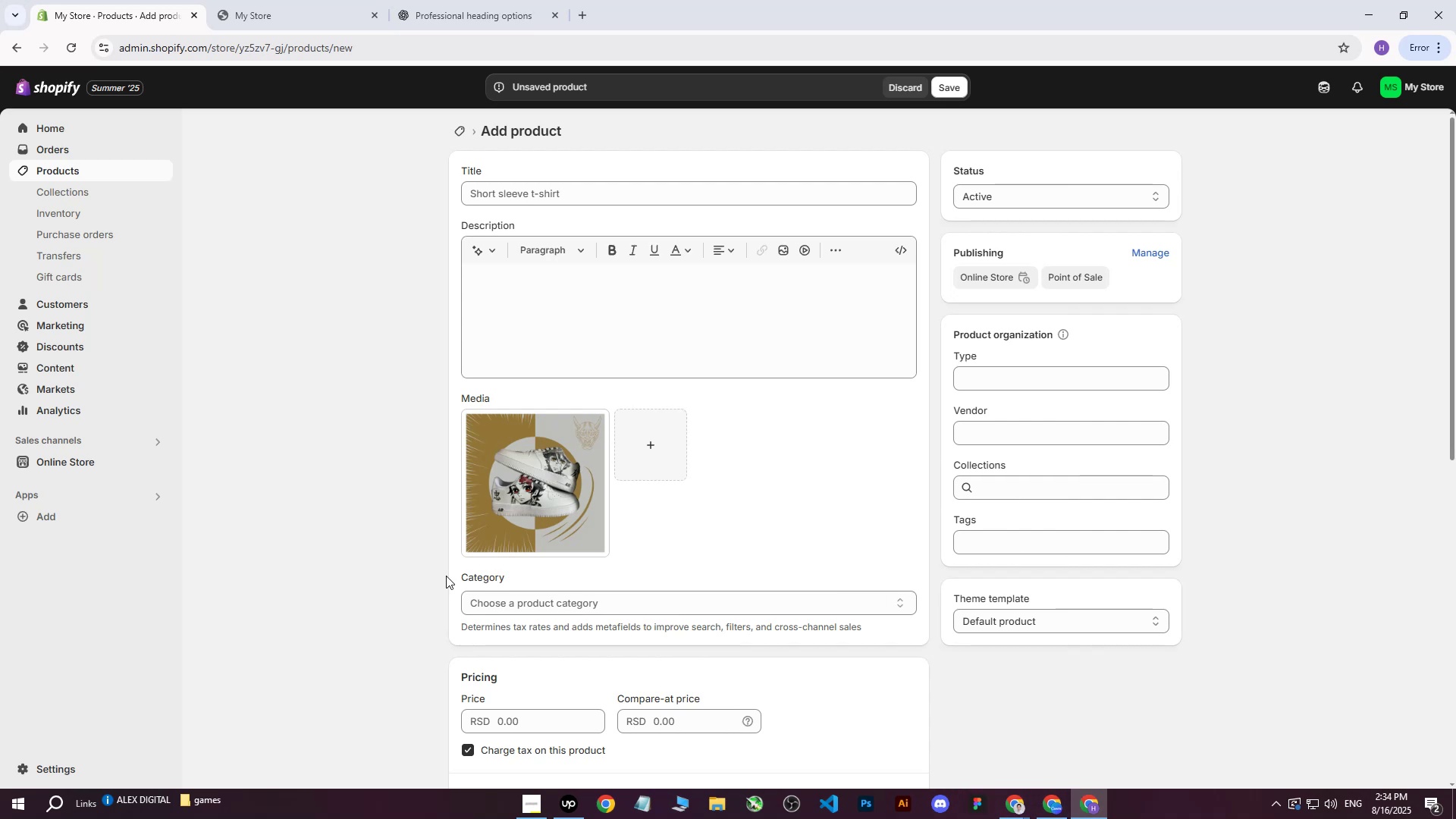 
left_click([476, 0])
 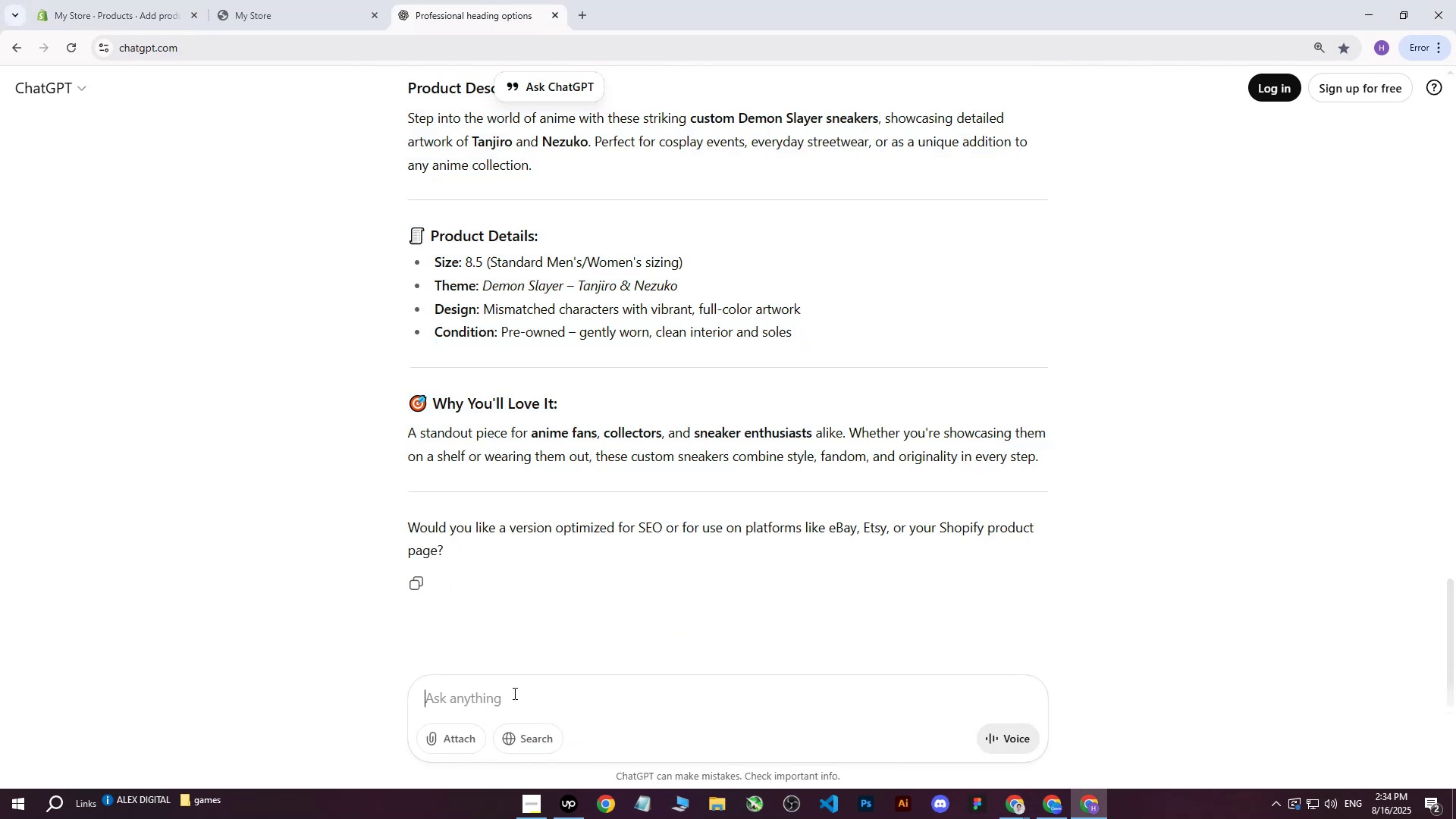 
type(write me this on more professional way : )
 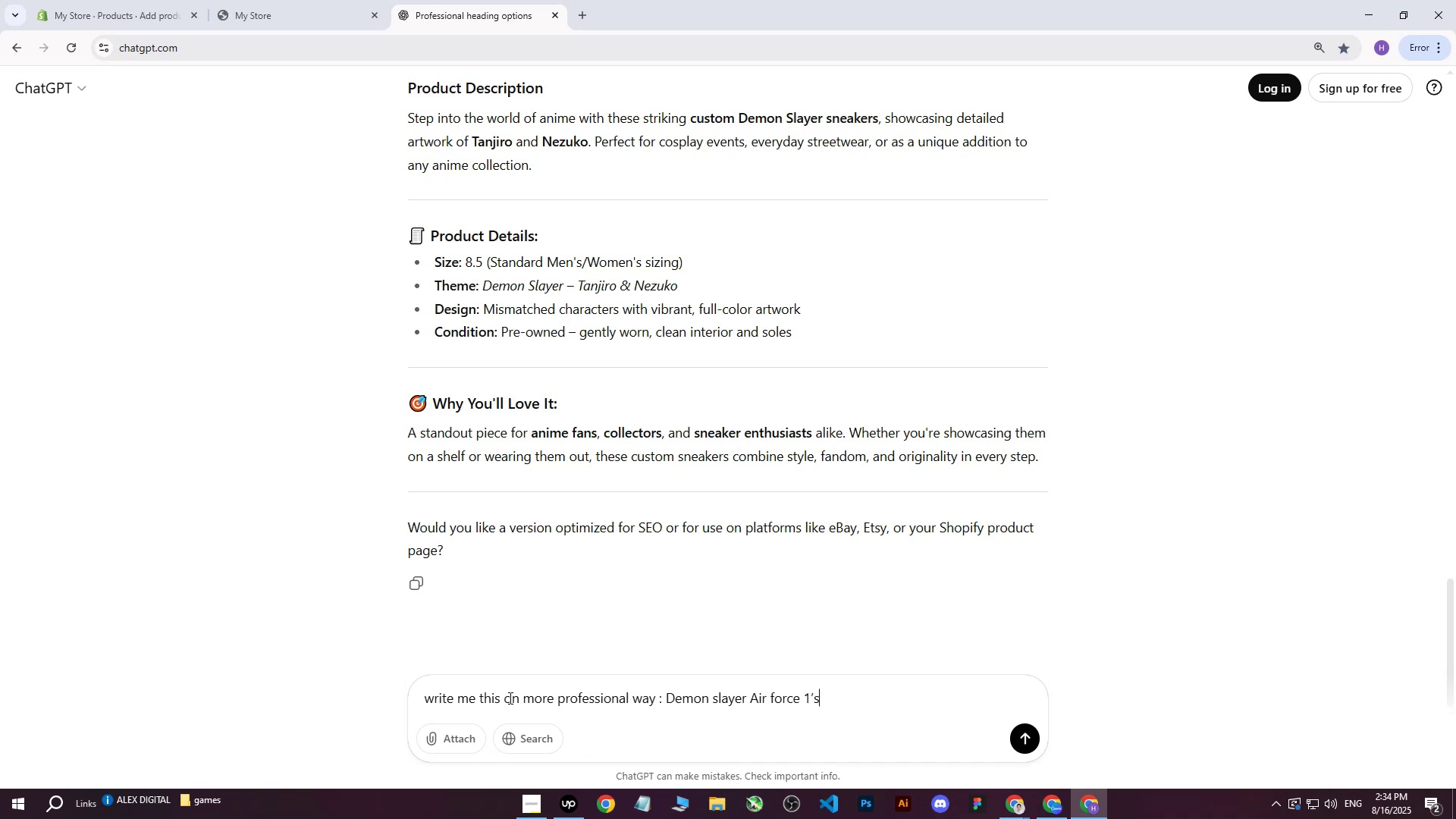 
key(Control+V)
 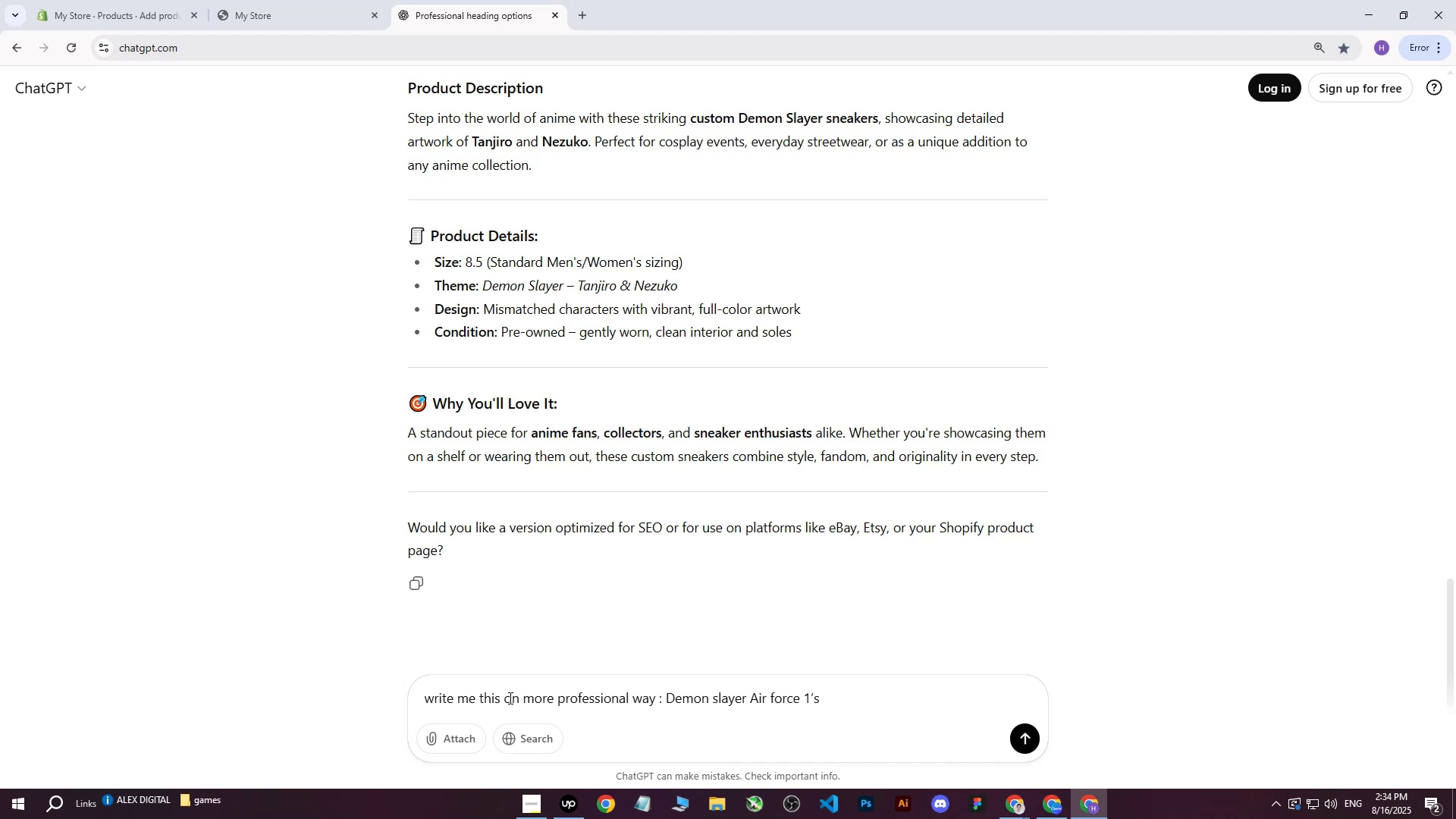 
key(Enter)
 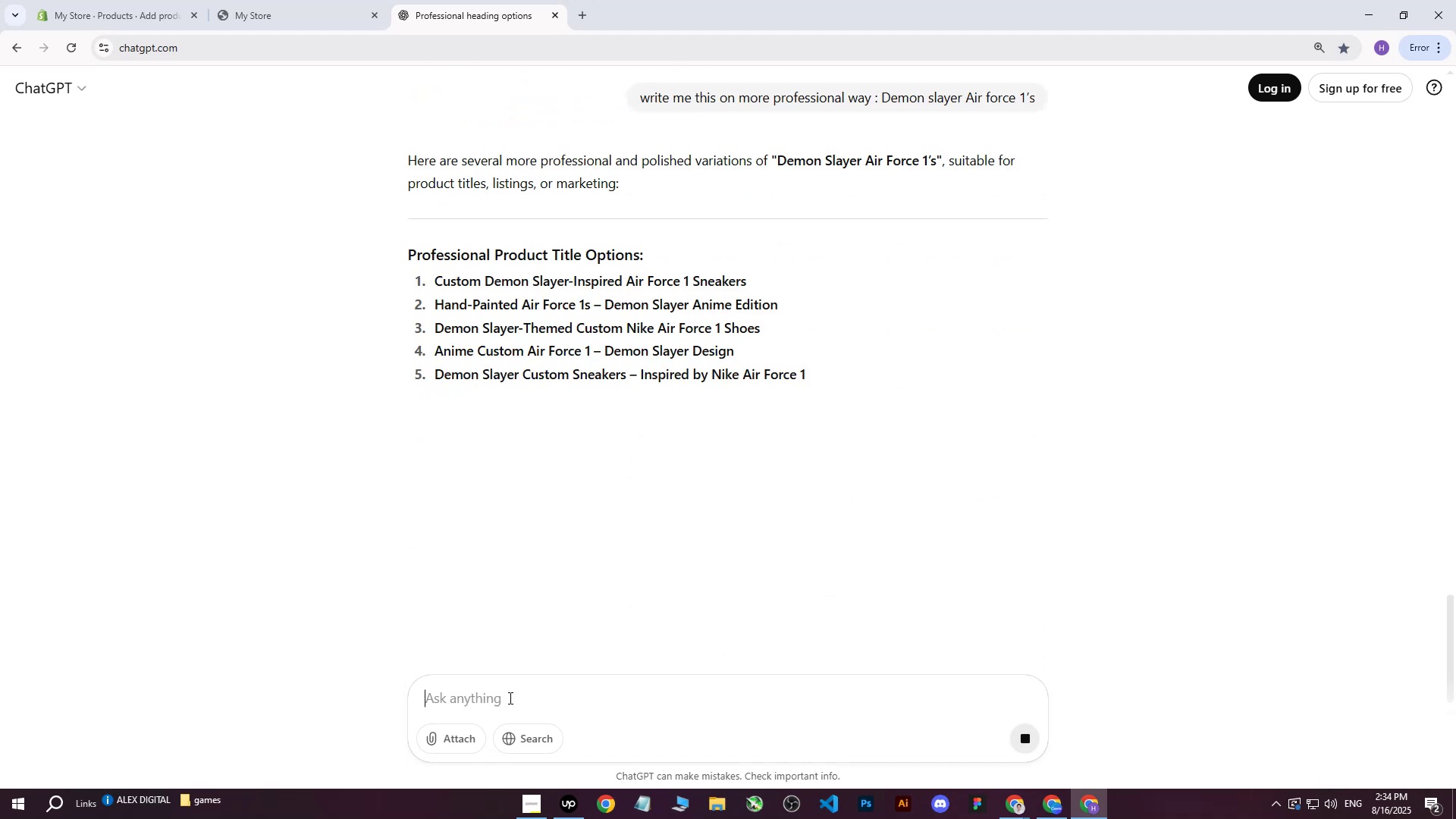 
wait(9.48)
 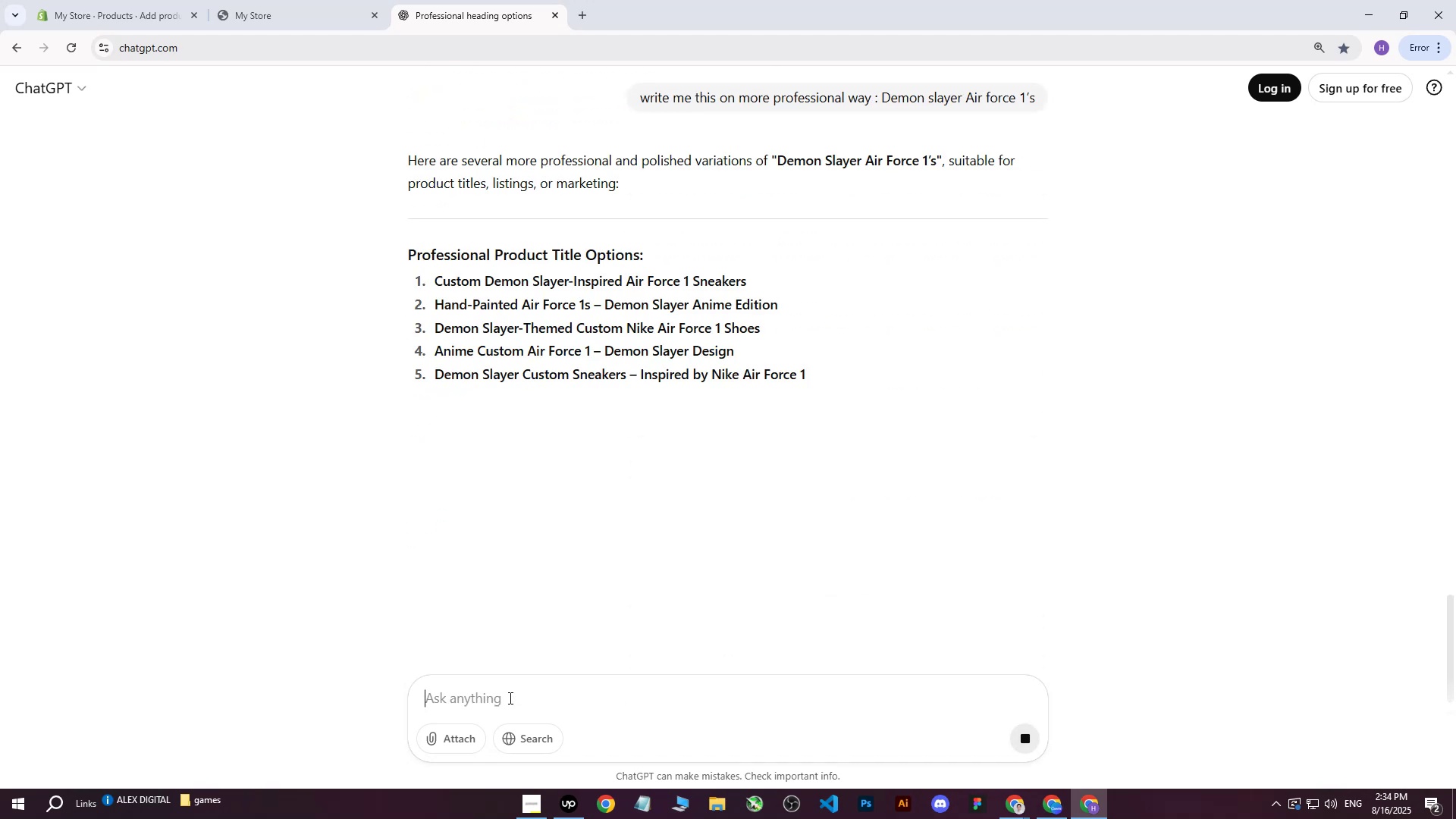 
left_click_drag(start_coordinate=[436, 302], to_coordinate=[803, 301])
 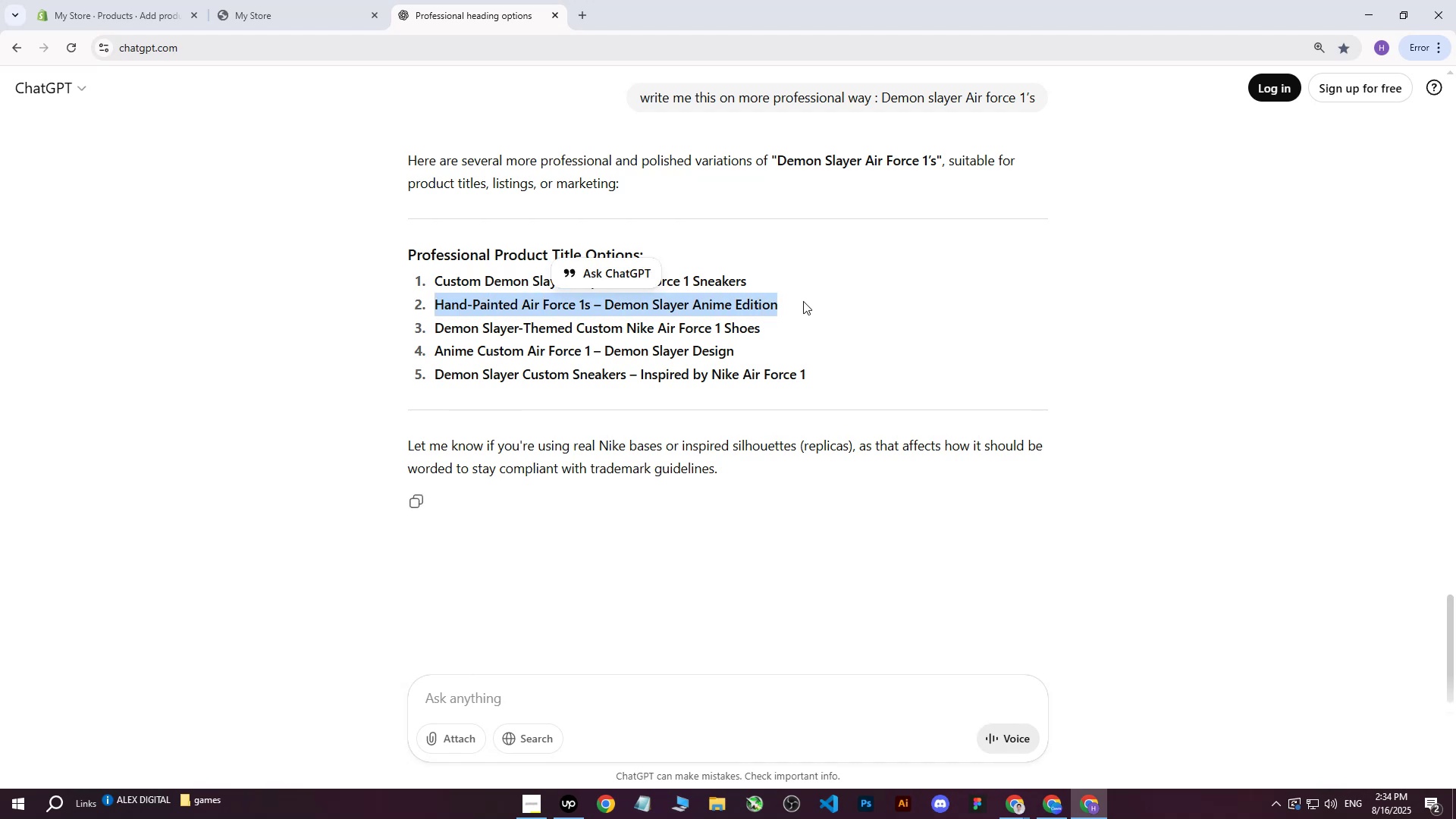 
key(Control+C)
 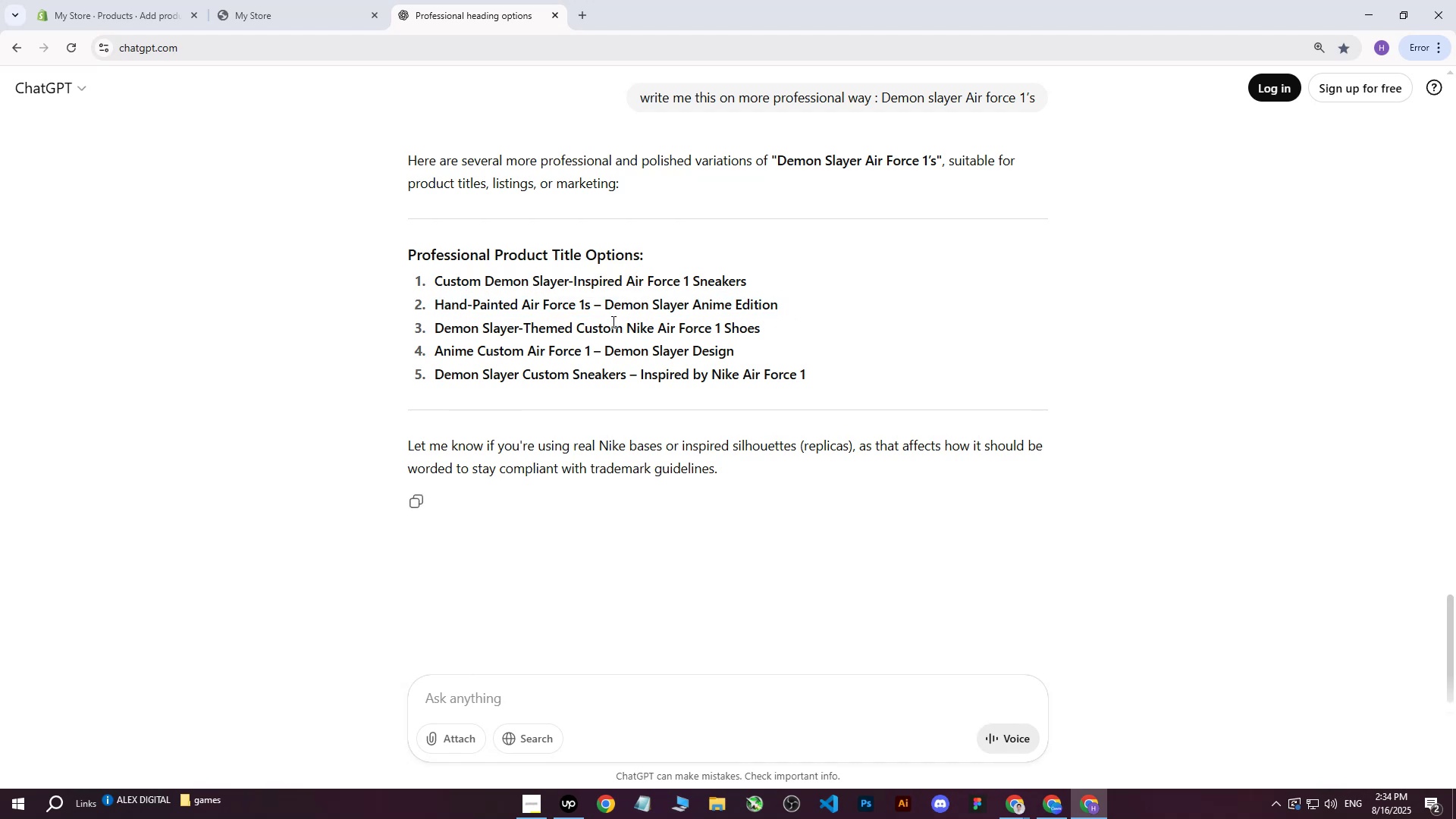 
left_click_drag(start_coordinate=[434, 306], to_coordinate=[774, 304])
 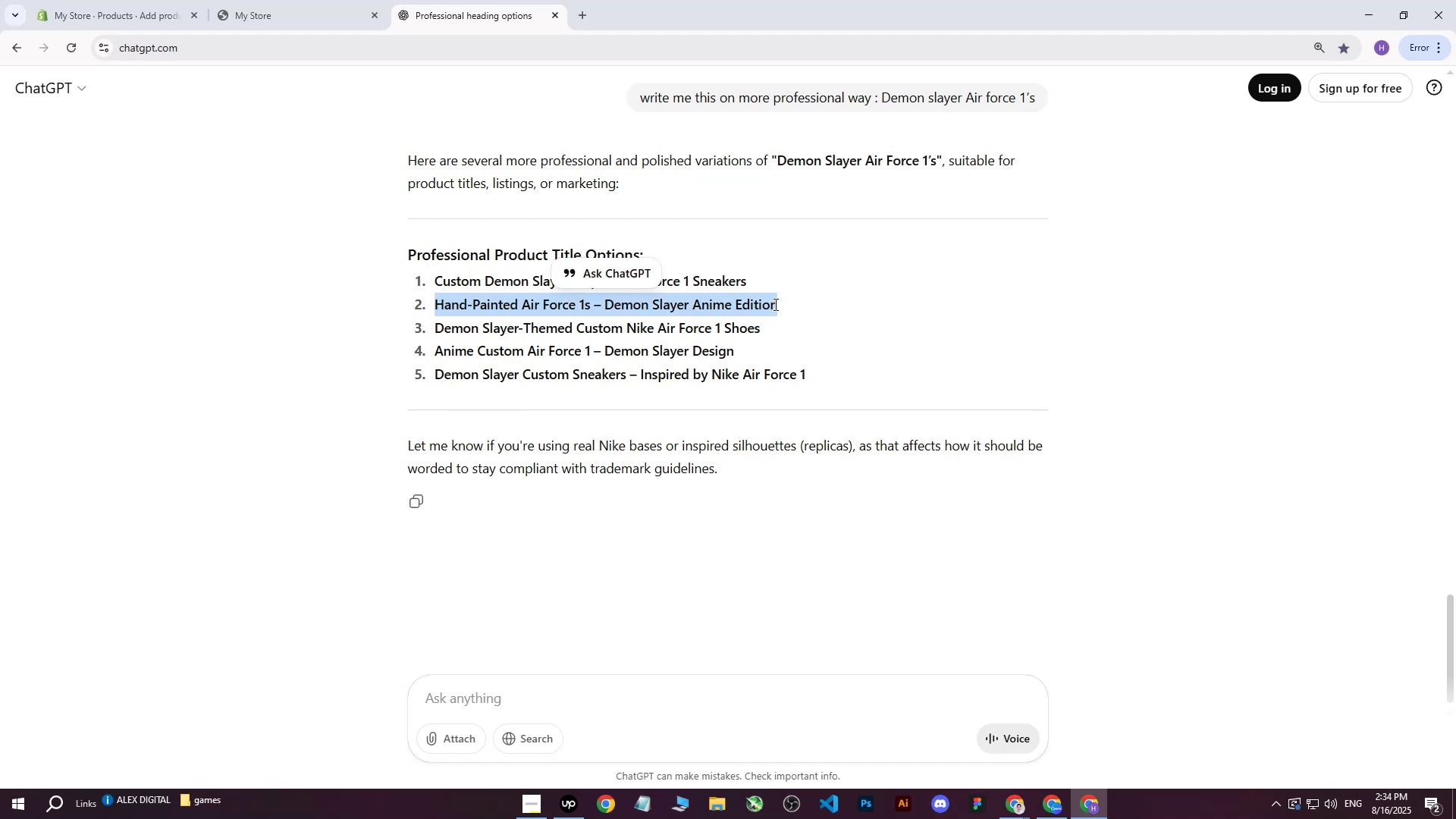 
key(Control+C)
 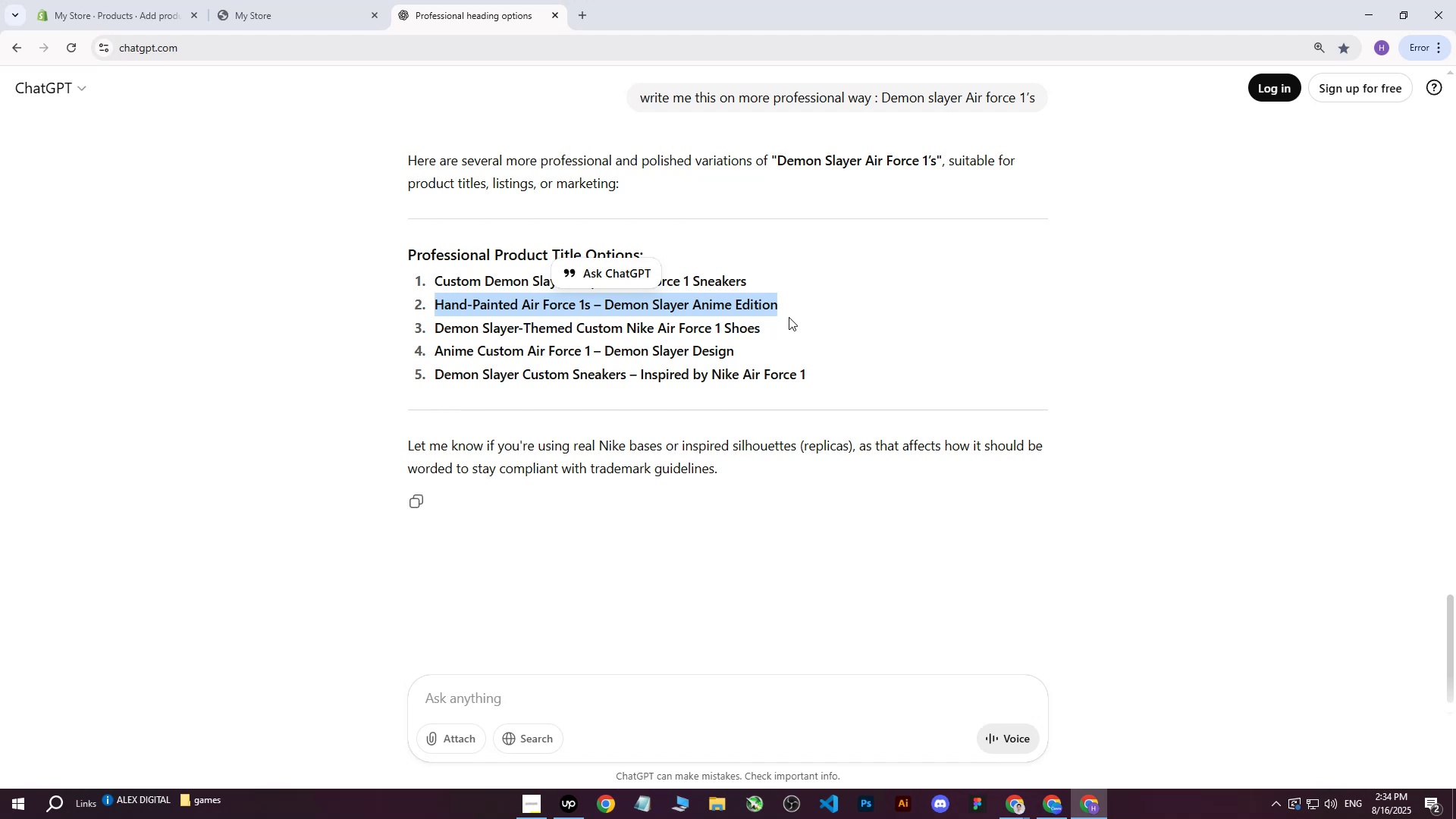 
right_click([706, 311])
 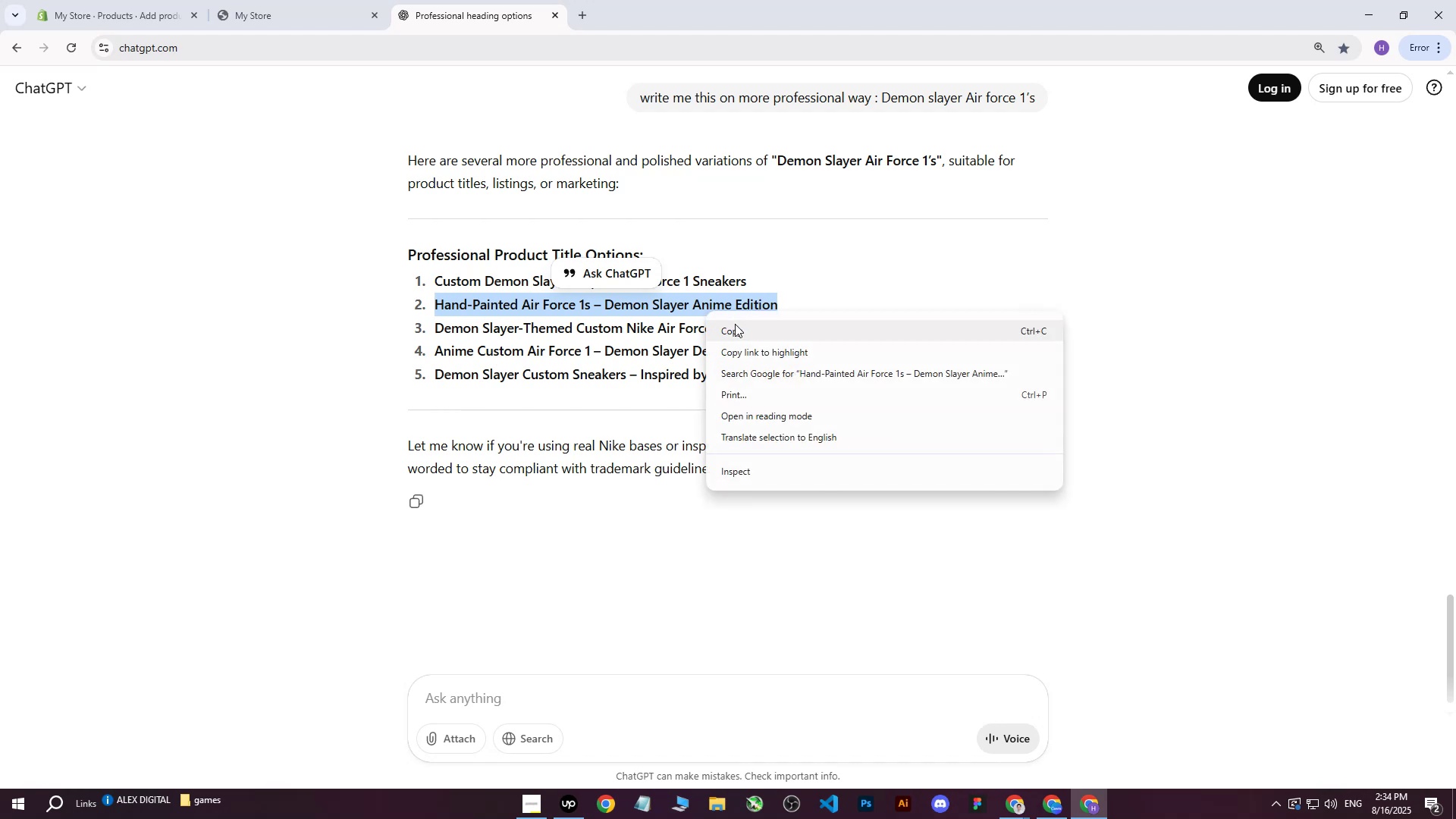 
left_click([735, 327])
 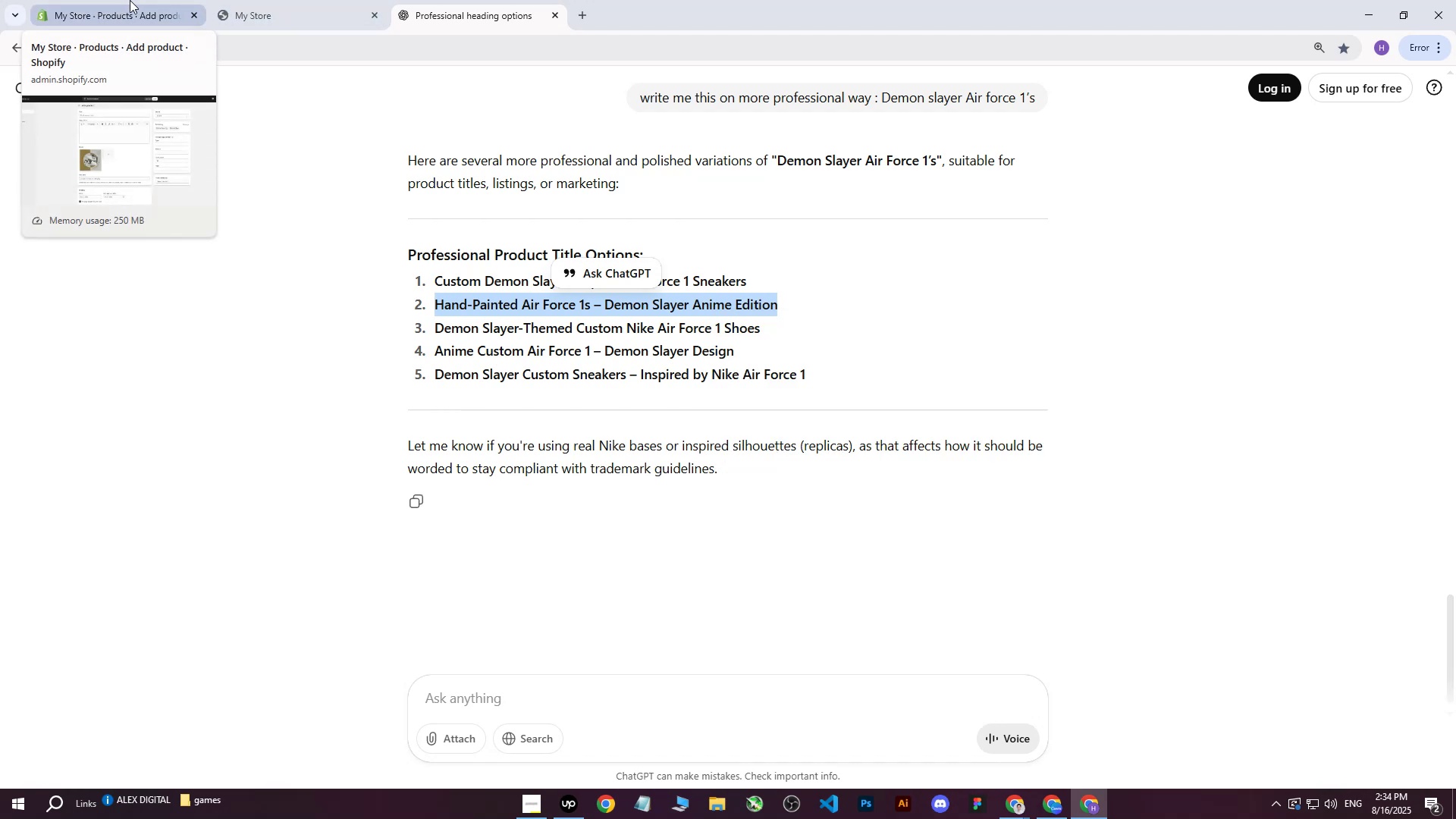 
left_click([130, 0])
 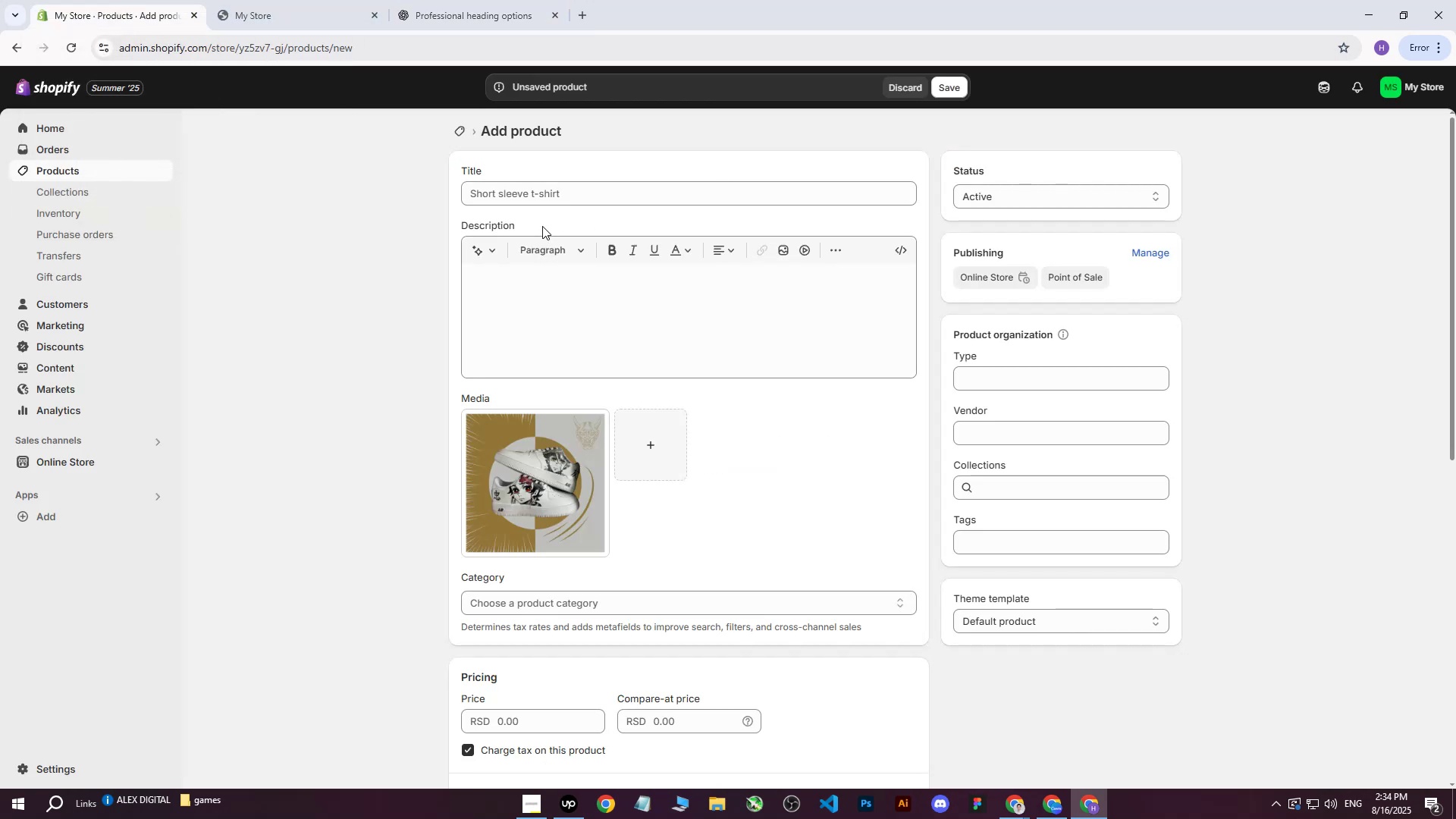 
left_click([532, 205])
 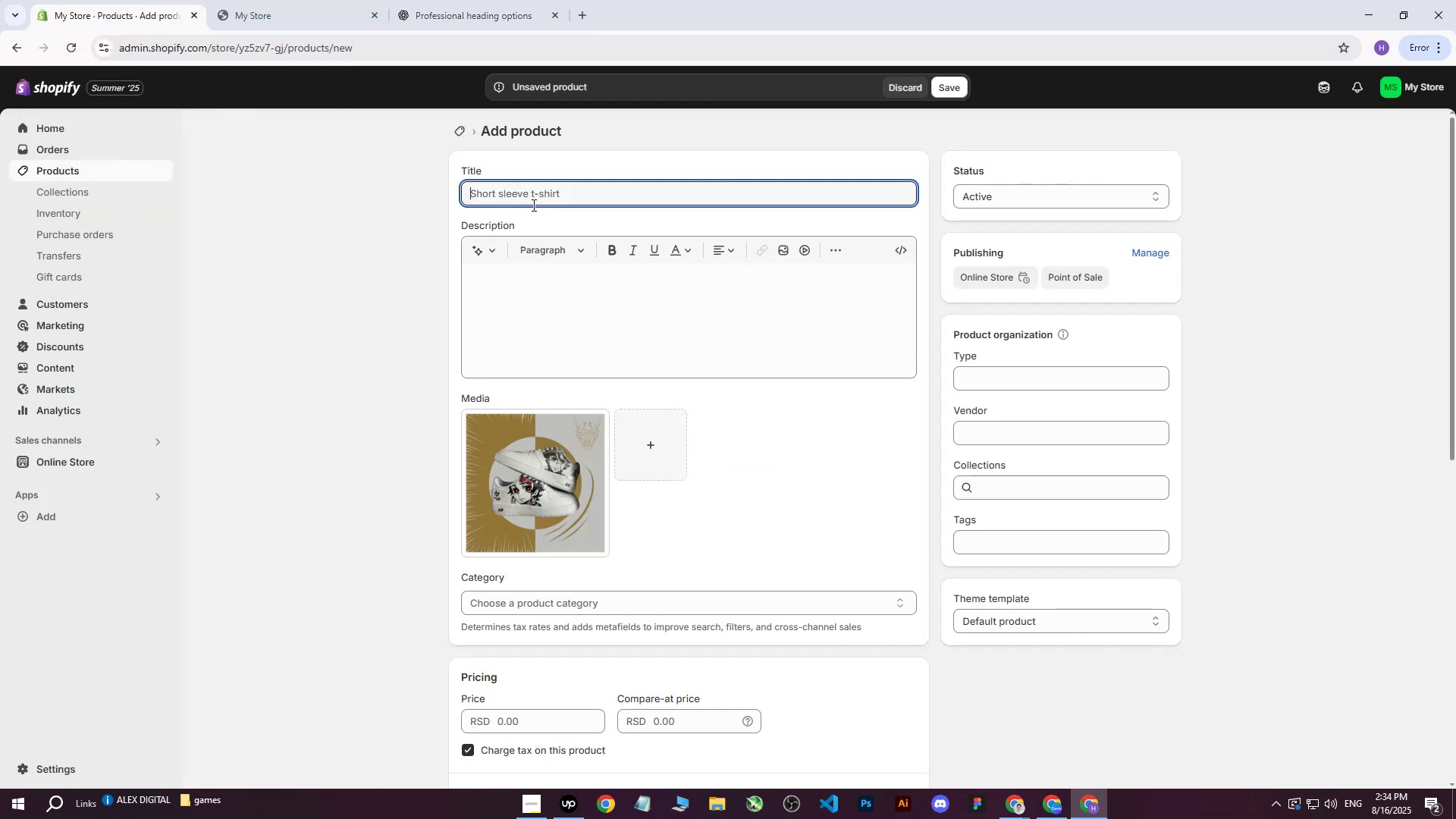 
key(Control+ControlLeft)
 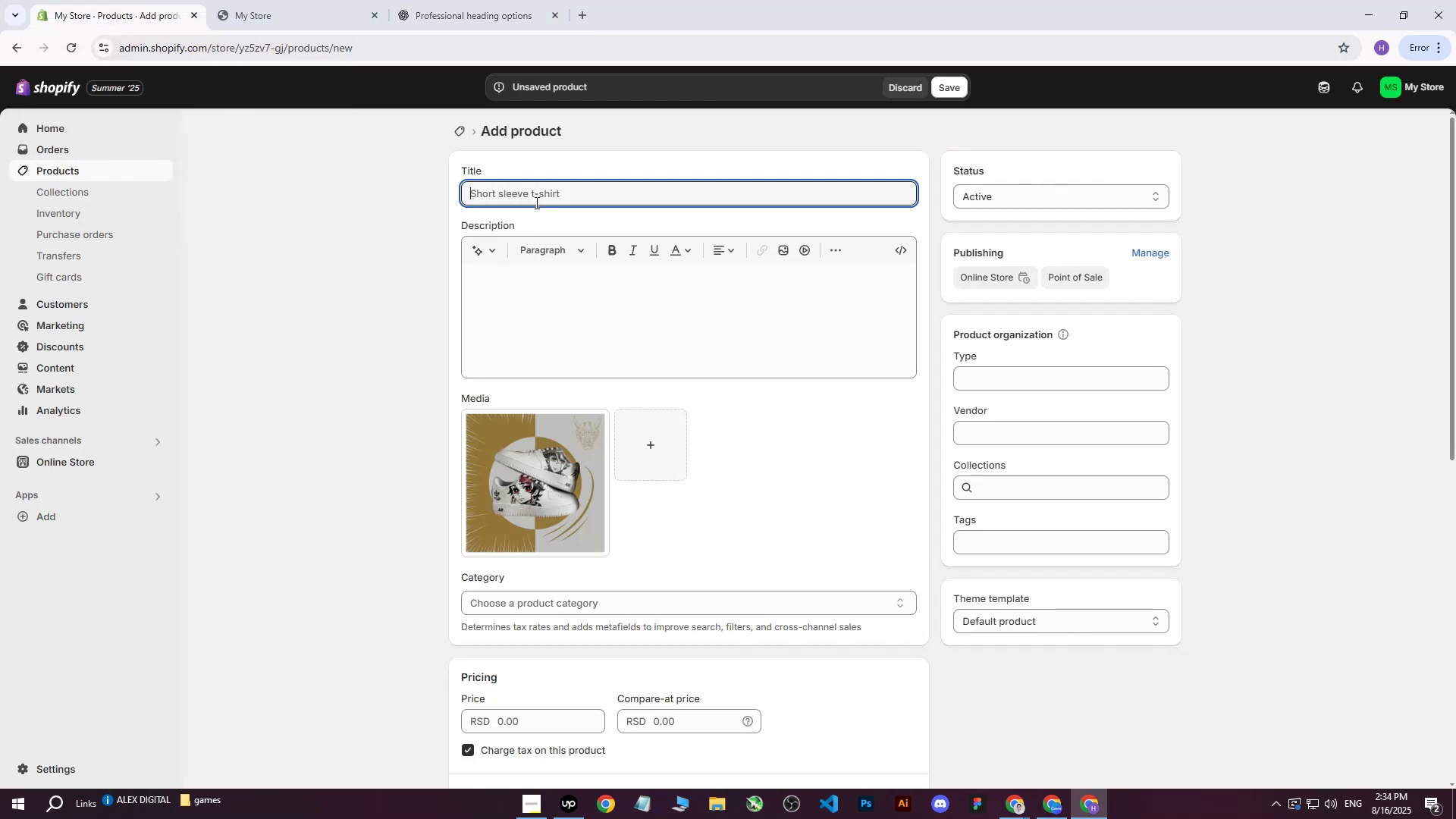 
key(Control+V)
 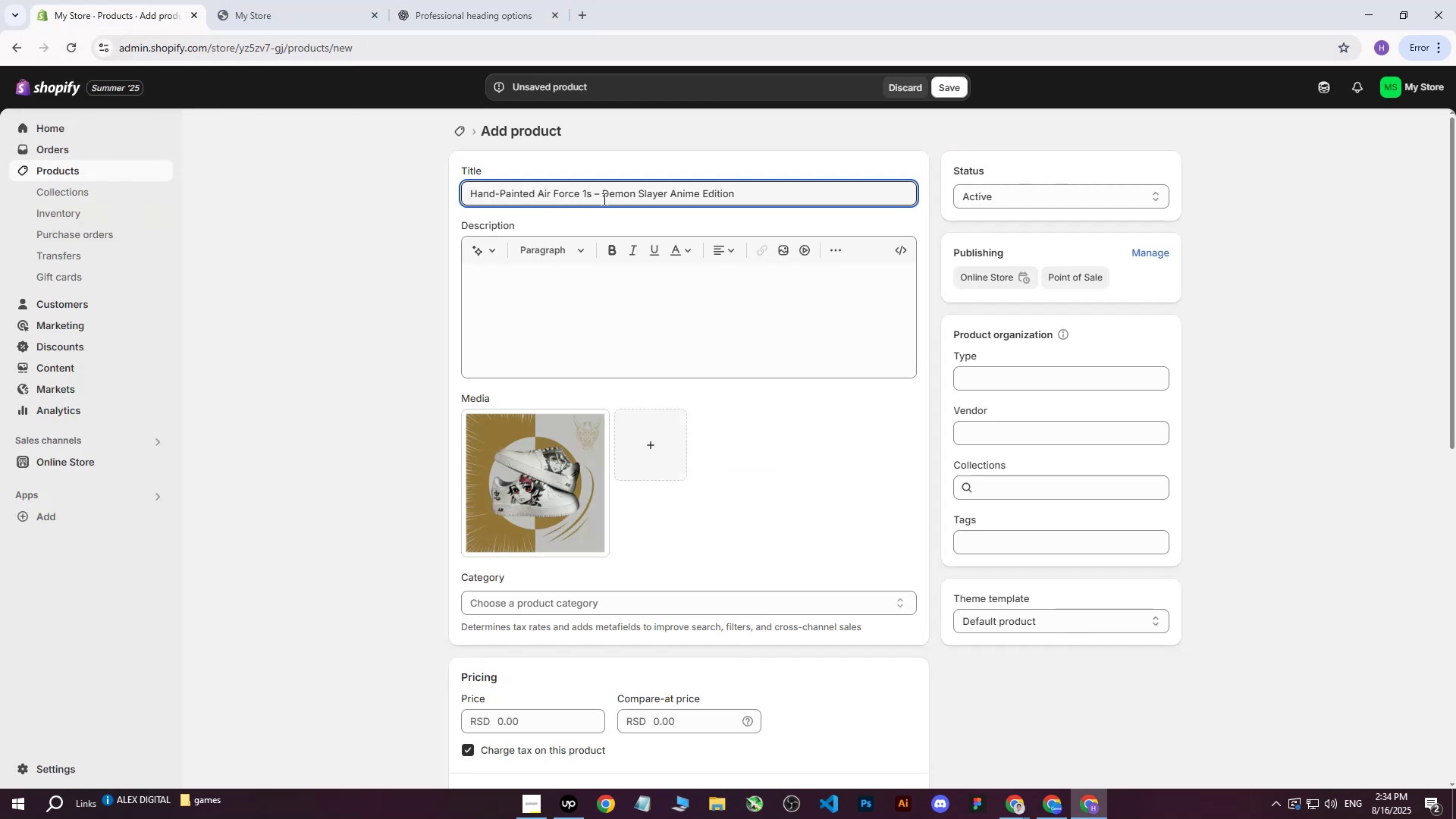 
left_click([600, 198])
 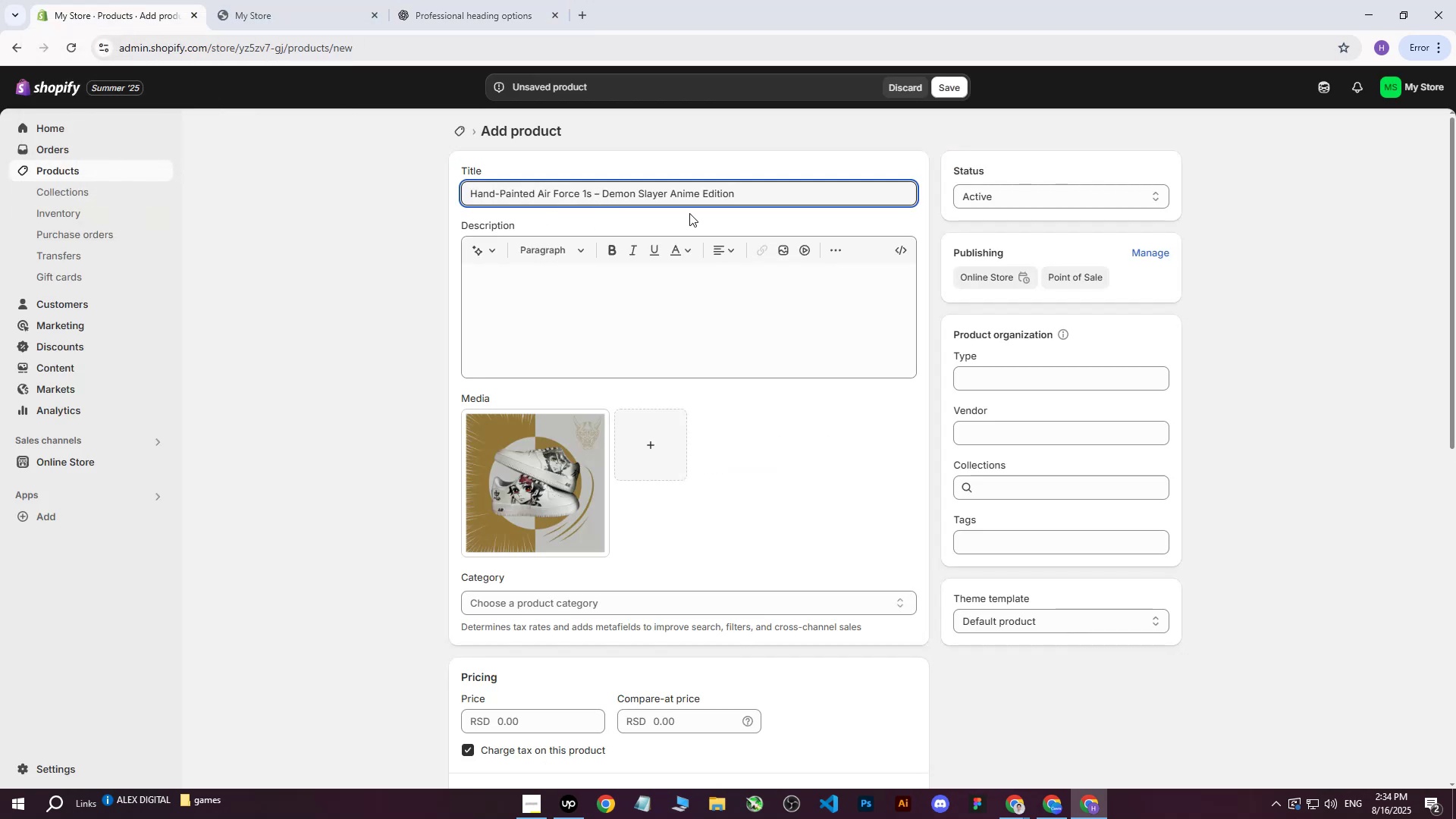 
key(Backspace)
 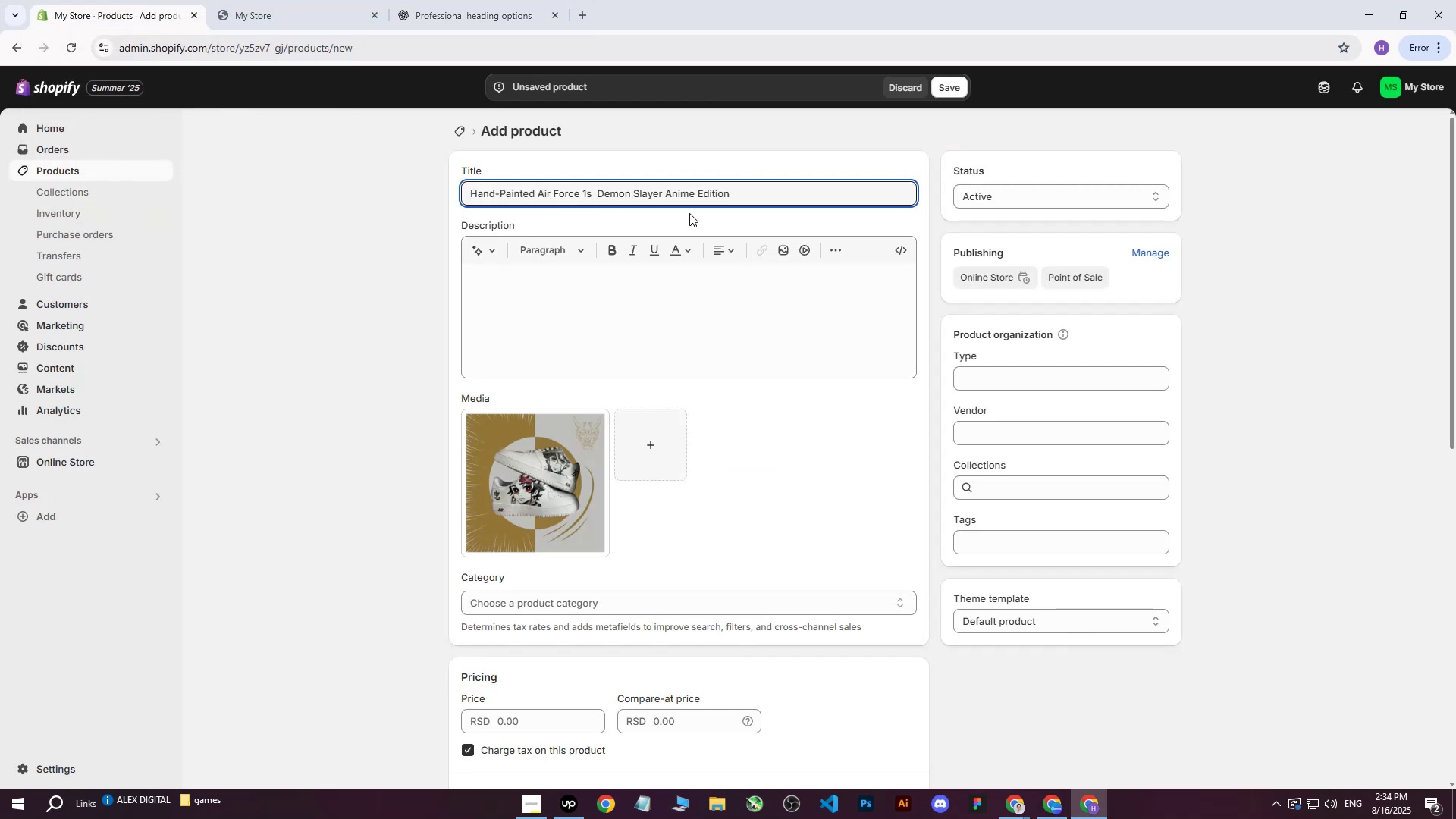 
key(Shift+Backslash)
 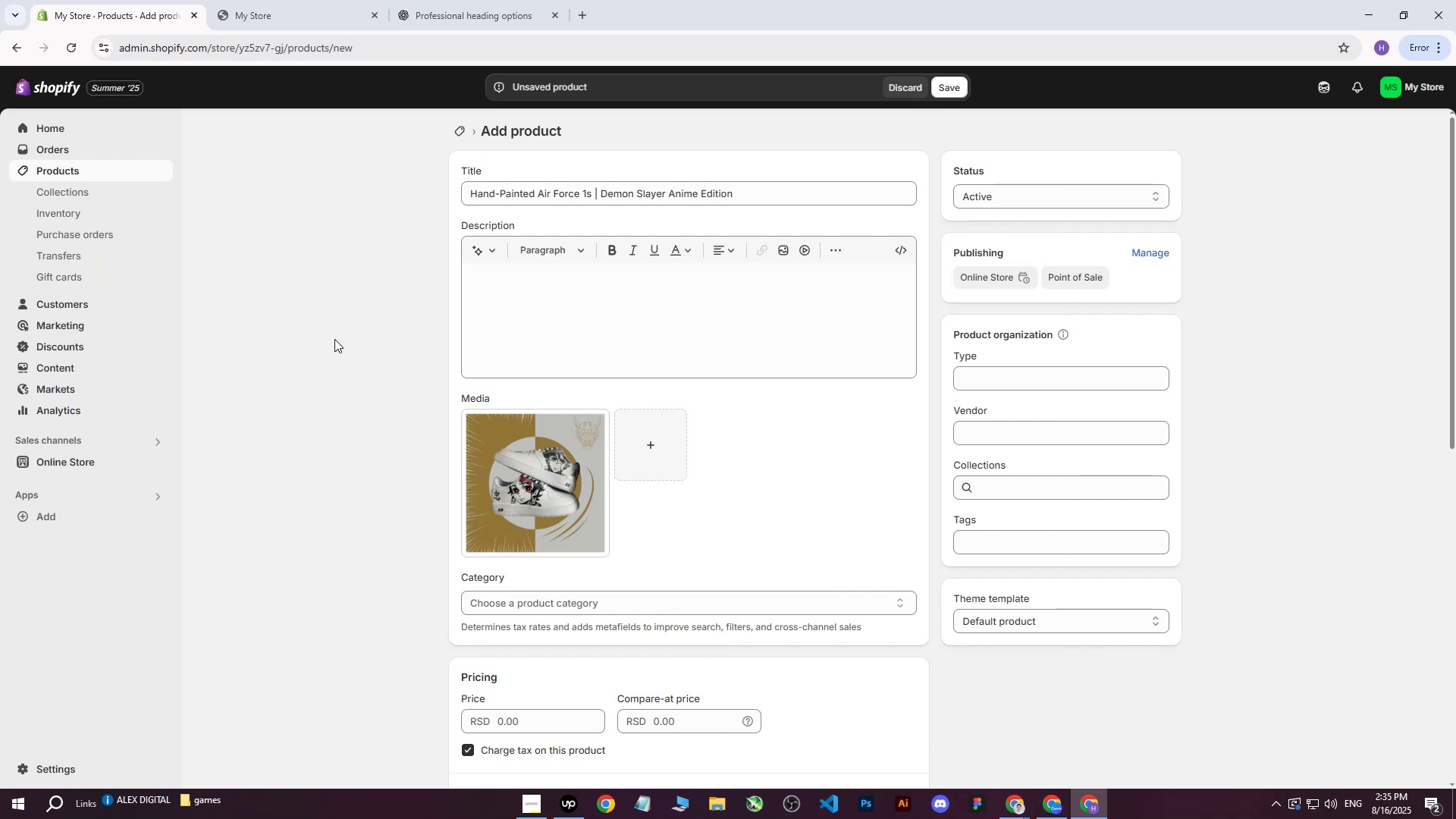 
wait(24.71)
 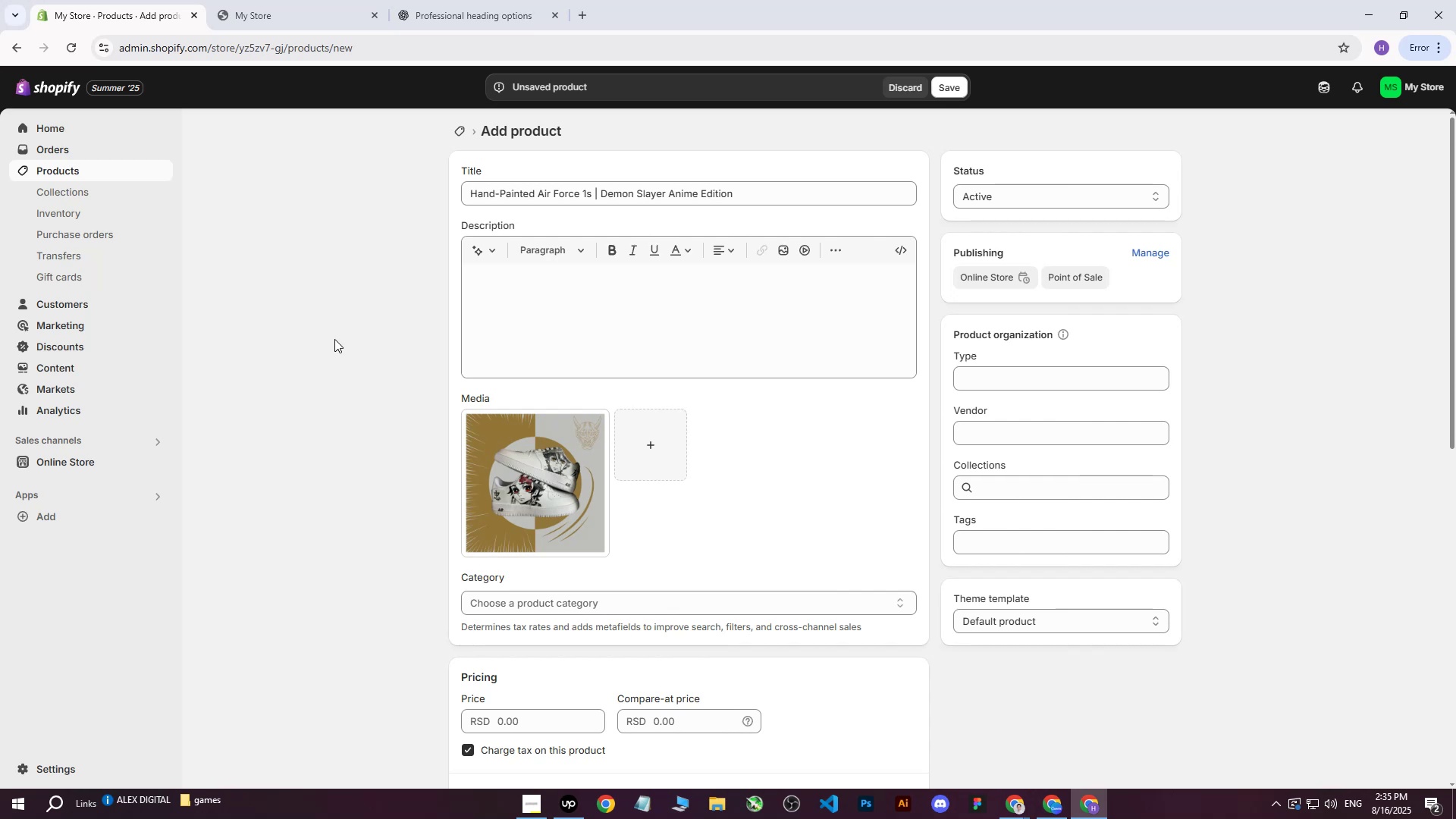 
left_click([498, 0])
 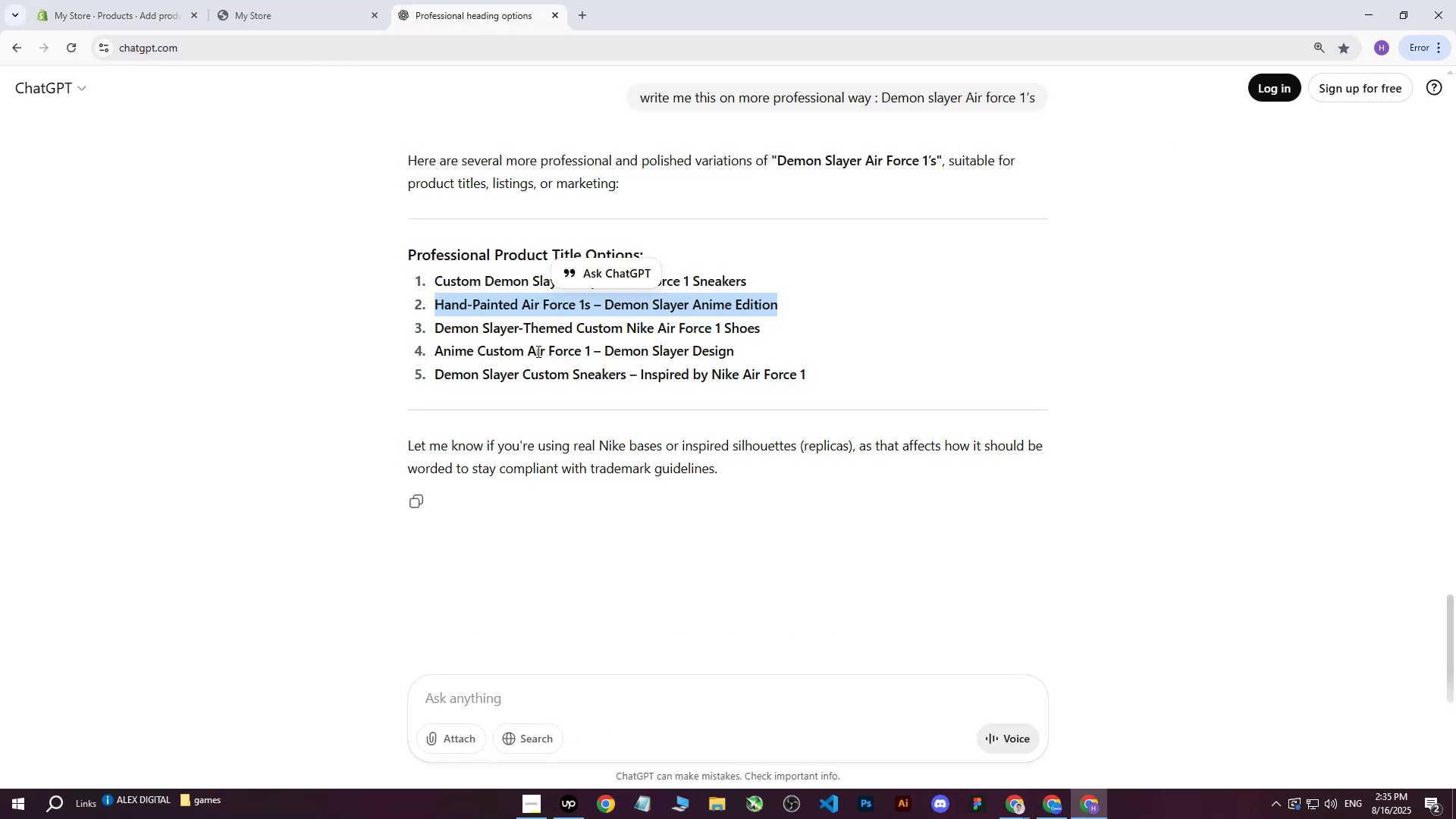 
left_click([585, 365])
 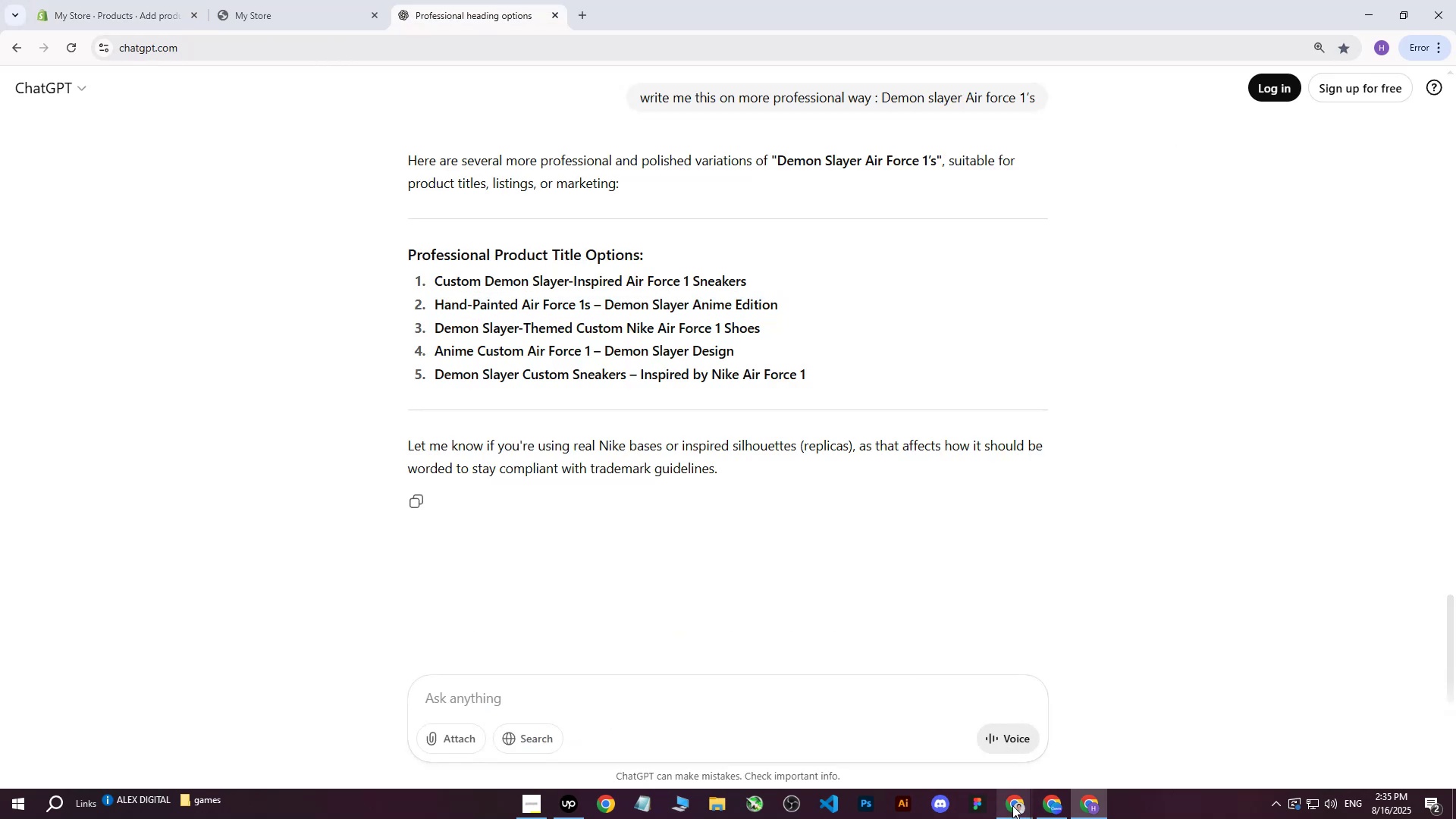 
double_click([936, 766])
 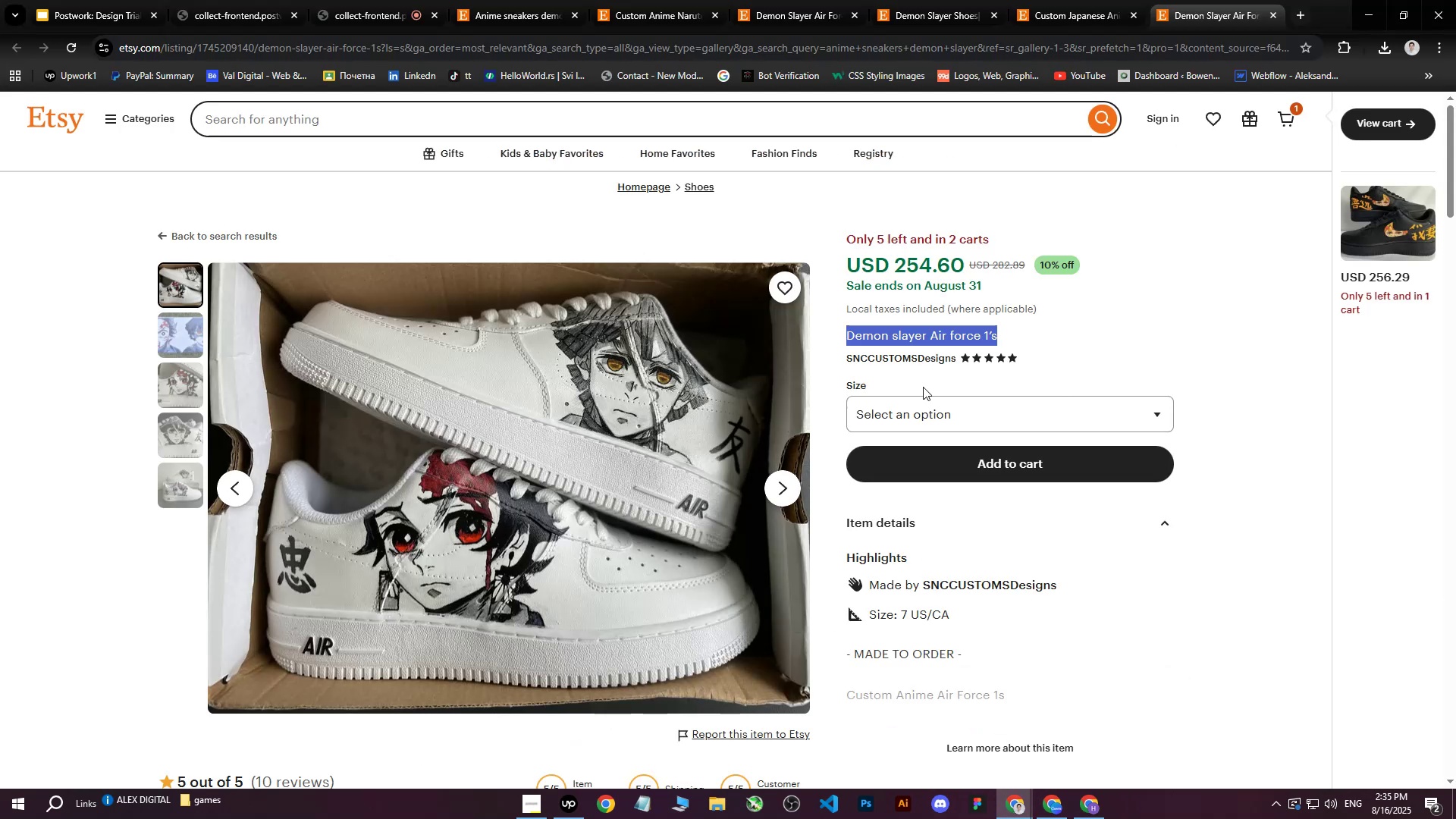 
scroll: coordinate [931, 348], scroll_direction: down, amount: 3.0
 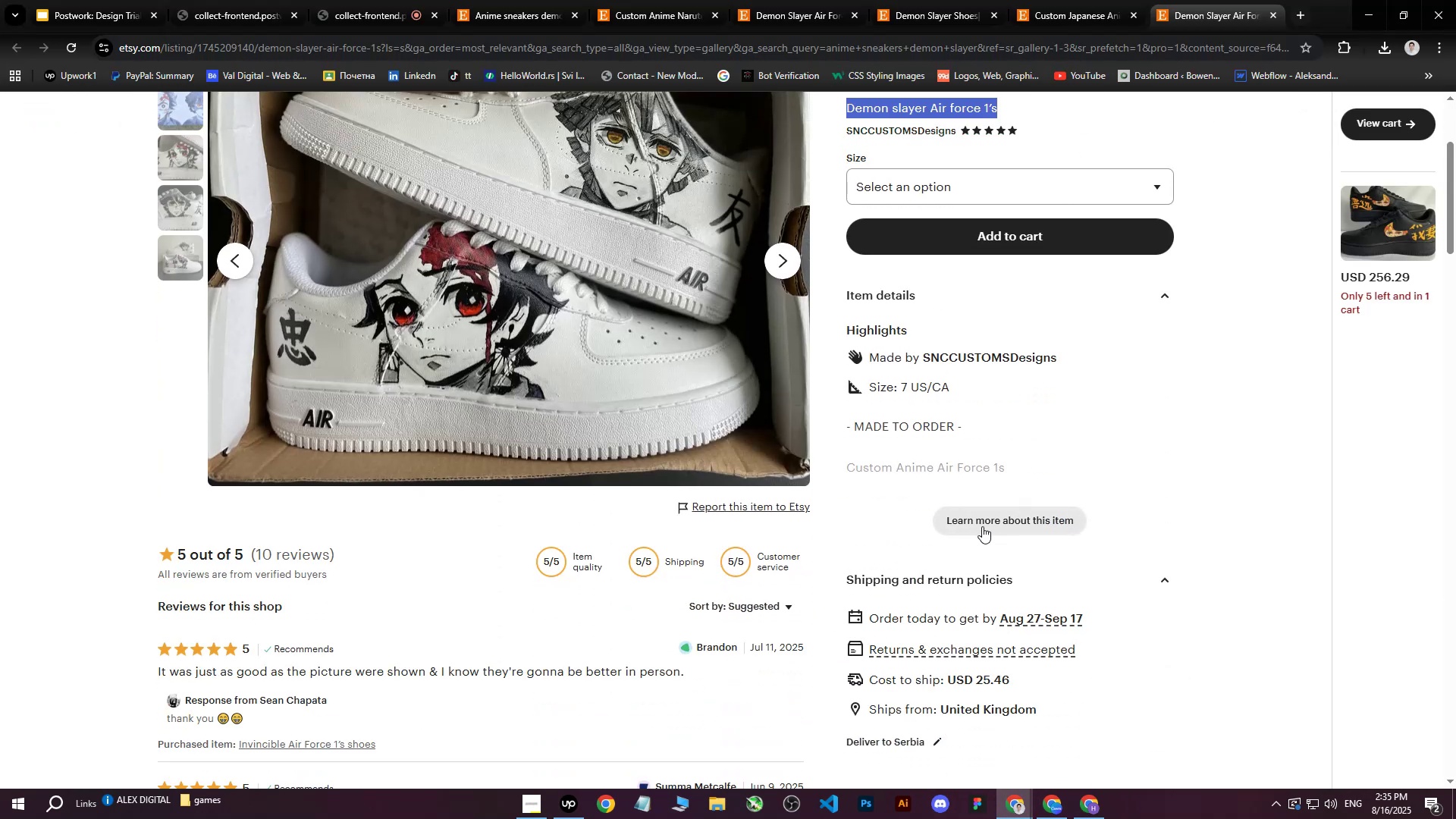 
left_click([983, 526])
 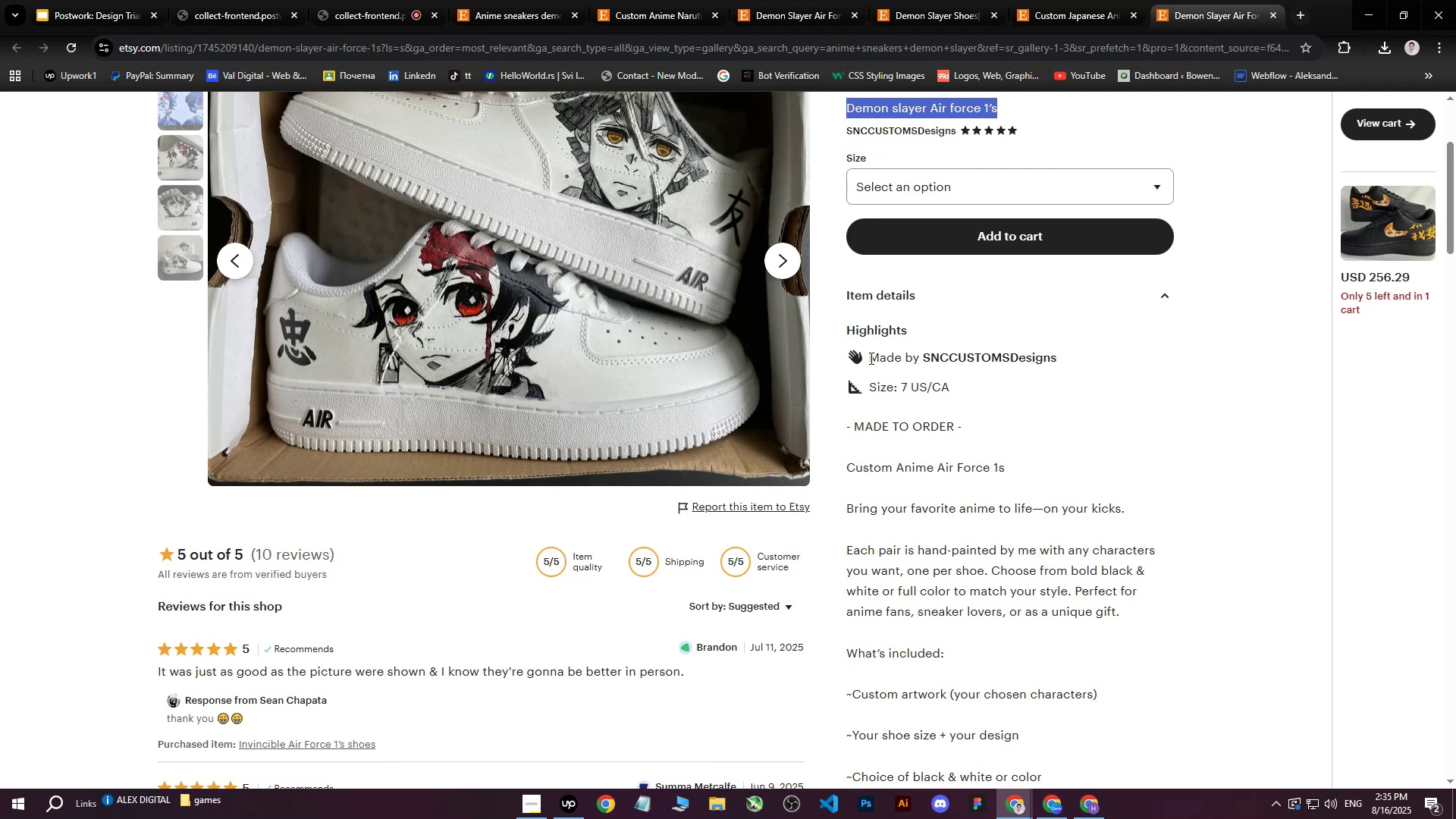 
left_click_drag(start_coordinate=[871, 387], to_coordinate=[987, 542])
 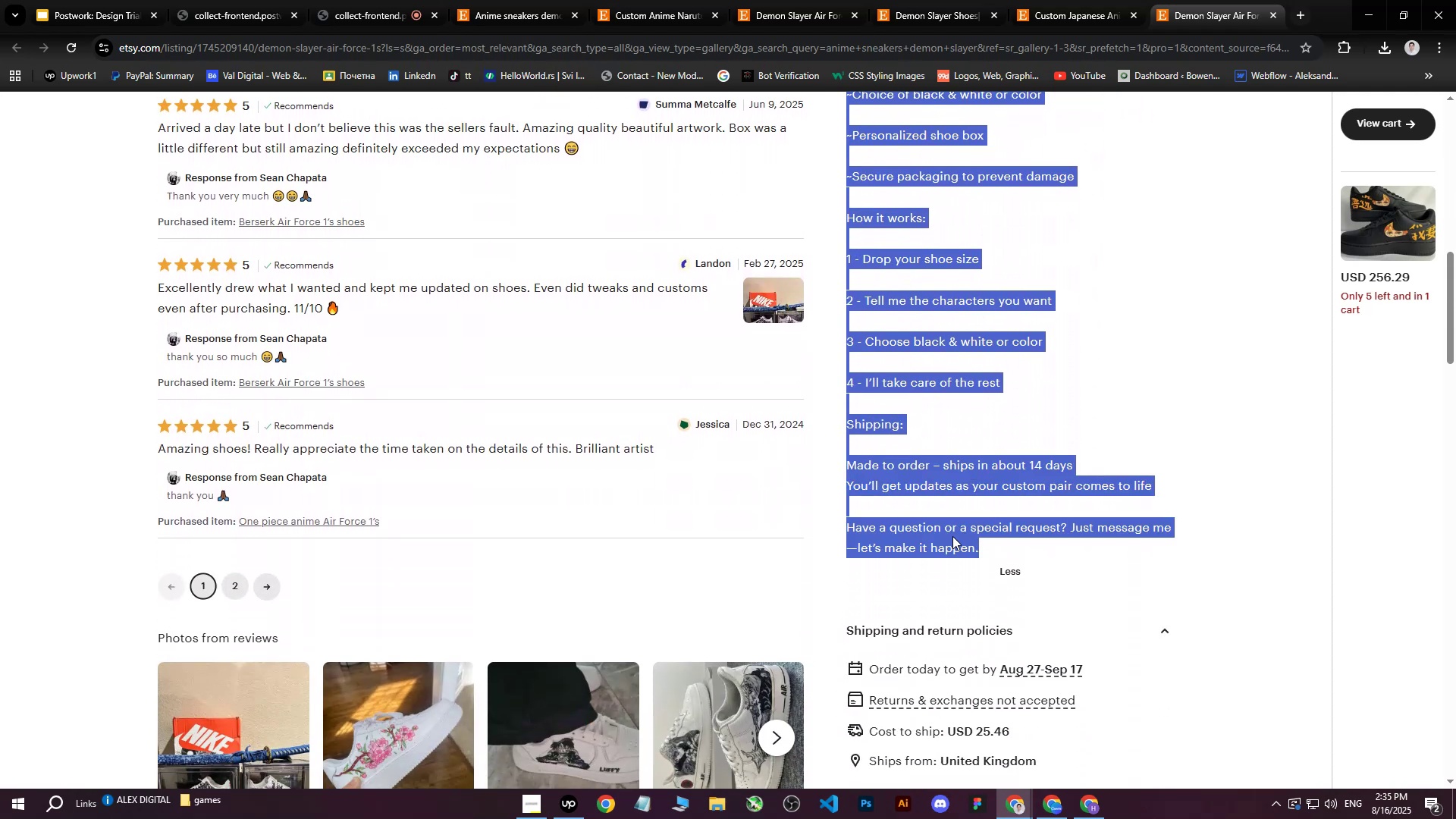 
scroll: coordinate [1087, 462], scroll_direction: down, amount: 9.0
 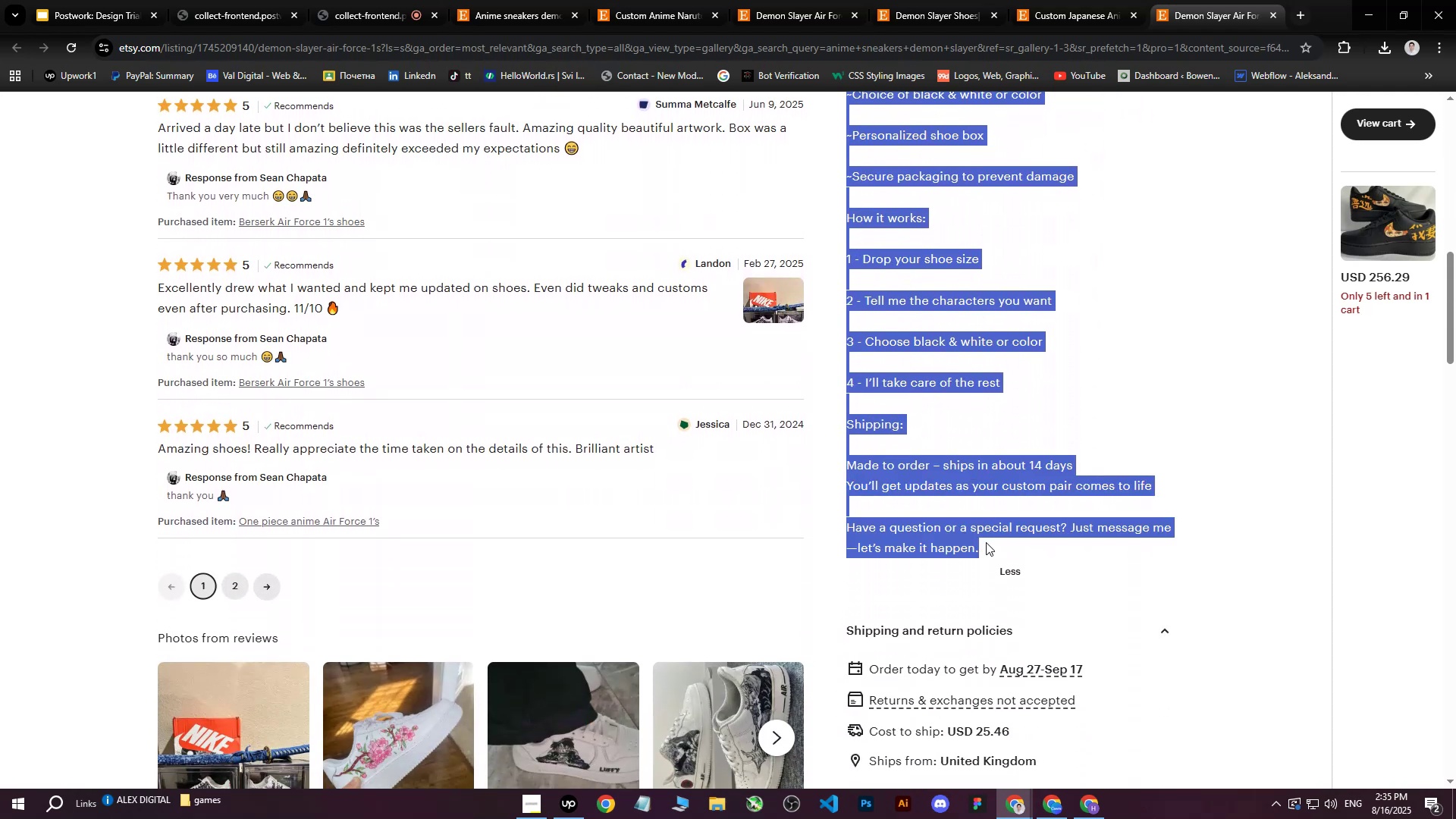 
right_click([952, 536])
 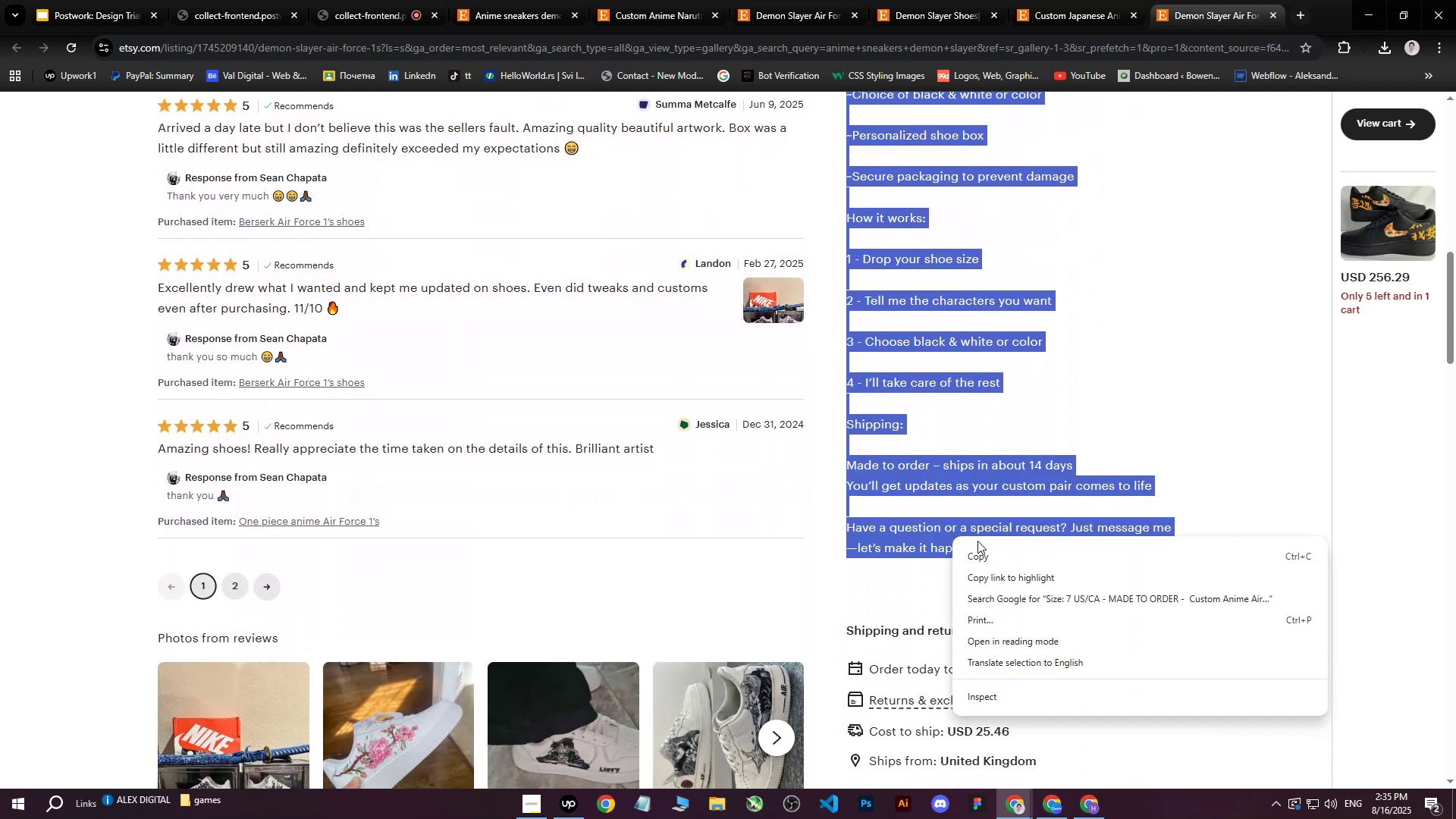 
left_click([978, 544])
 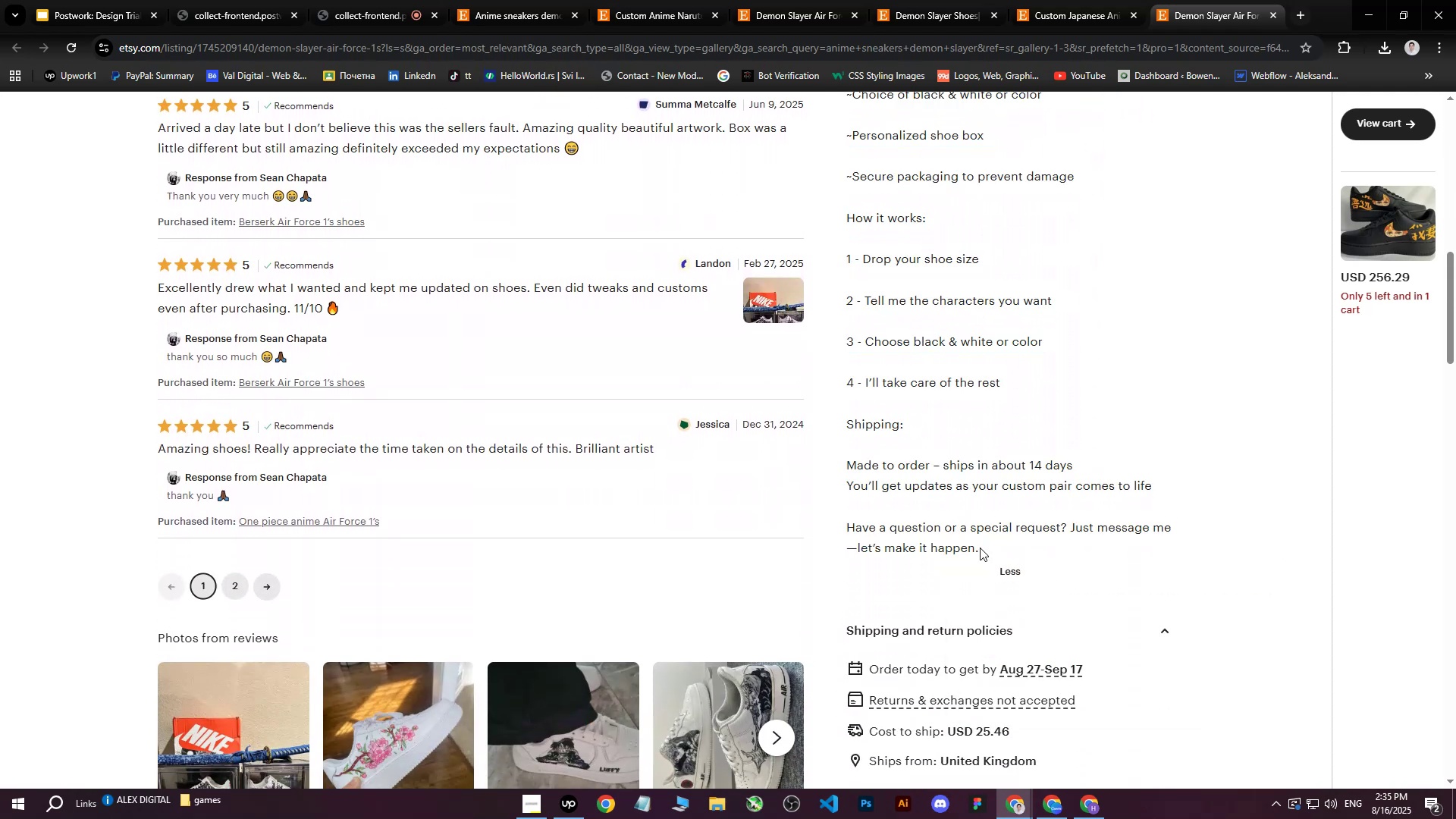 
scroll: coordinate [931, 431], scroll_direction: up, amount: 7.0
 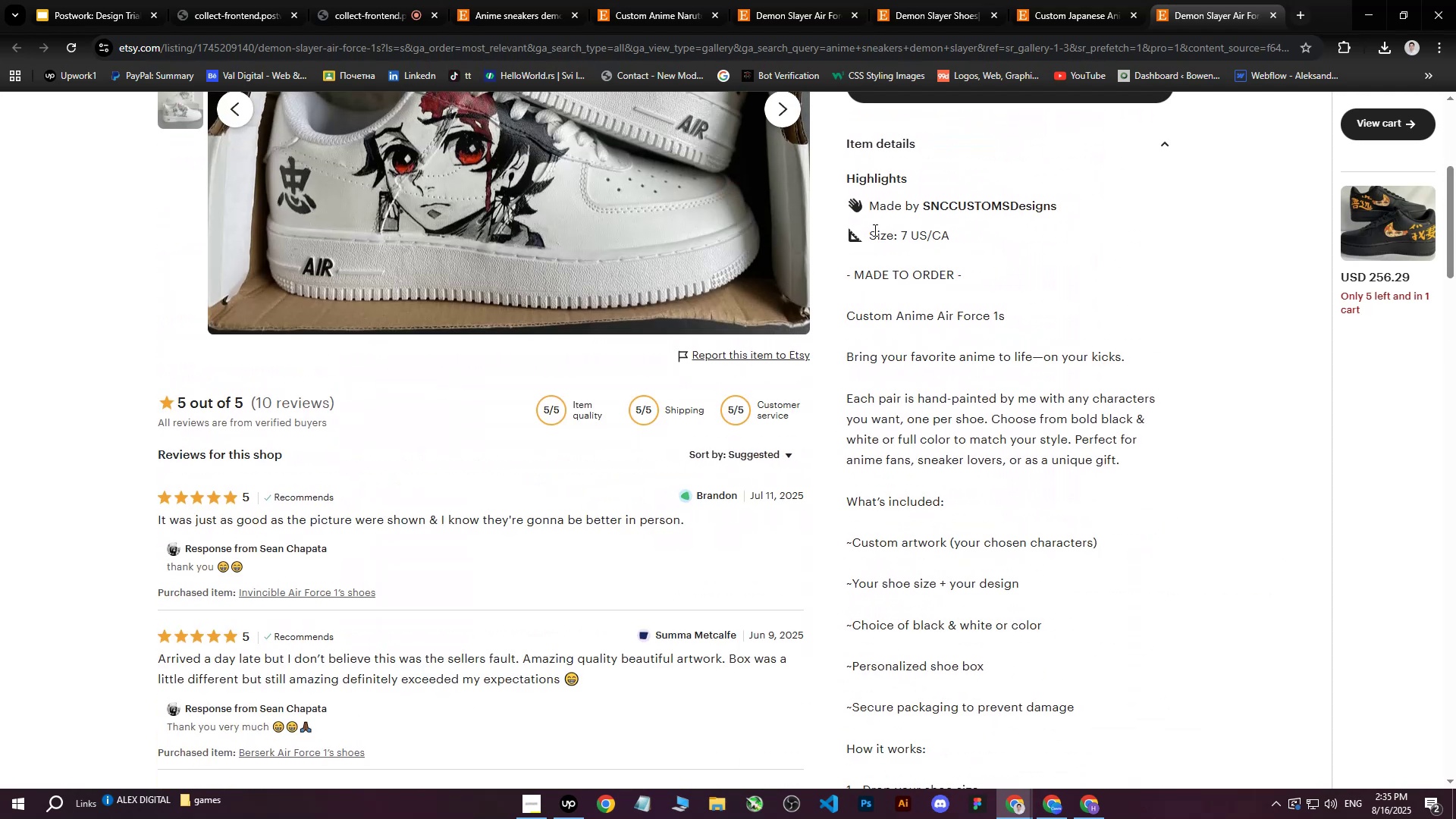 
left_click_drag(start_coordinate=[871, 237], to_coordinate=[985, 620])
 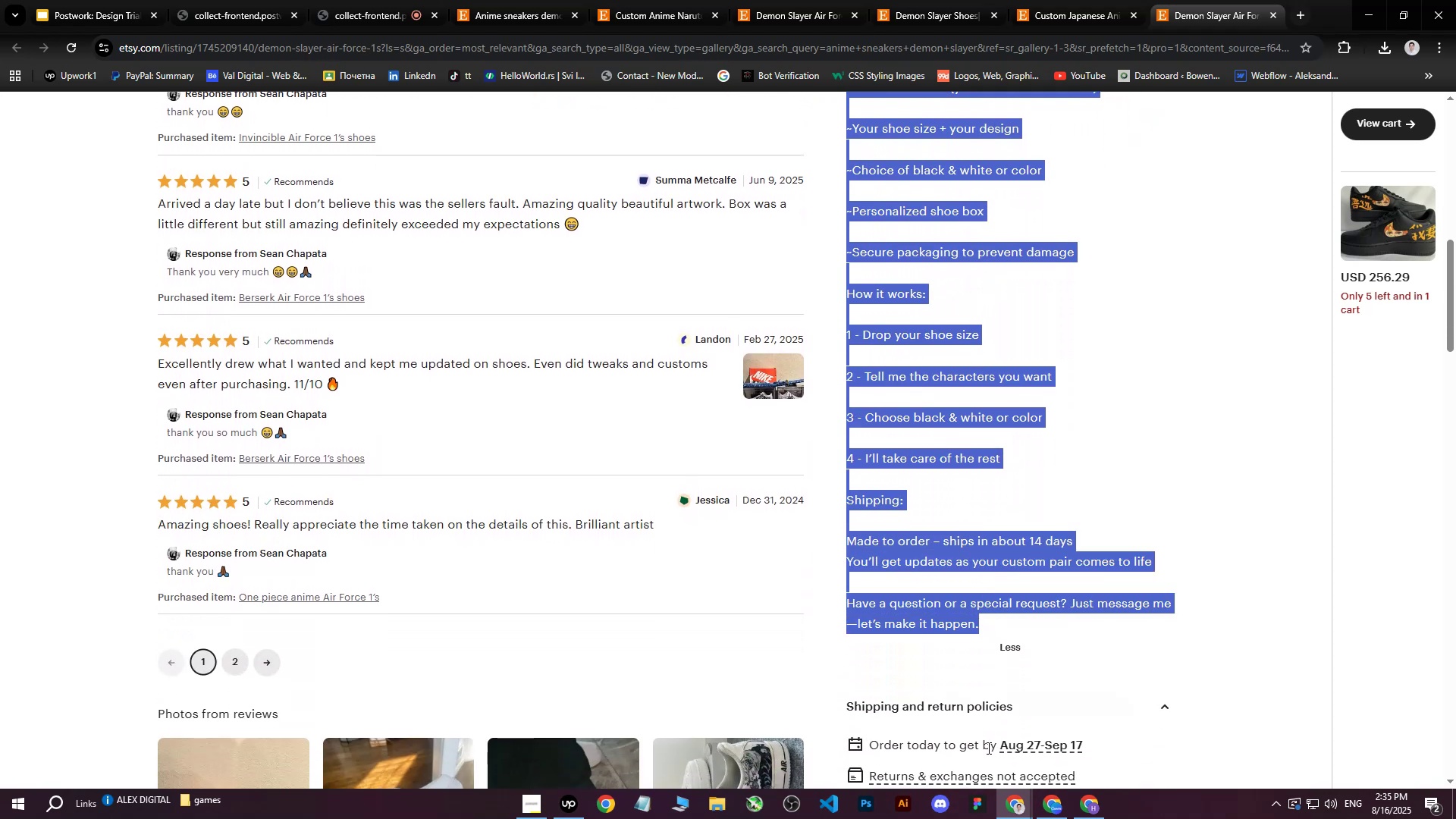 
scroll: coordinate [1019, 576], scroll_direction: down, amount: 6.0
 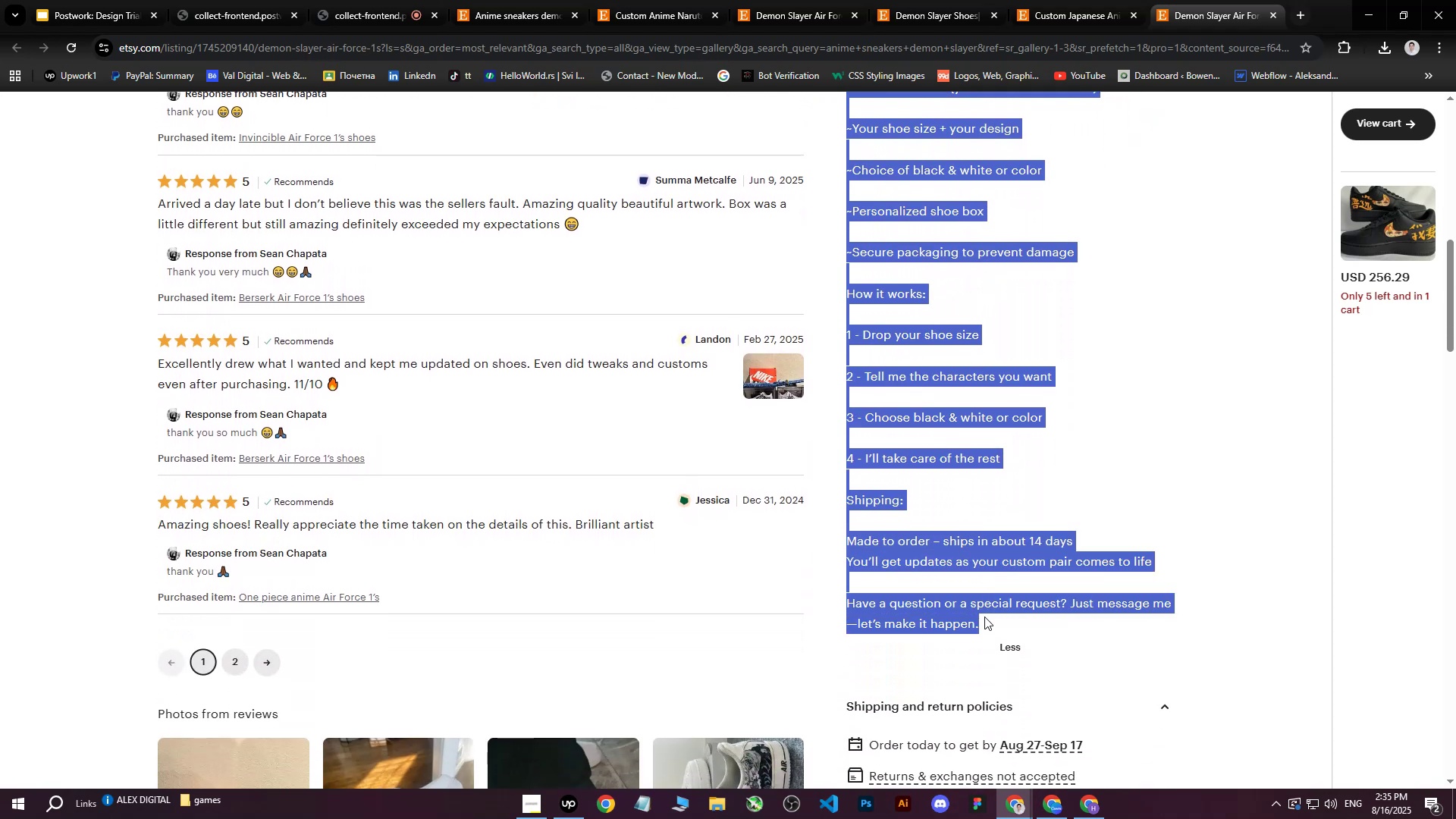 
key(Control+C)
 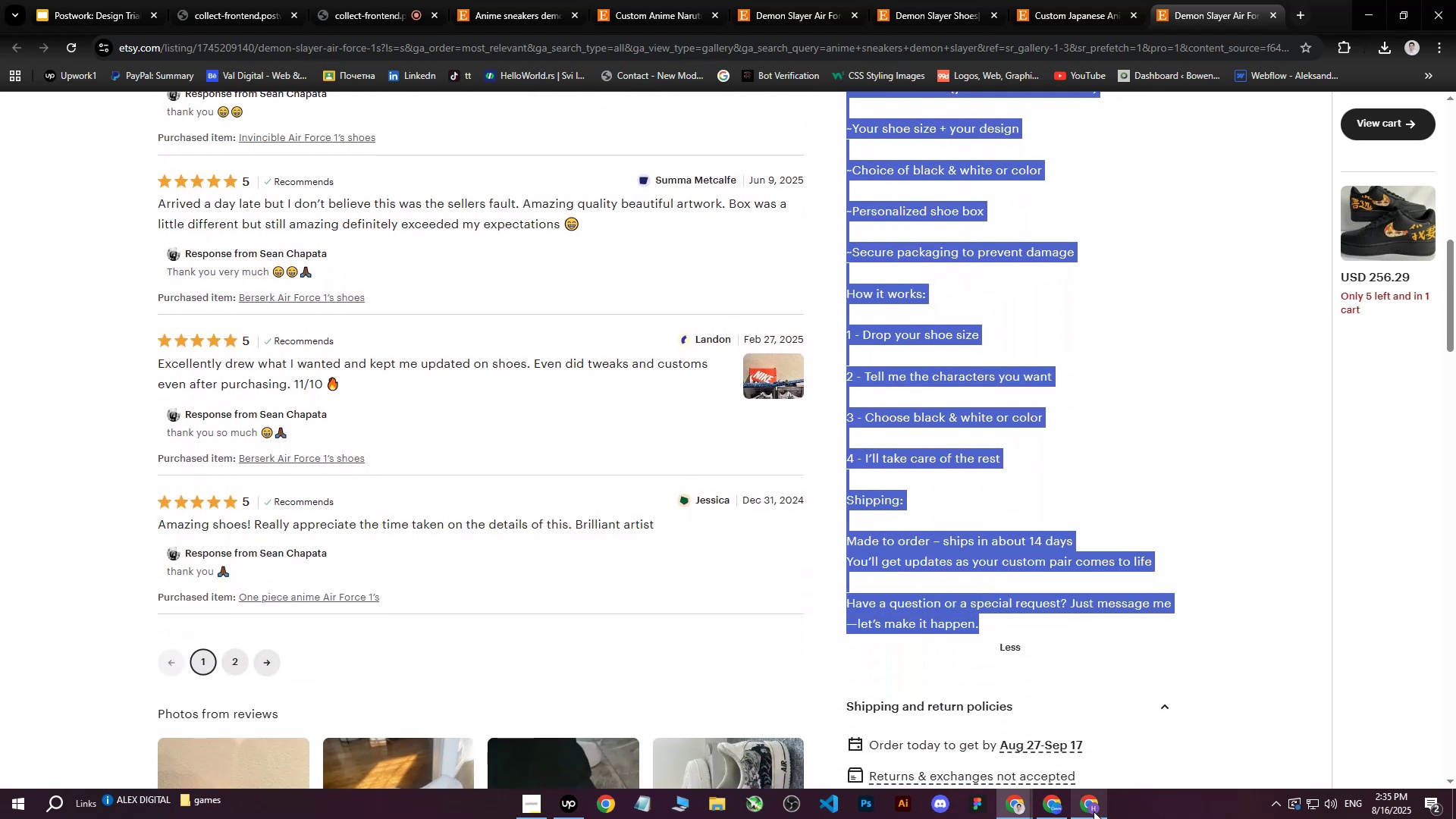 
left_click([1094, 812])
 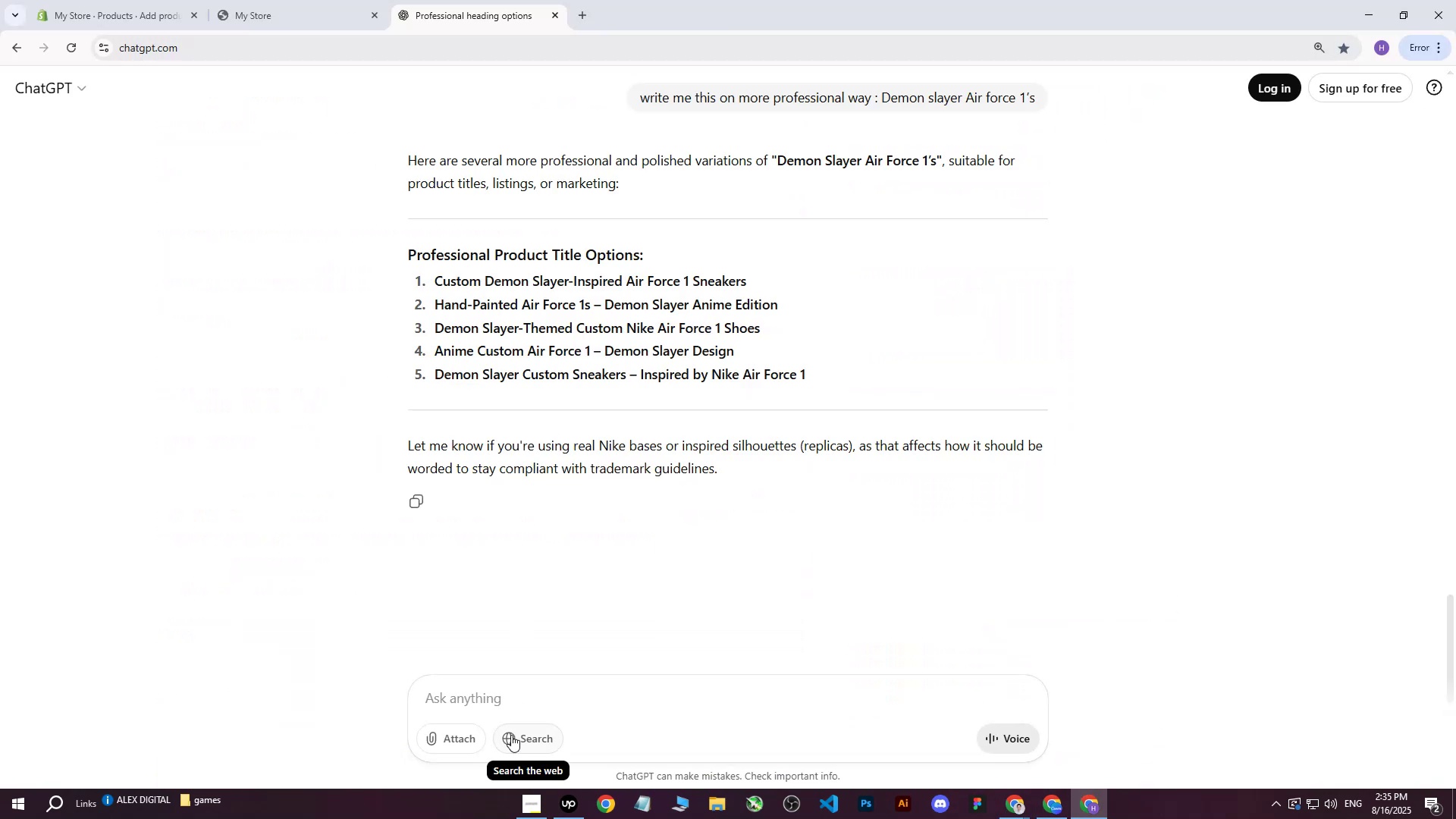 
left_click([506, 701])
 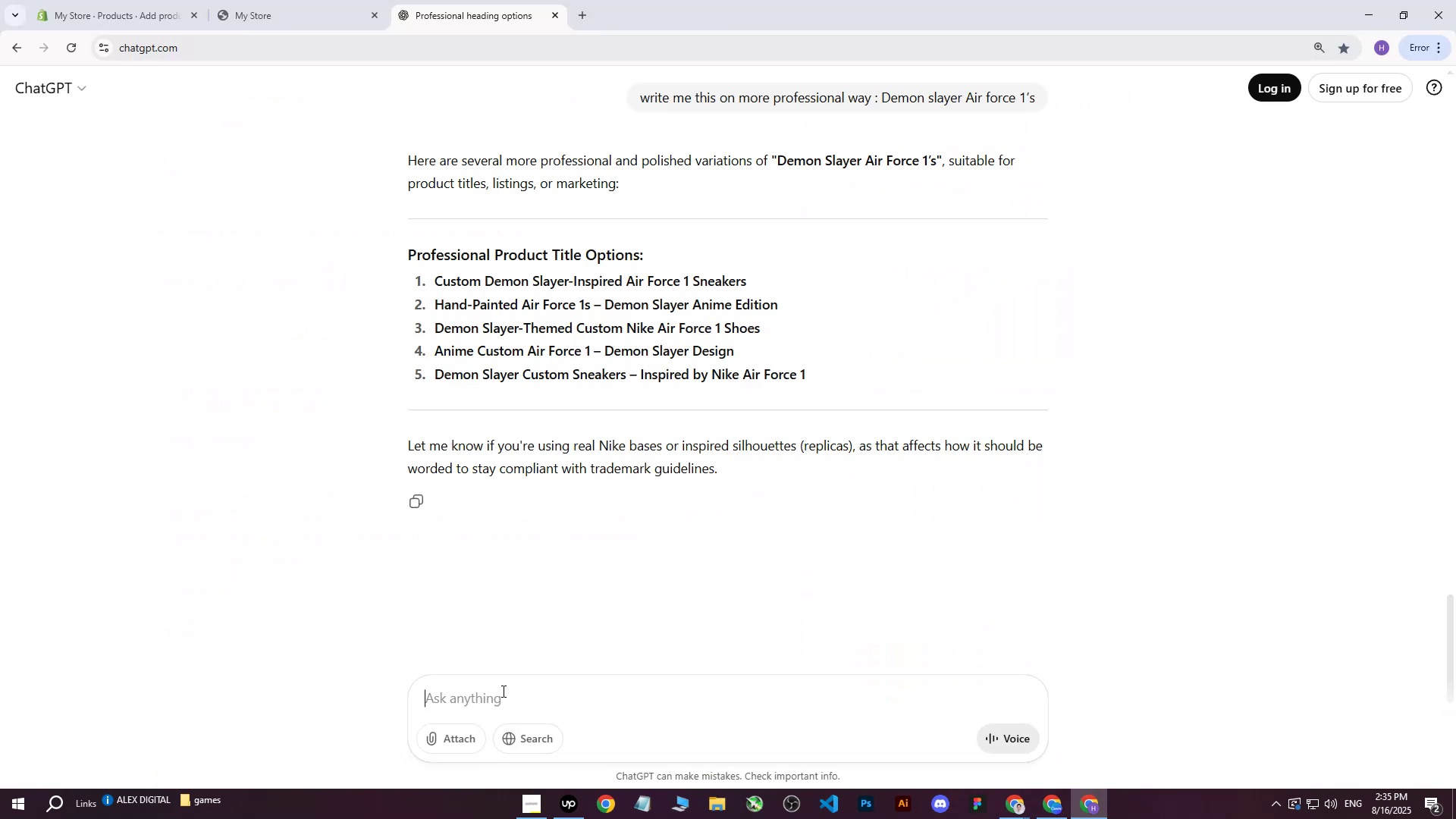 
type(write me this on more professional way : )
 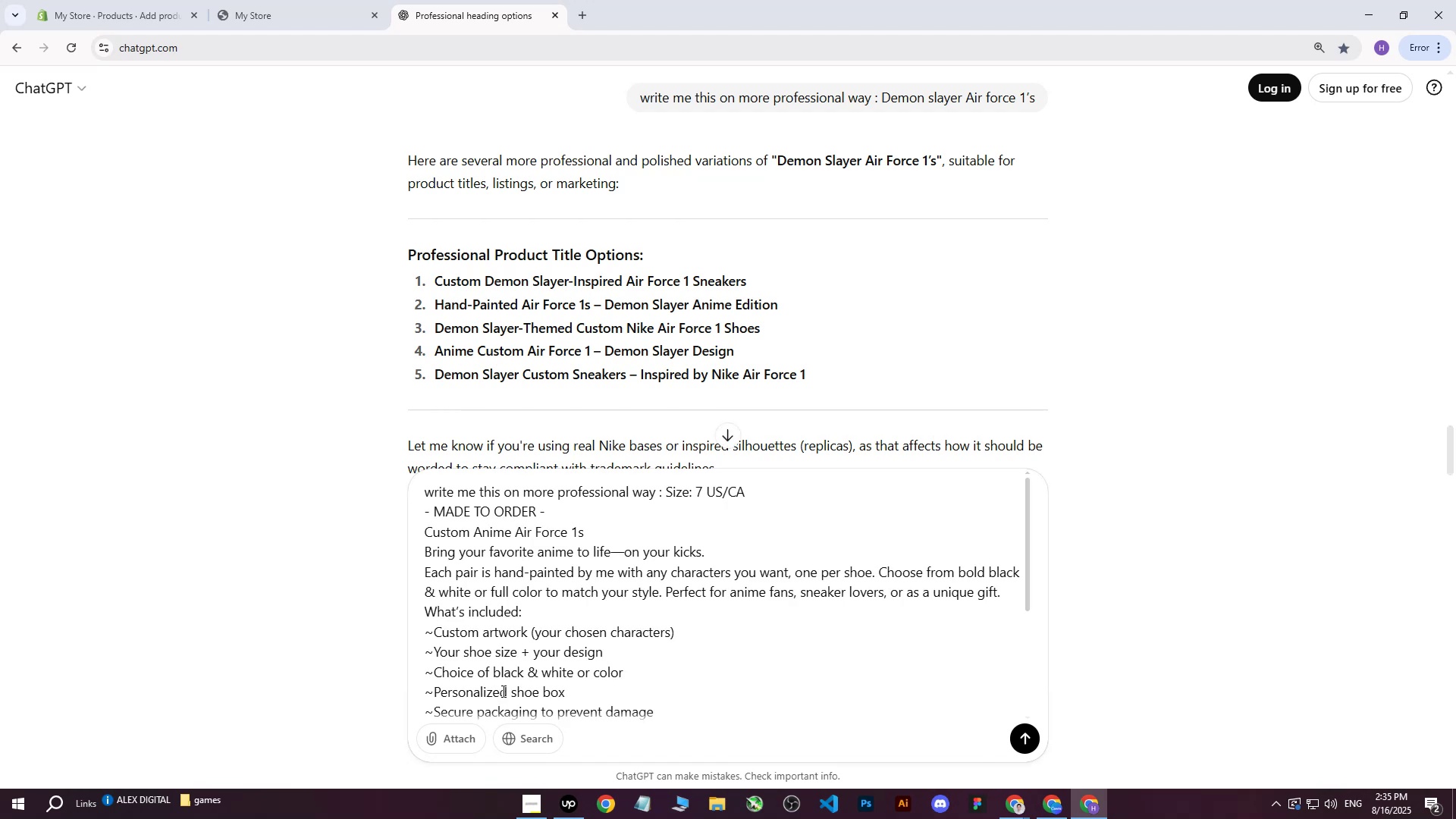 
 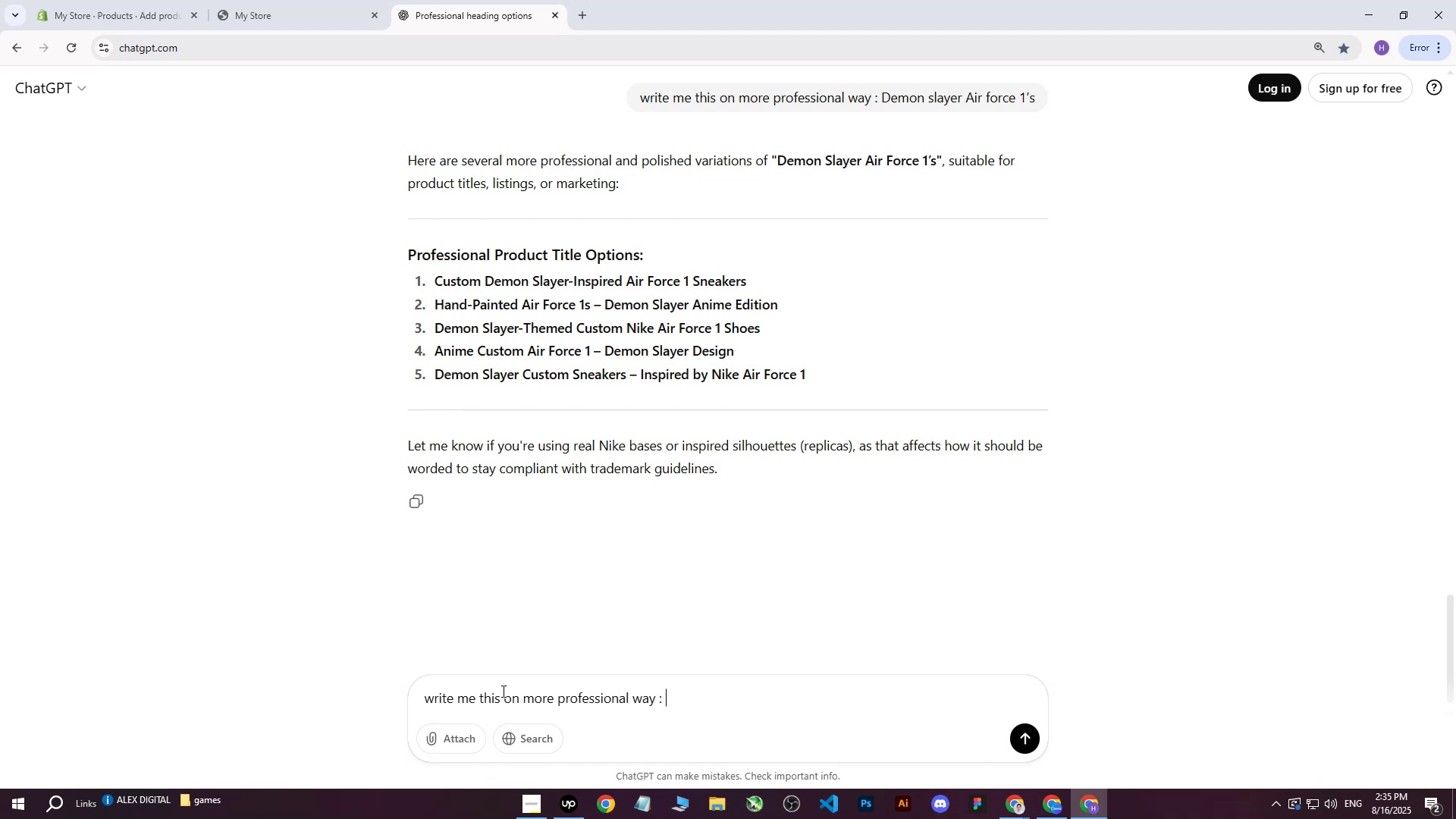 
key(Control+ControlLeft)
 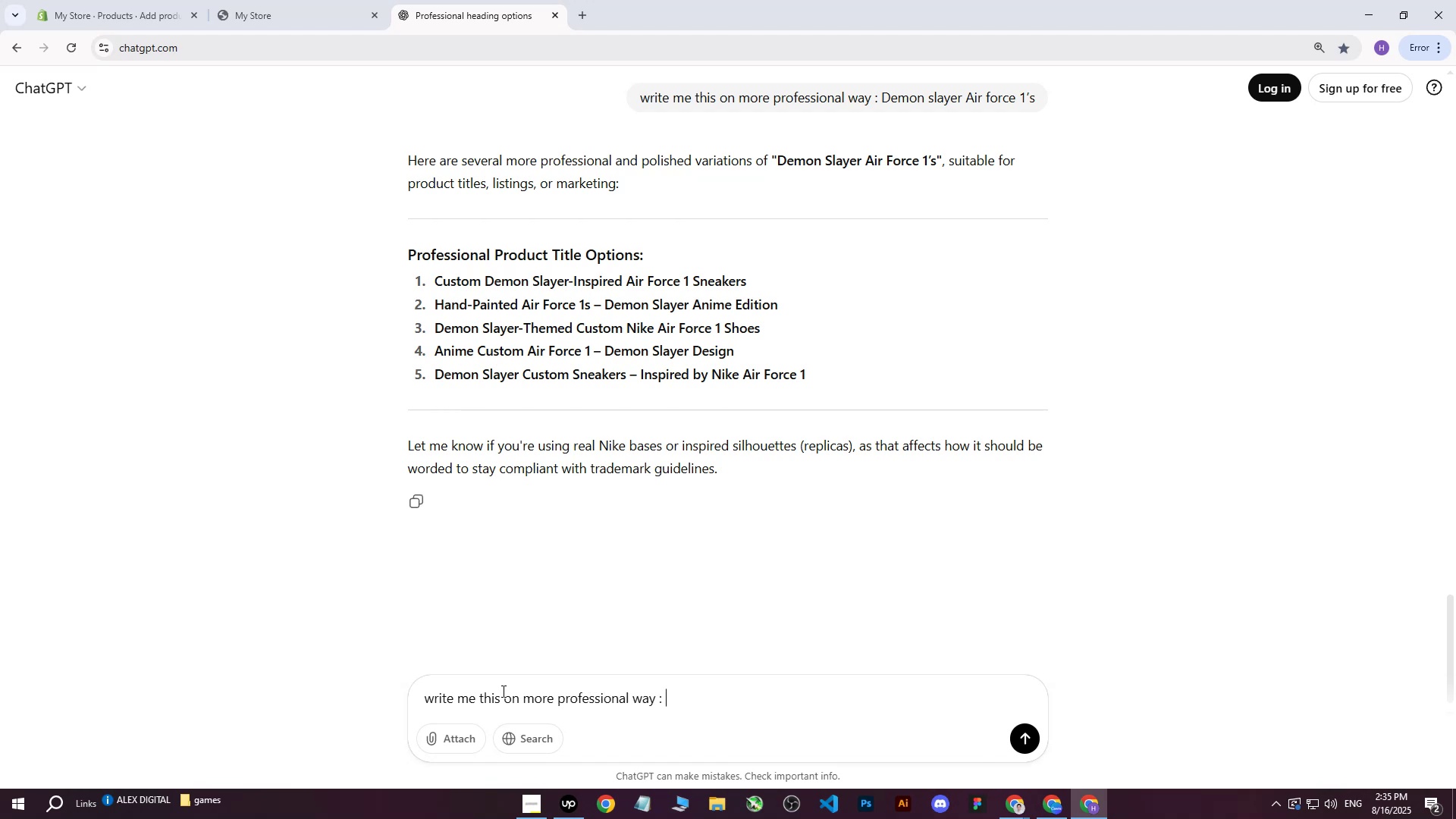 
key(Control+V)
 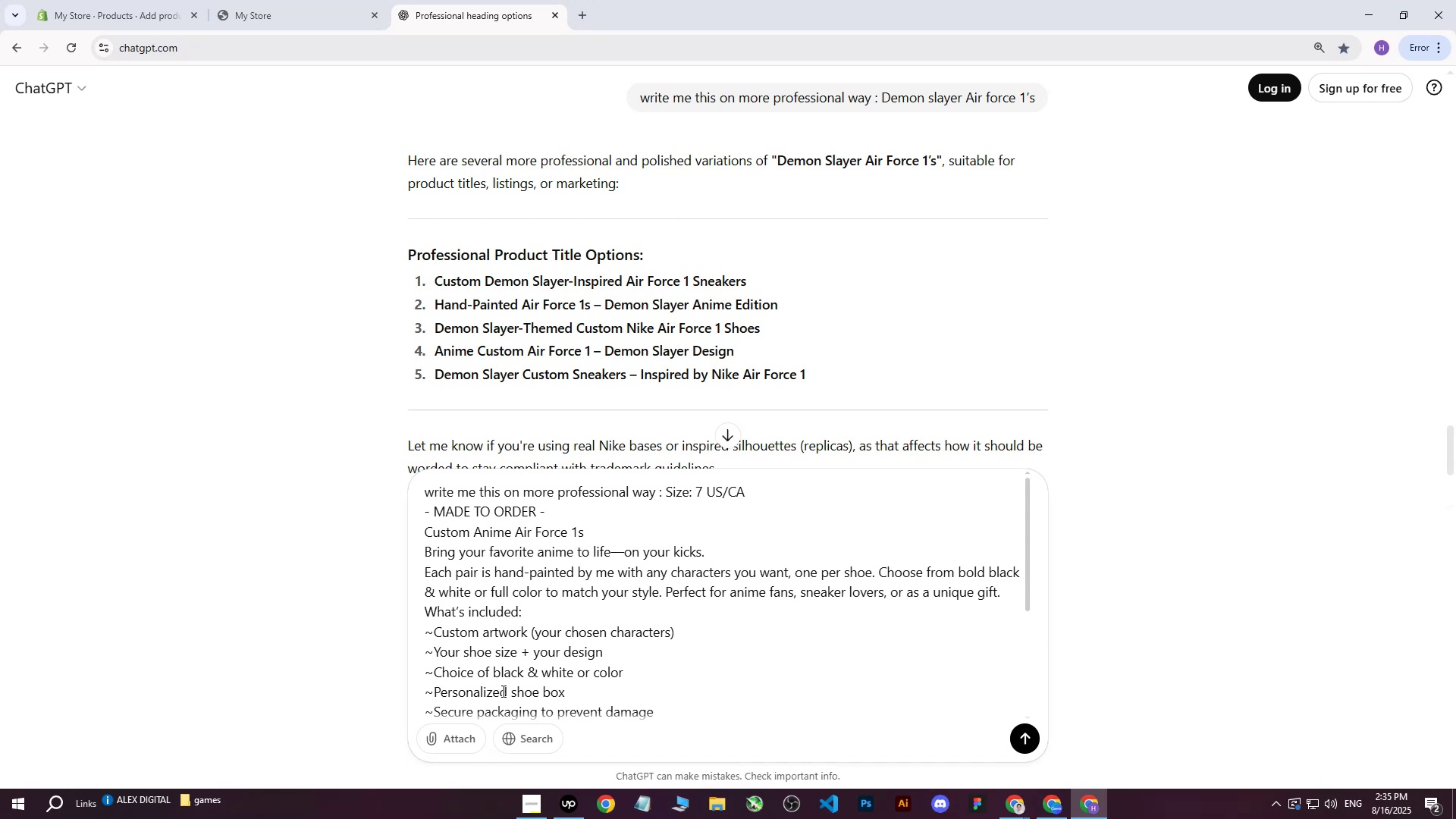 
key(Enter)
 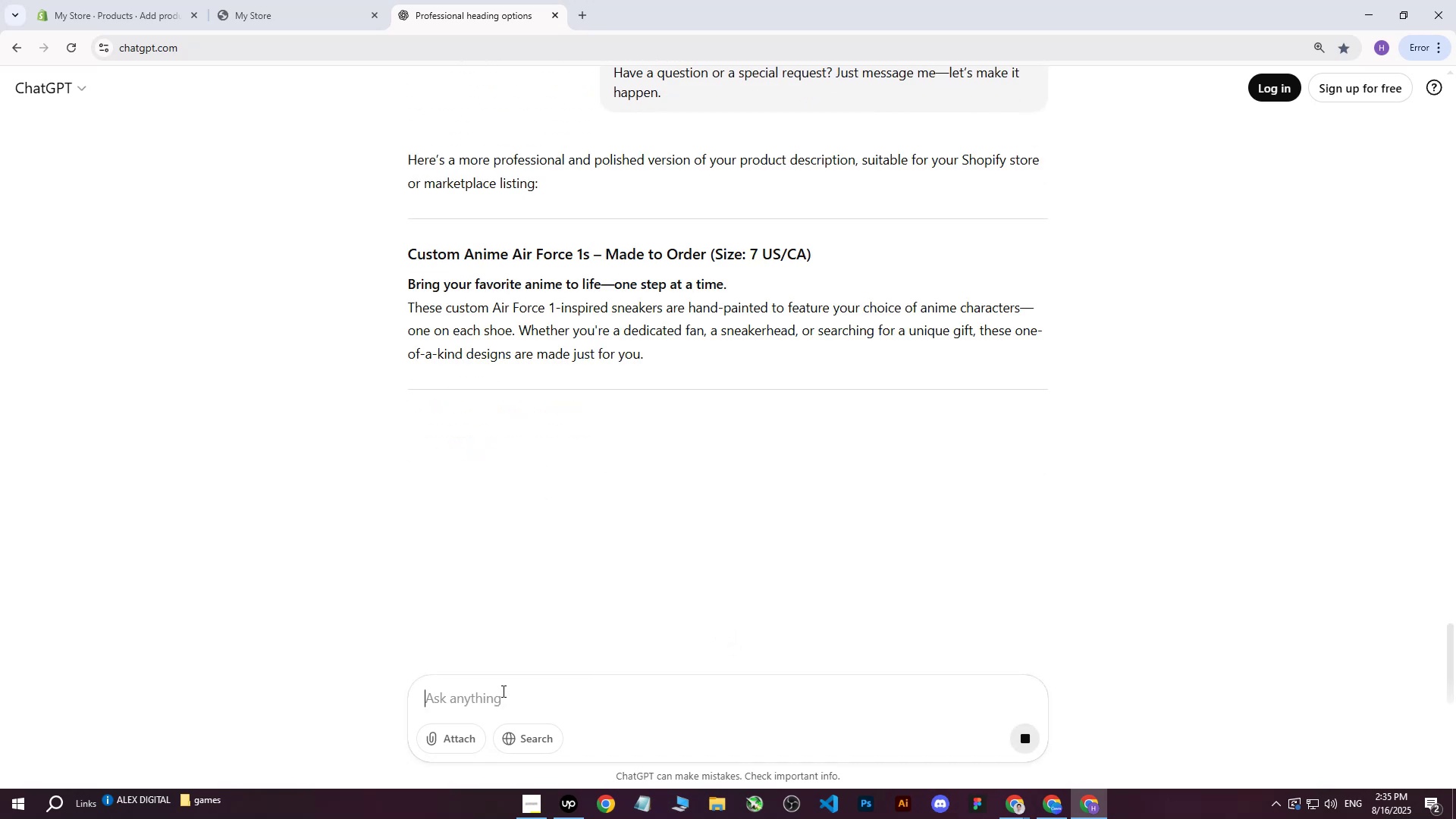 
wait(7.46)
 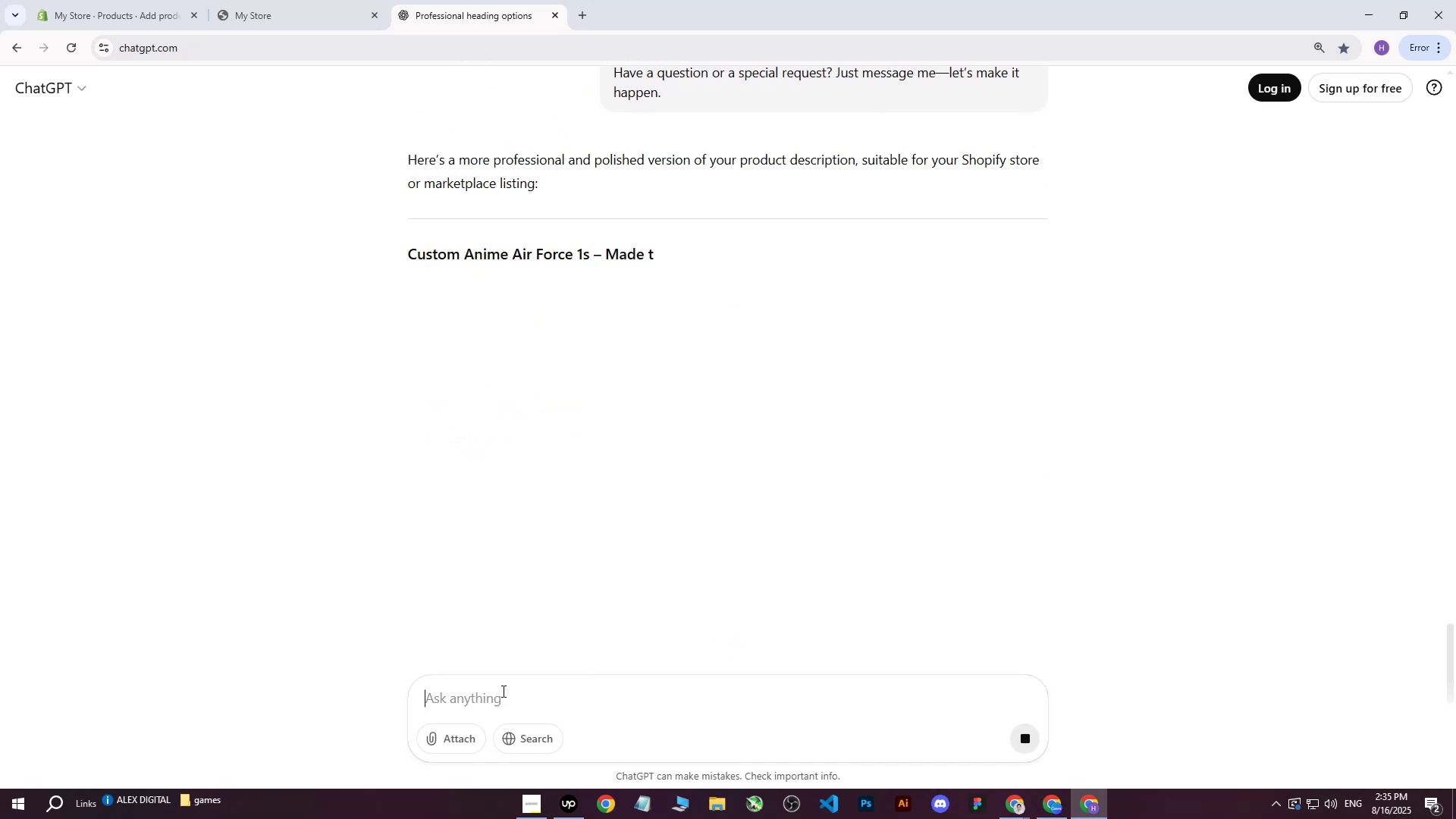 
left_click_drag(start_coordinate=[409, 284], to_coordinate=[860, 479])
 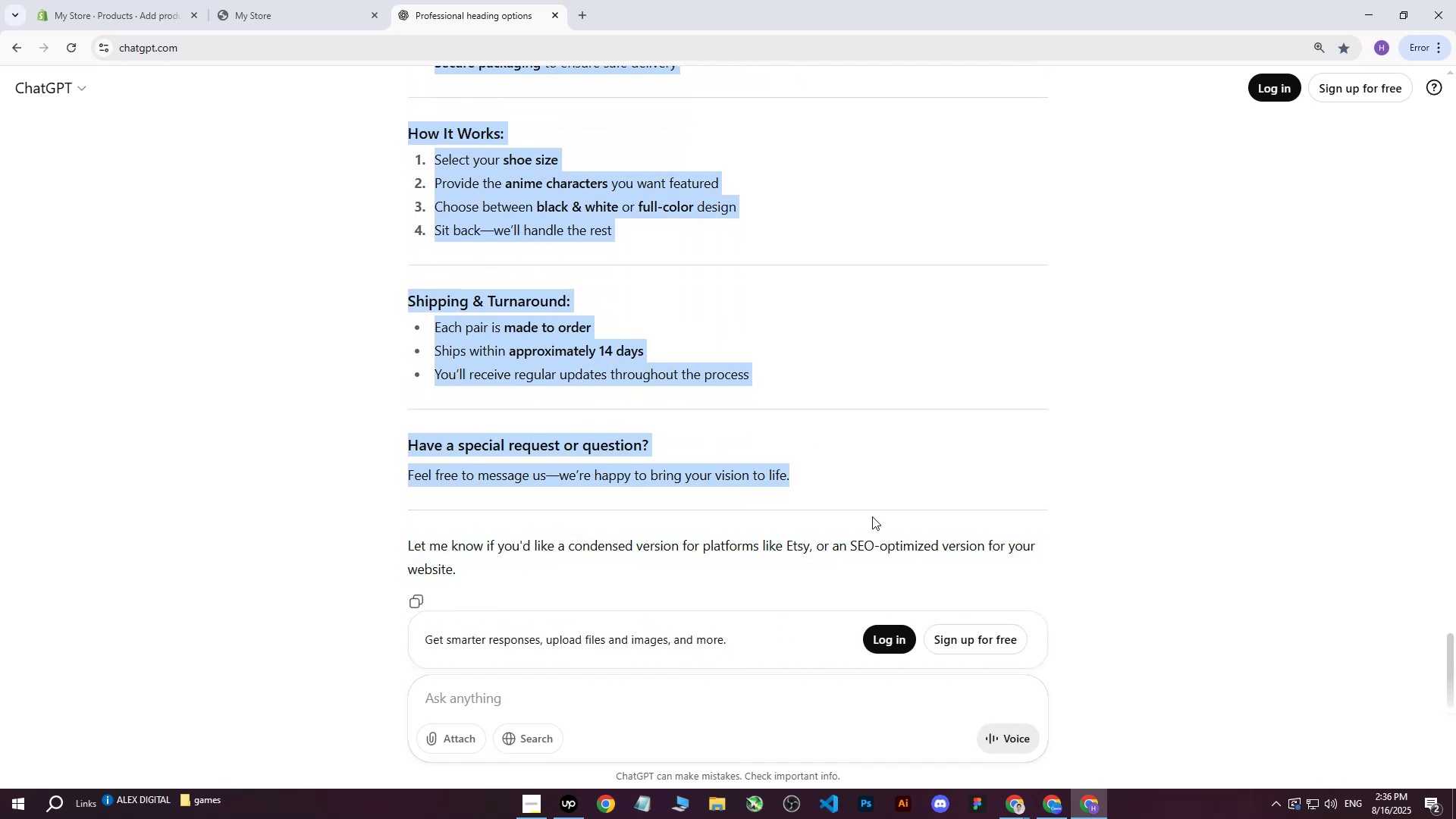 
scroll: coordinate [831, 516], scroll_direction: down, amount: 11.0
 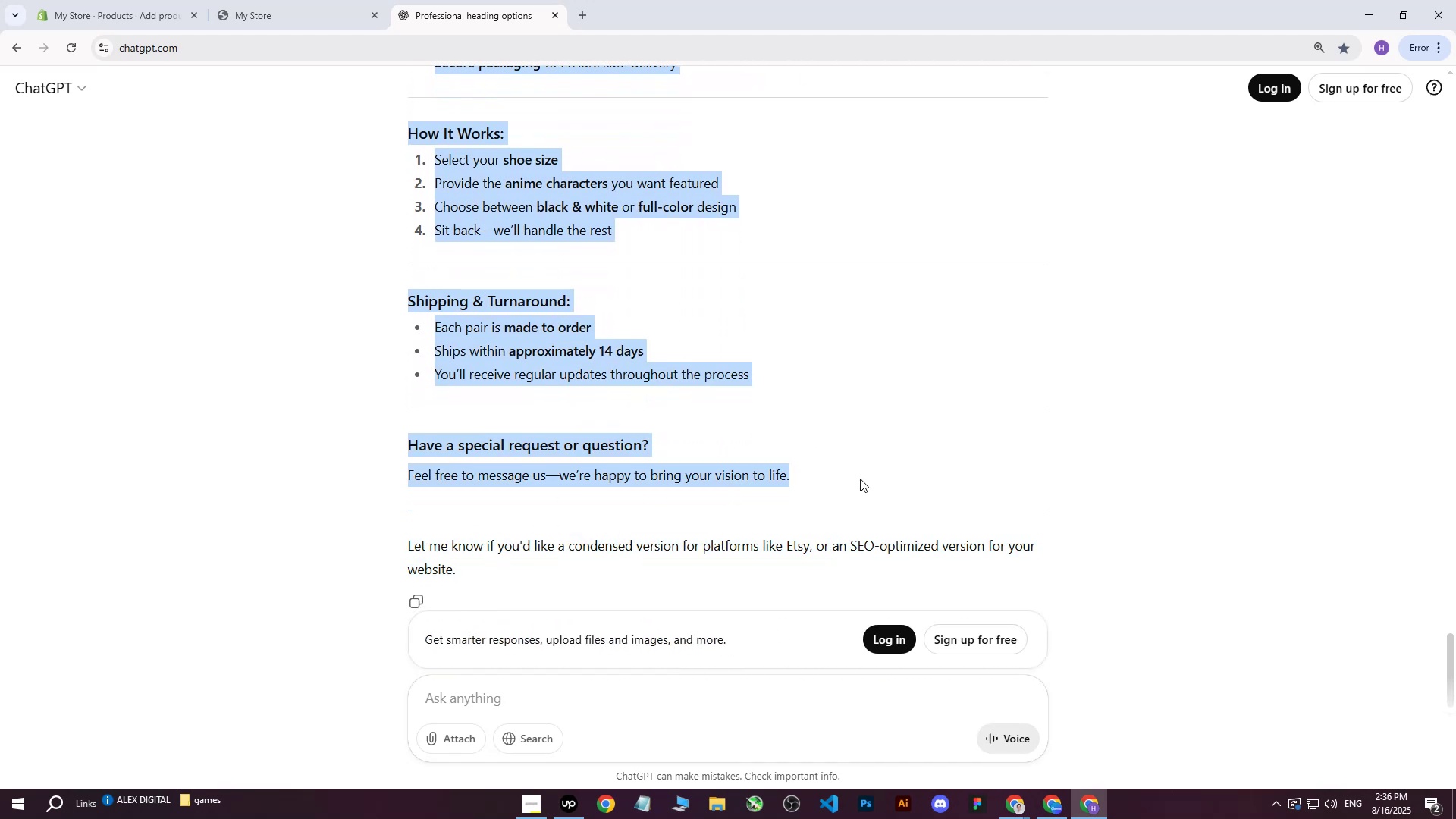 
key(Control+C)
 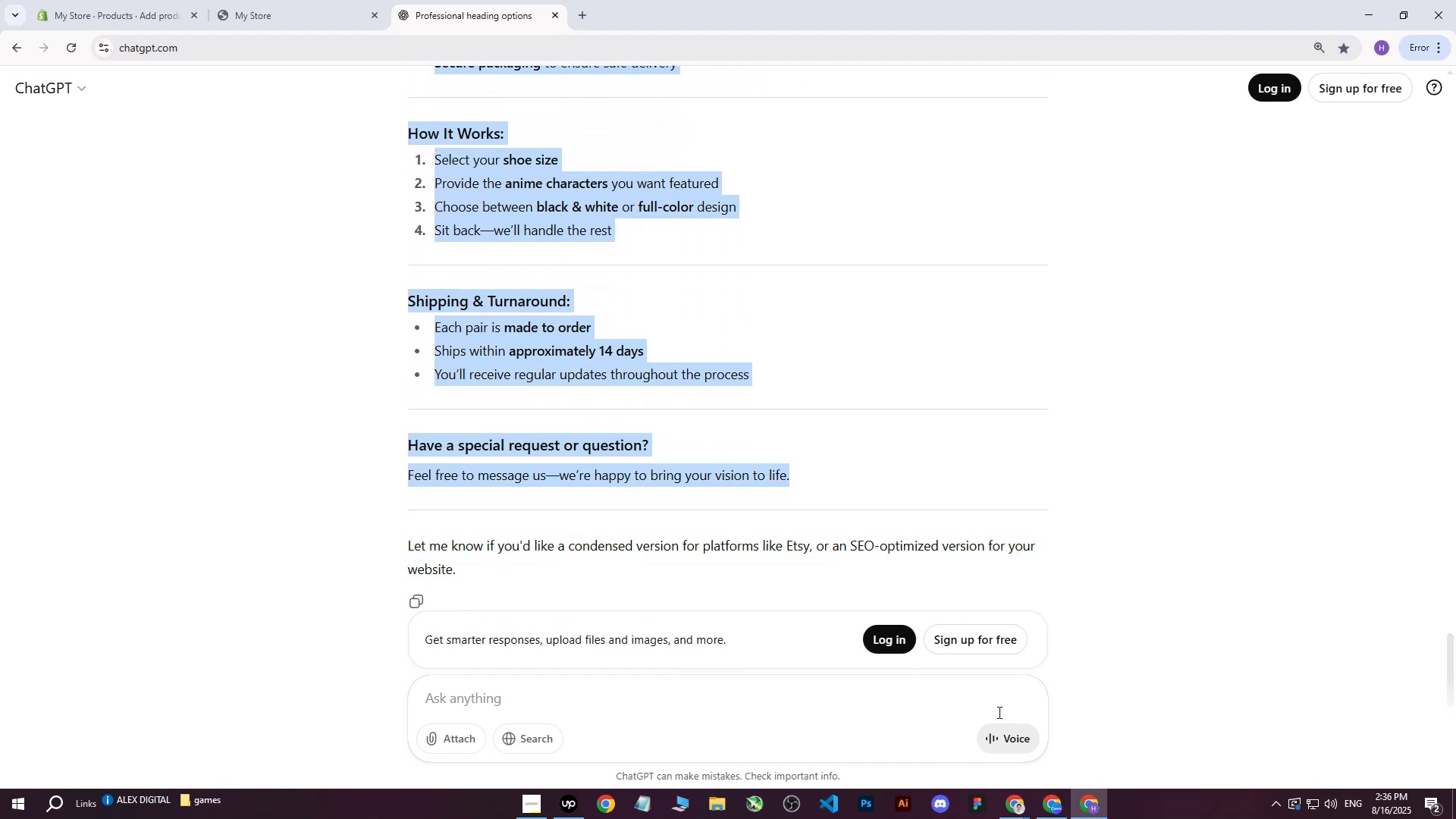 
left_click([1018, 818])
 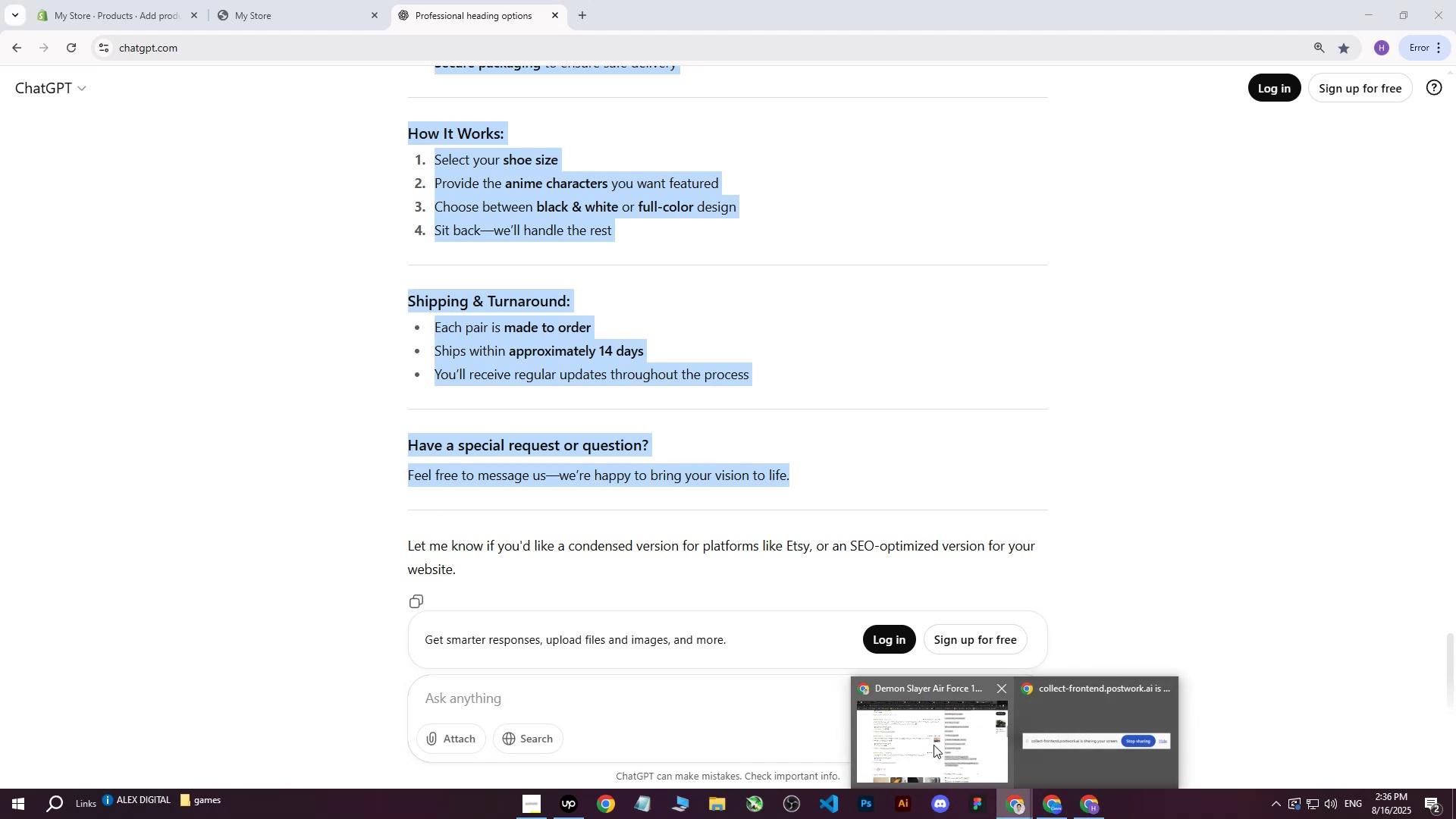 
left_click([933, 745])
 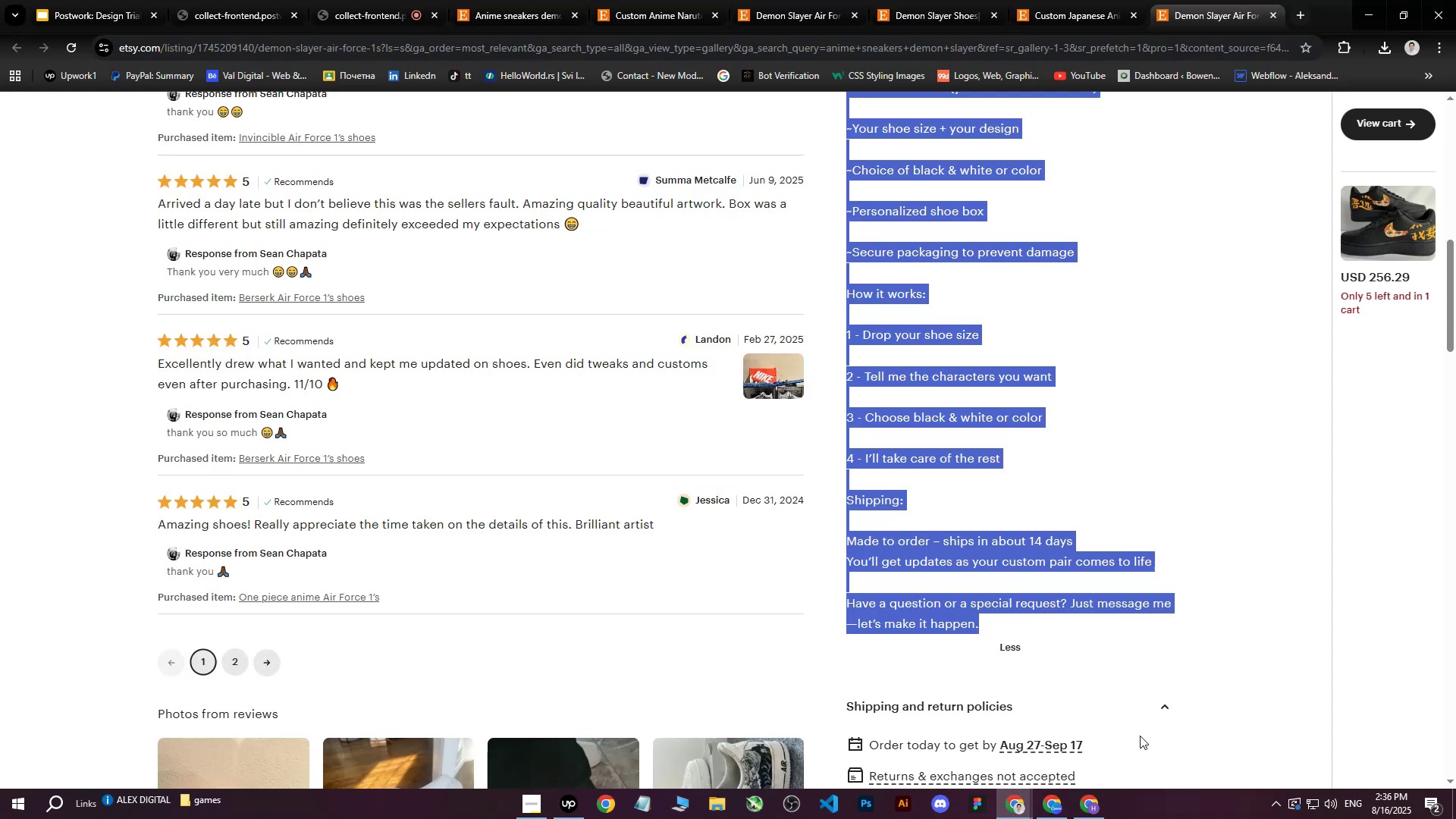 
double_click([1094, 807])
 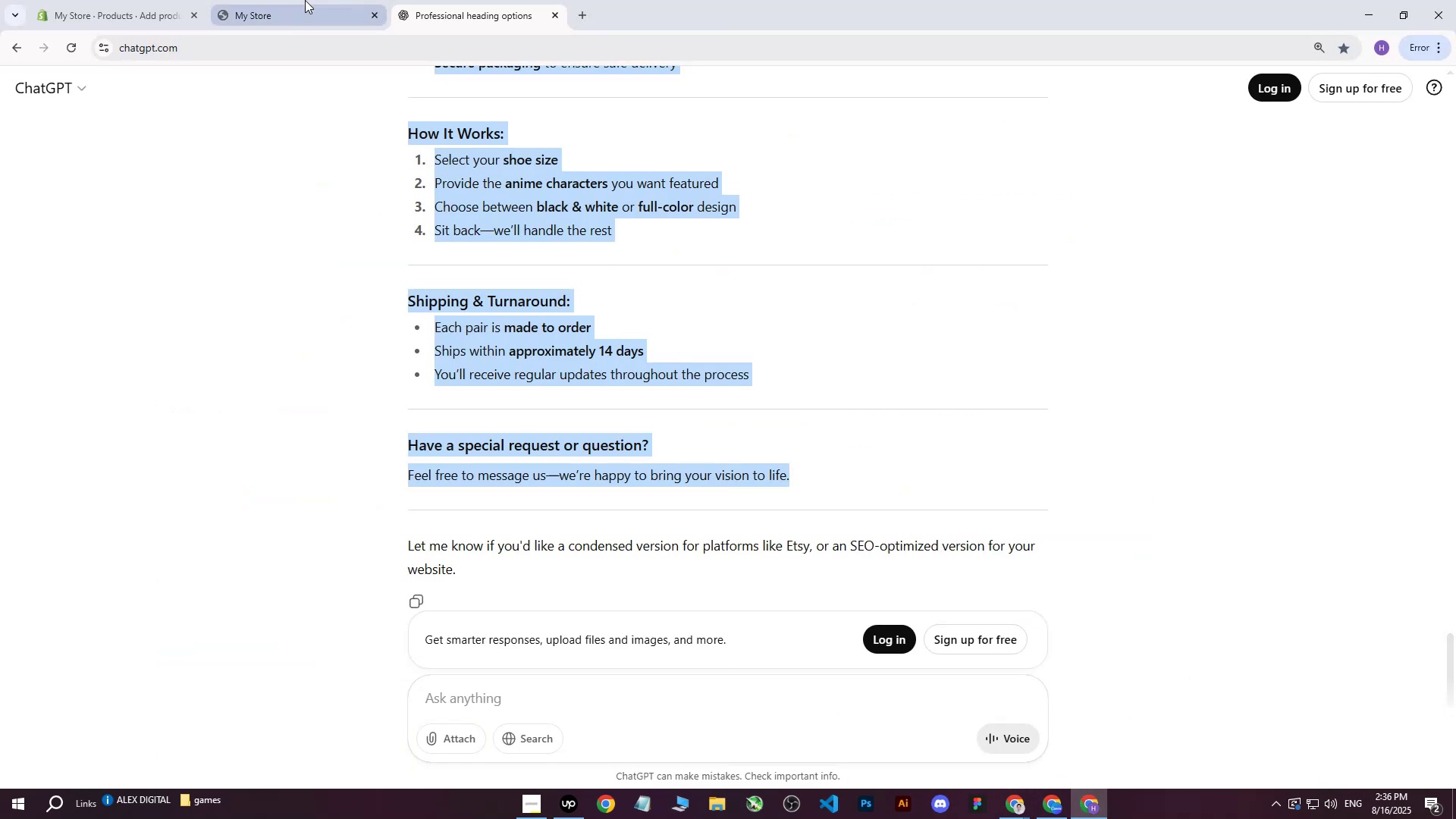 
double_click([102, 0])
 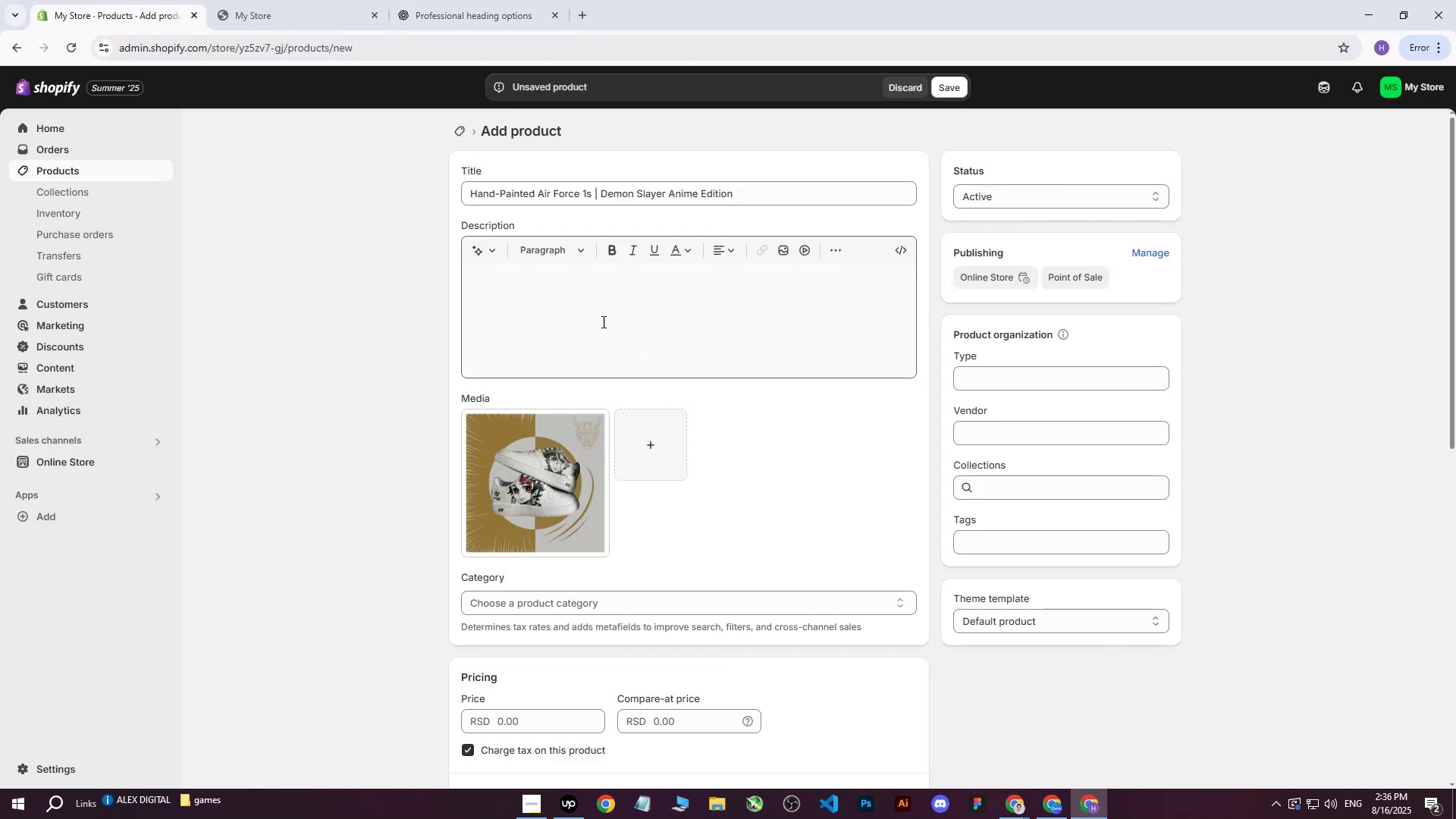 
left_click([593, 315])
 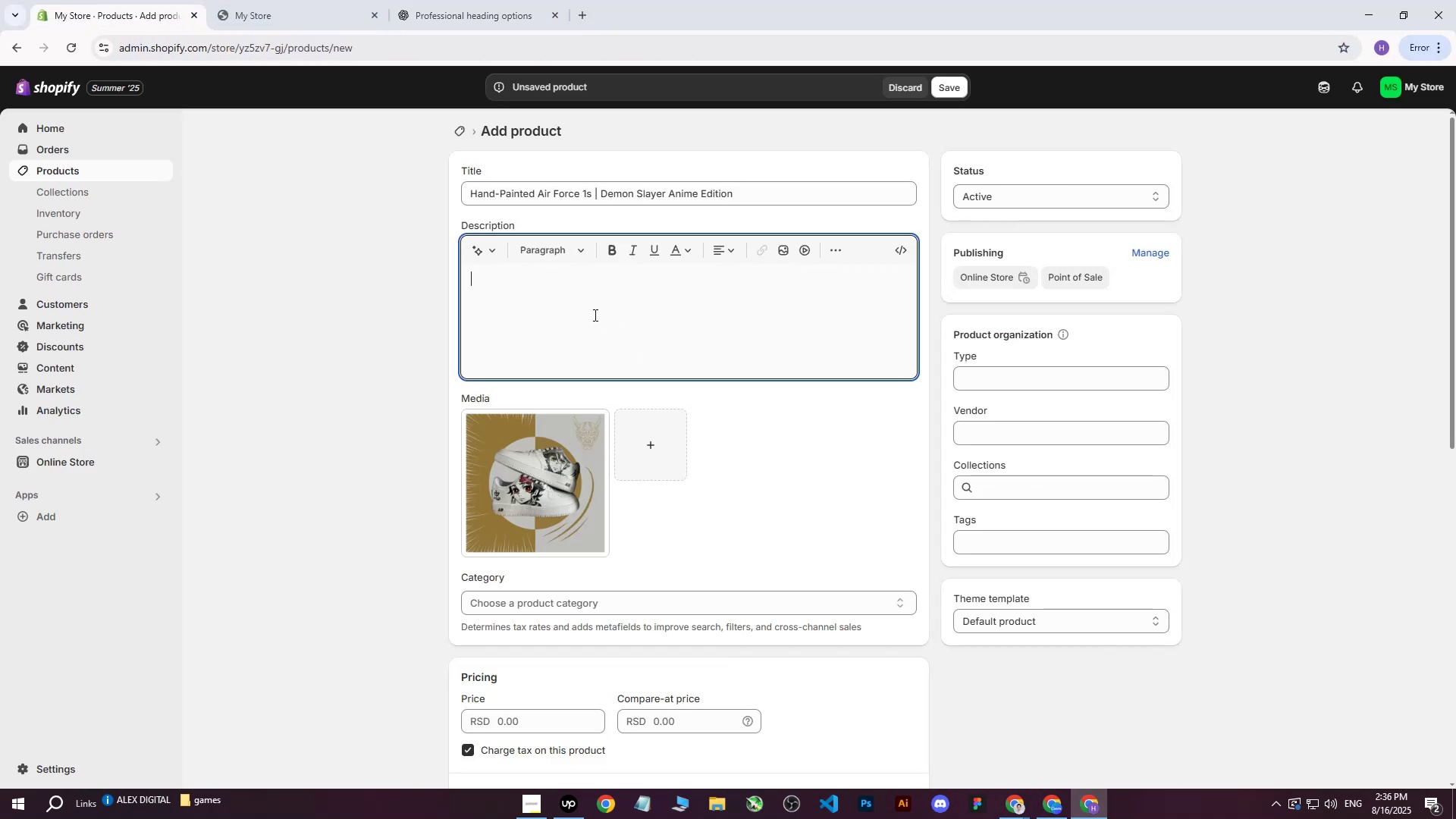 
hold_key(key=ControlLeft, duration=0.47)
 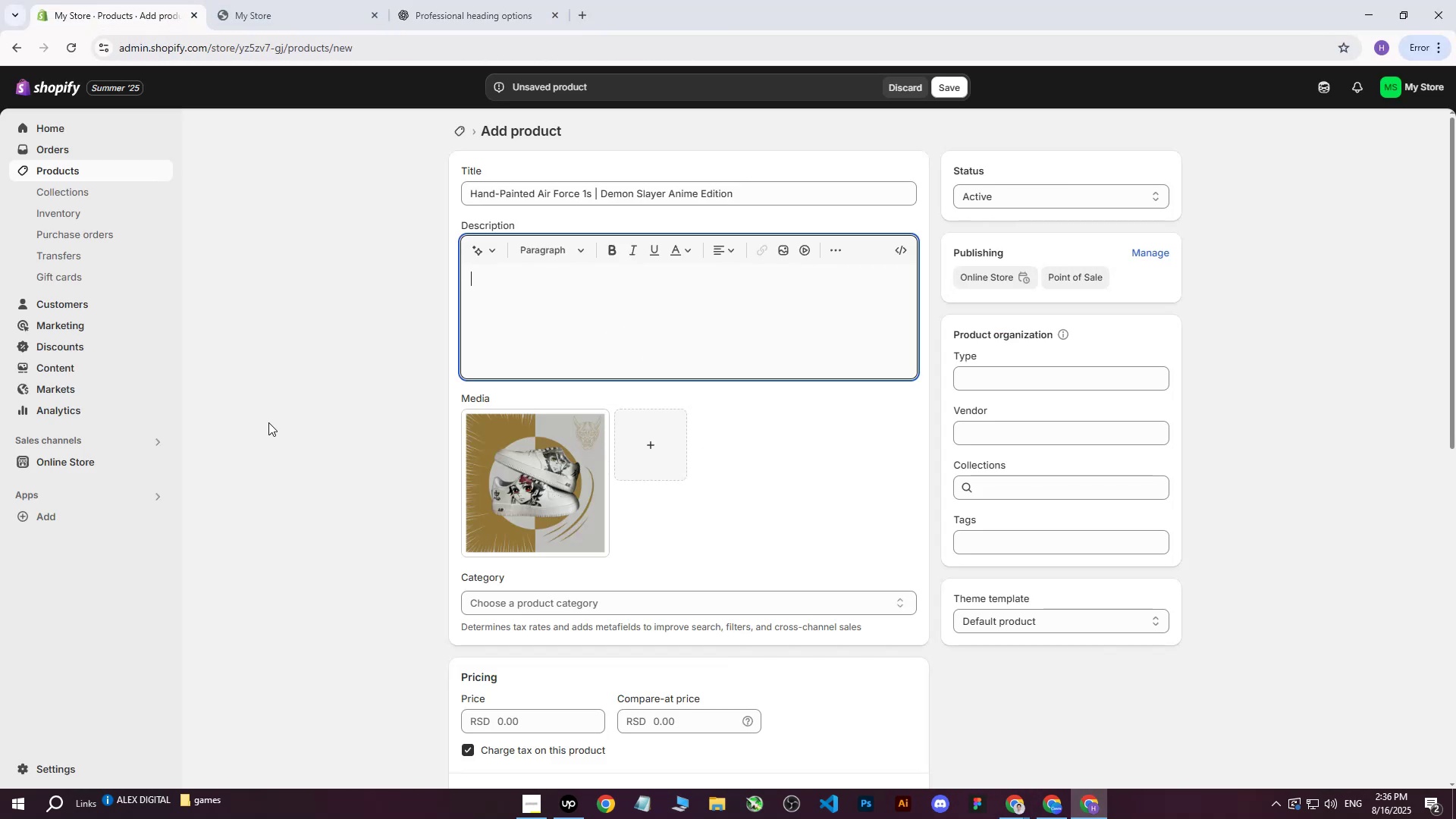 
left_click([256, 430])
 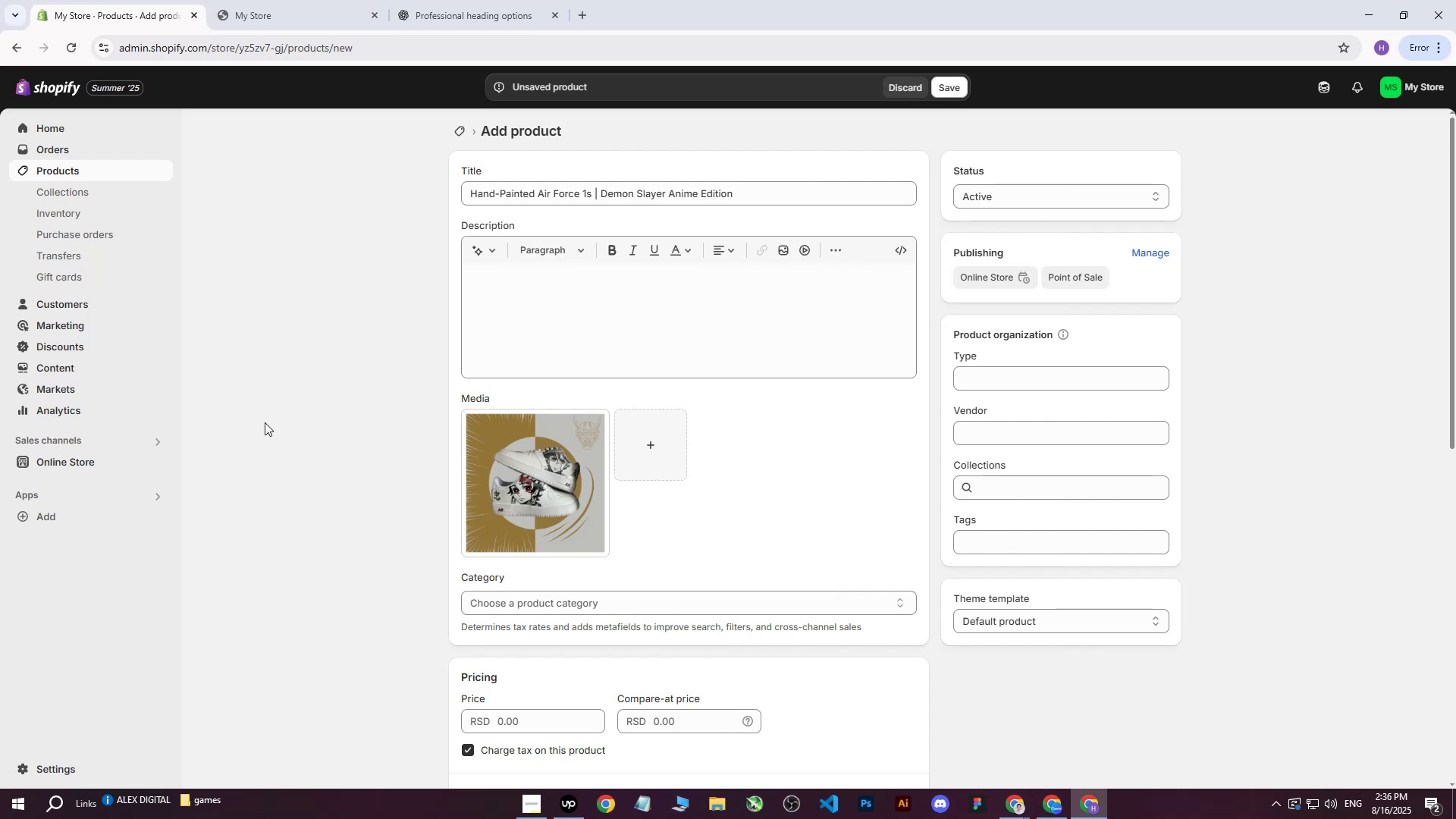 
wait(8.6)
 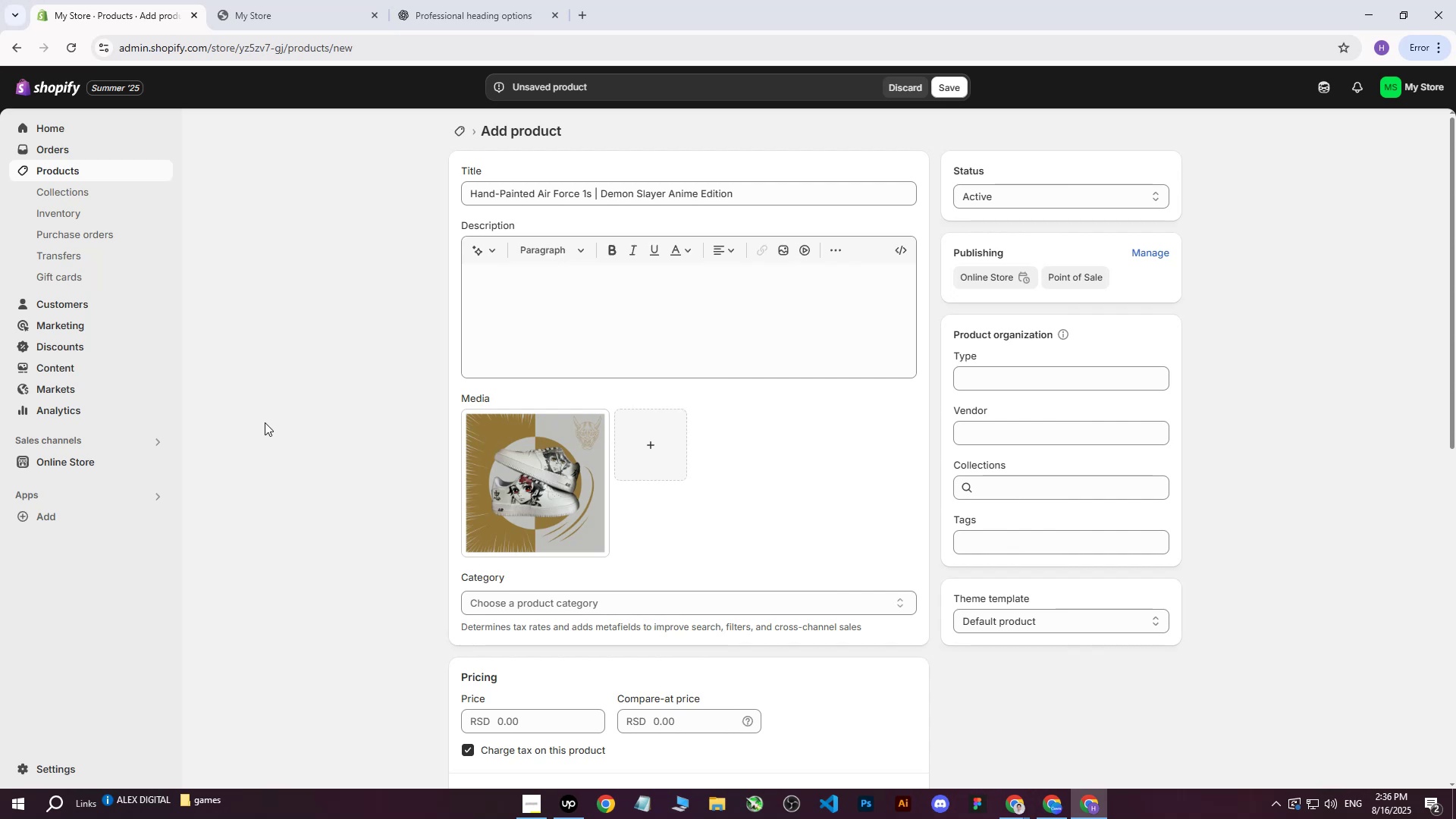 
left_click([573, 279])
 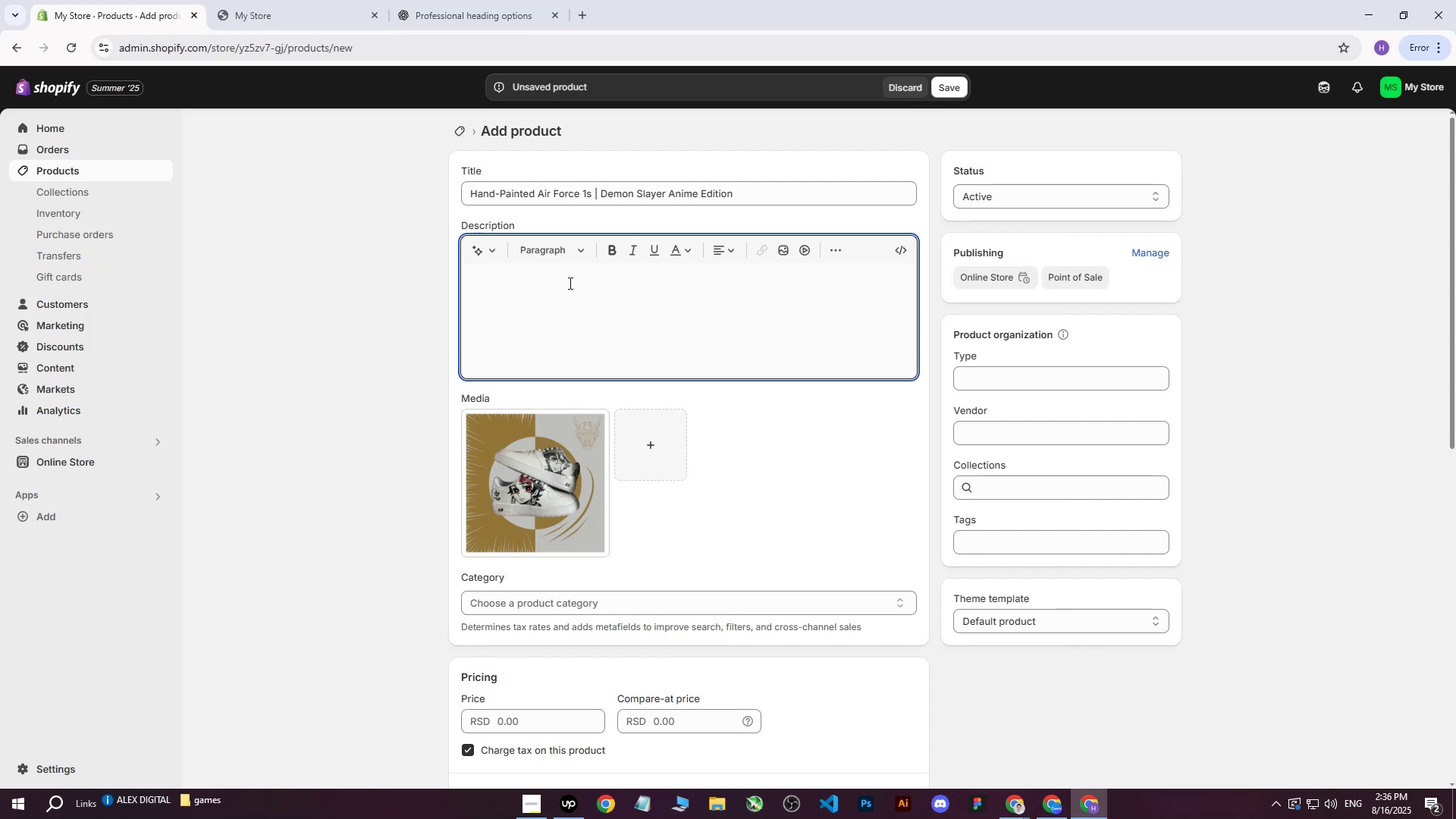 
wait(12.75)
 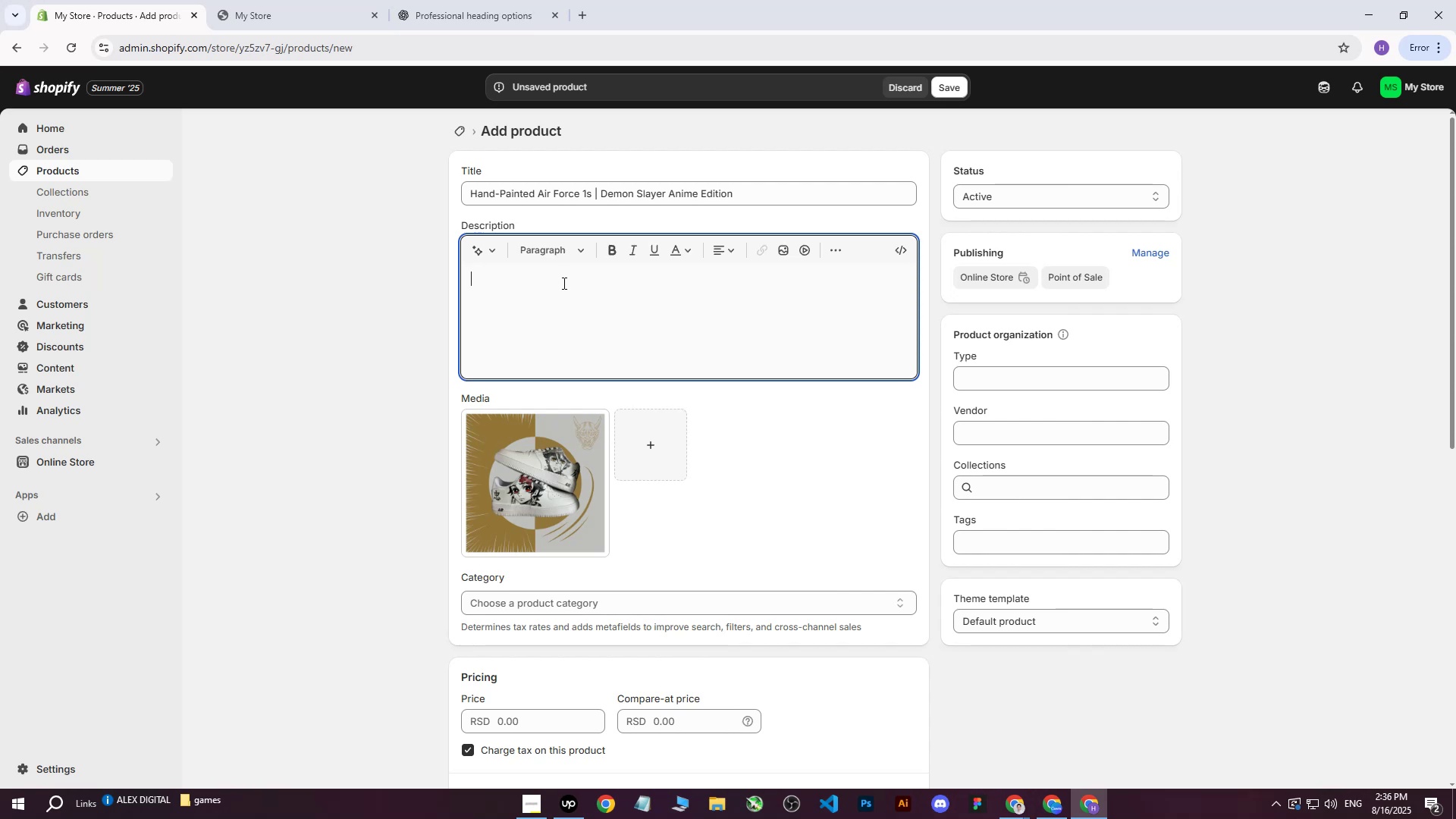 
key(Control+V)
 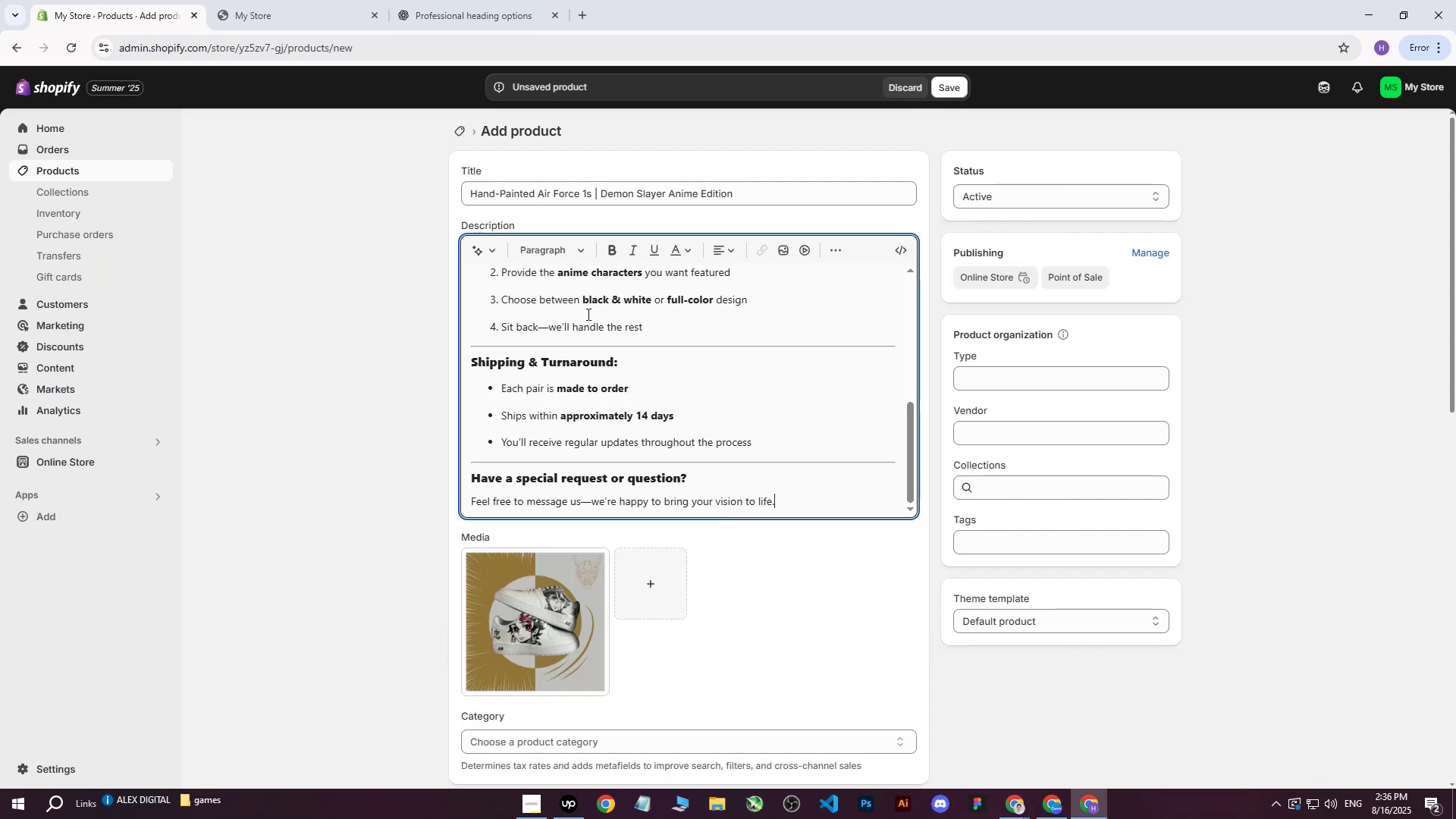 
scroll: coordinate [621, 392], scroll_direction: up, amount: 7.0
 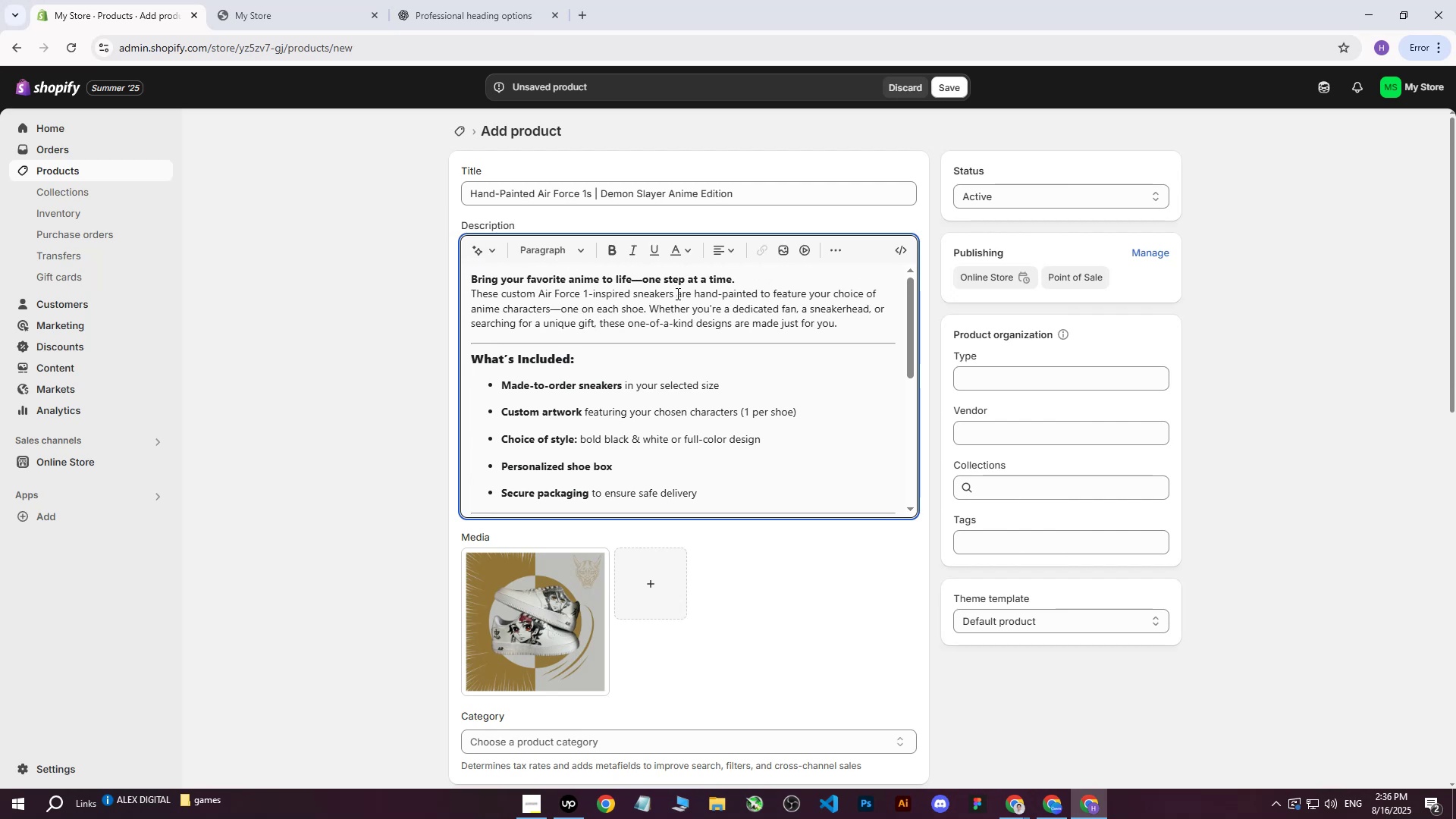 
wait(8.93)
 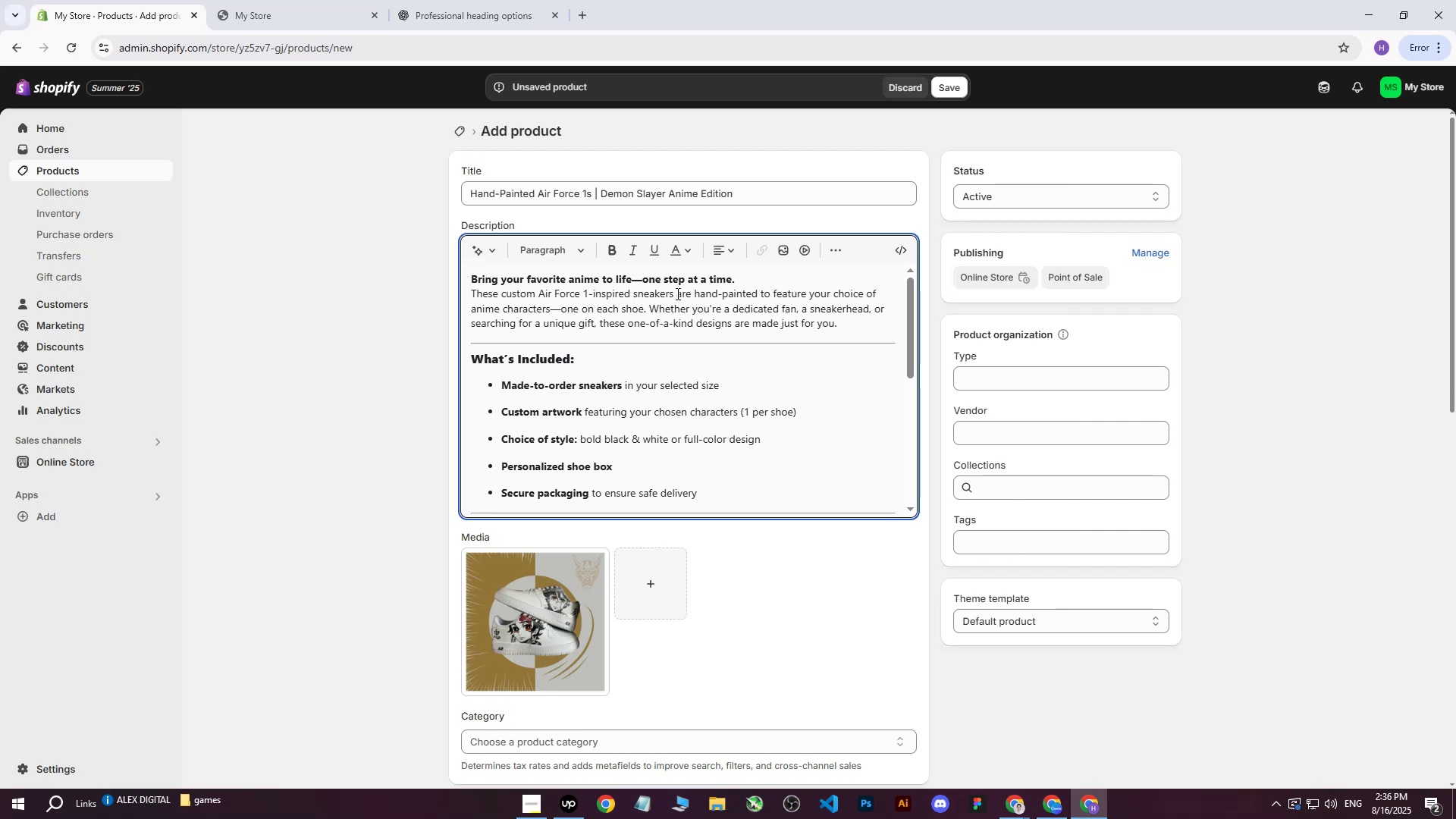 
scroll: coordinate [663, 325], scroll_direction: down, amount: 1.0
 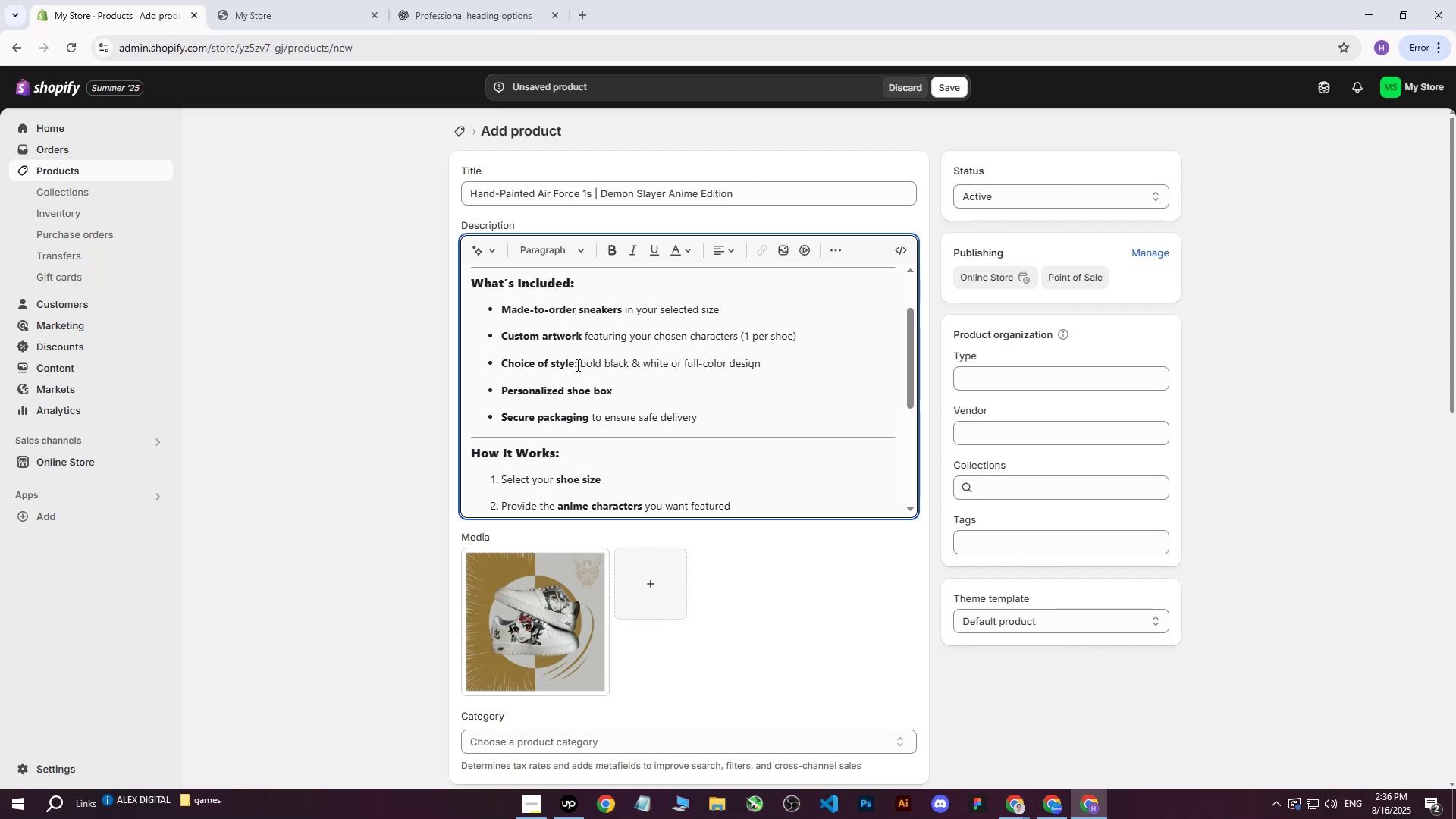 
wait(5.14)
 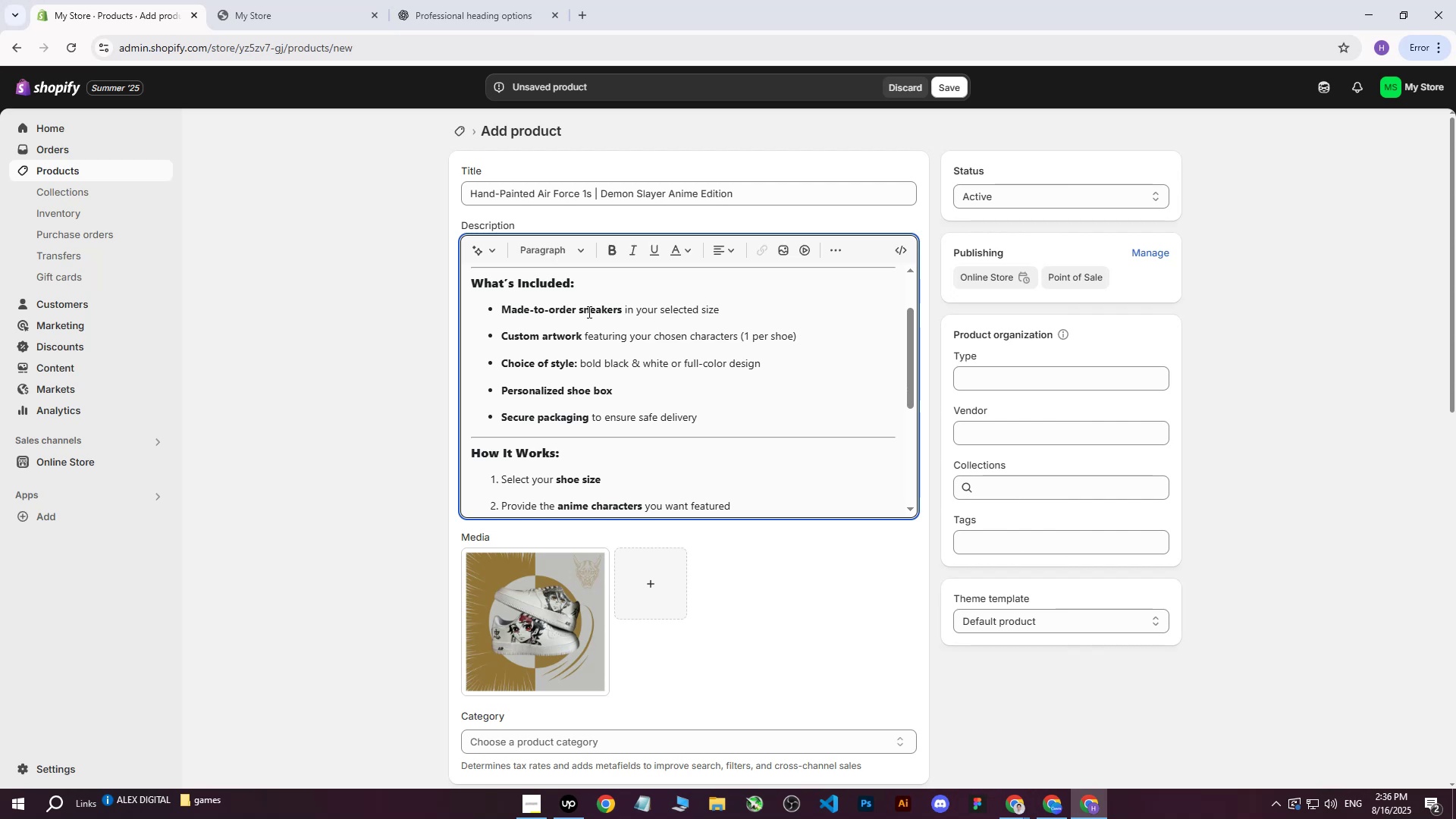 
scroll: coordinate [526, 446], scroll_direction: down, amount: 5.0
 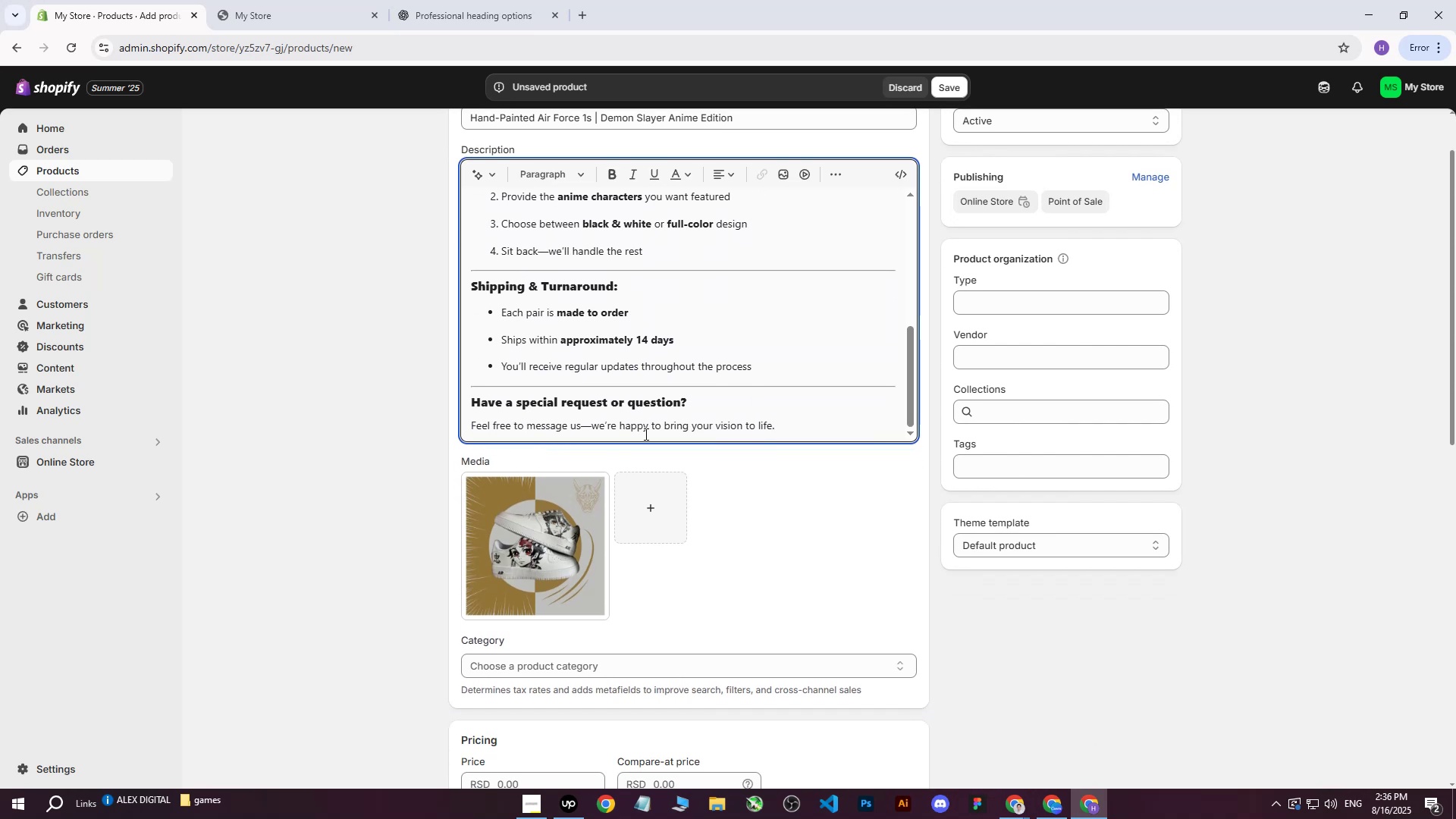 
scroll: coordinate [720, 427], scroll_direction: up, amount: 11.0
 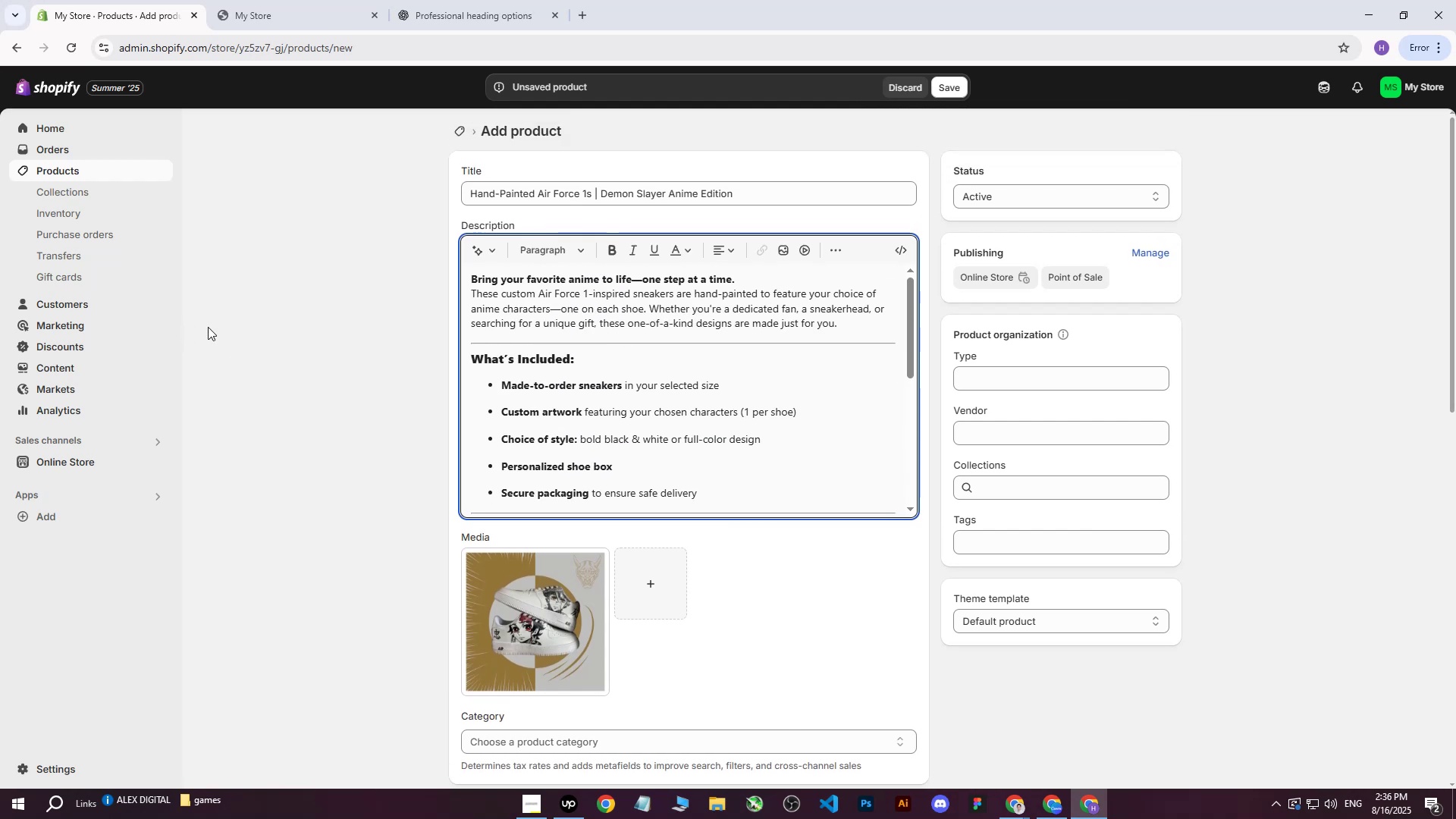 
left_click([219, 328])
 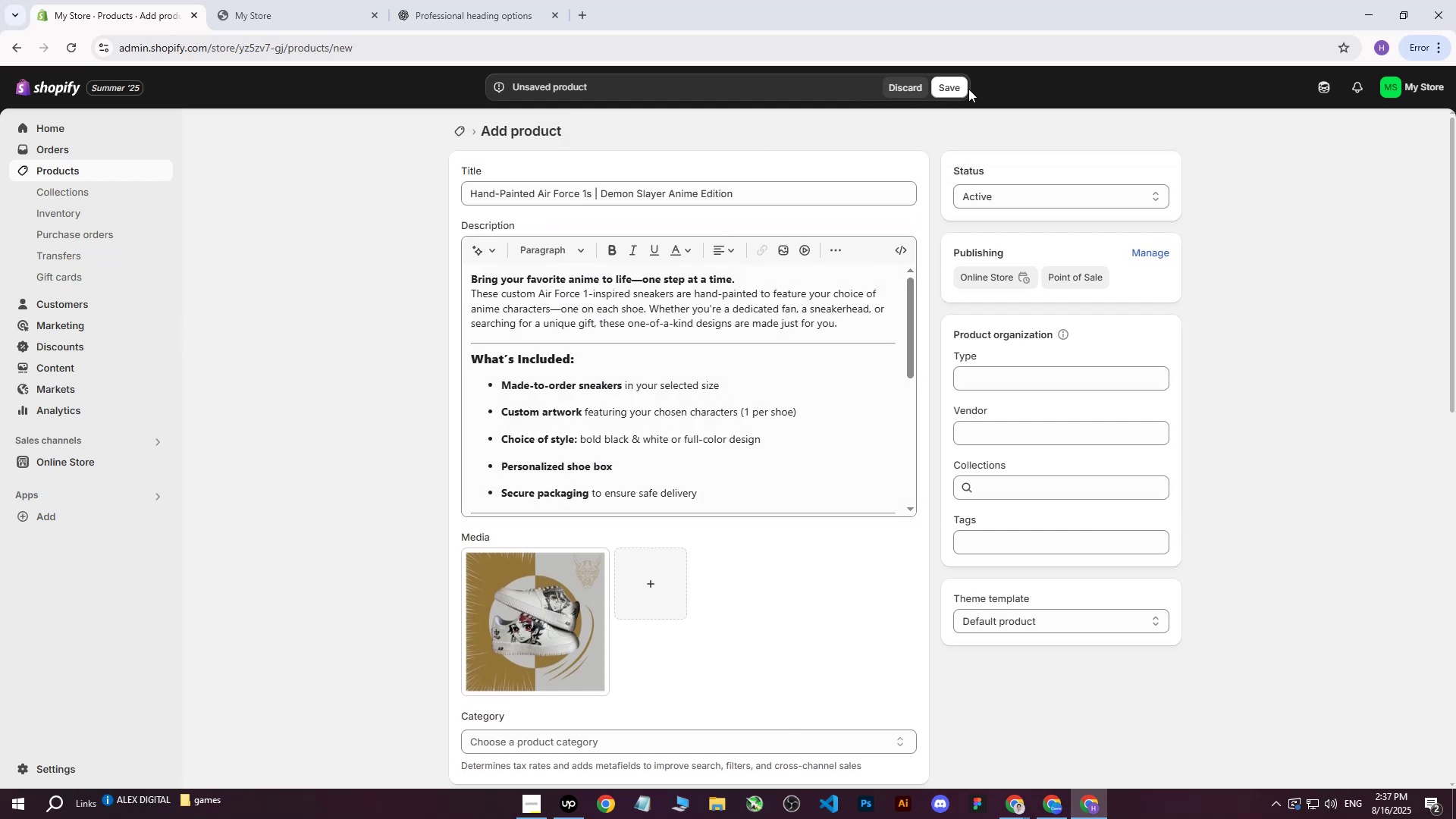 
double_click([962, 89])
 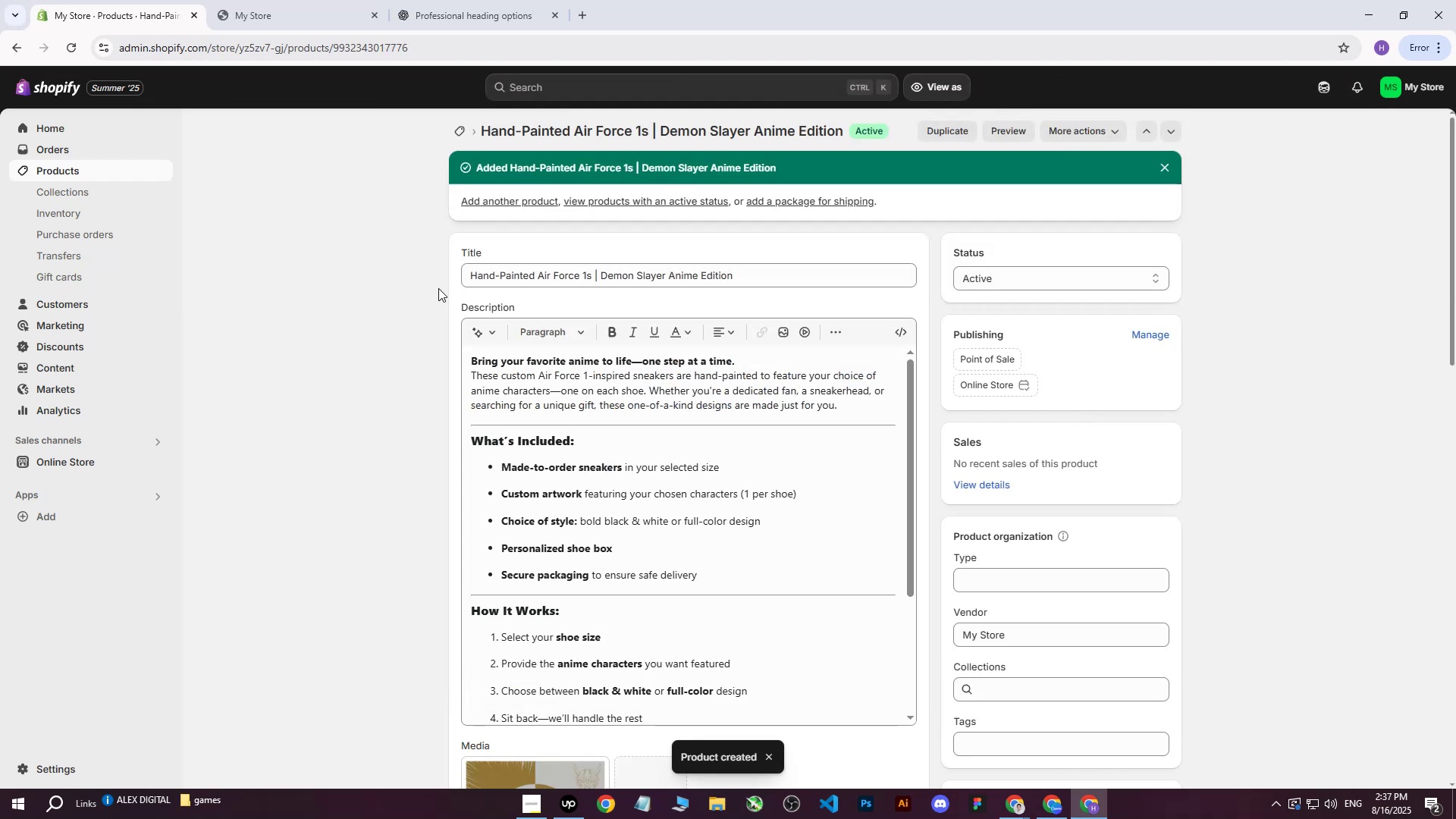 
left_click_drag(start_coordinate=[788, 276], to_coordinate=[340, 262])
 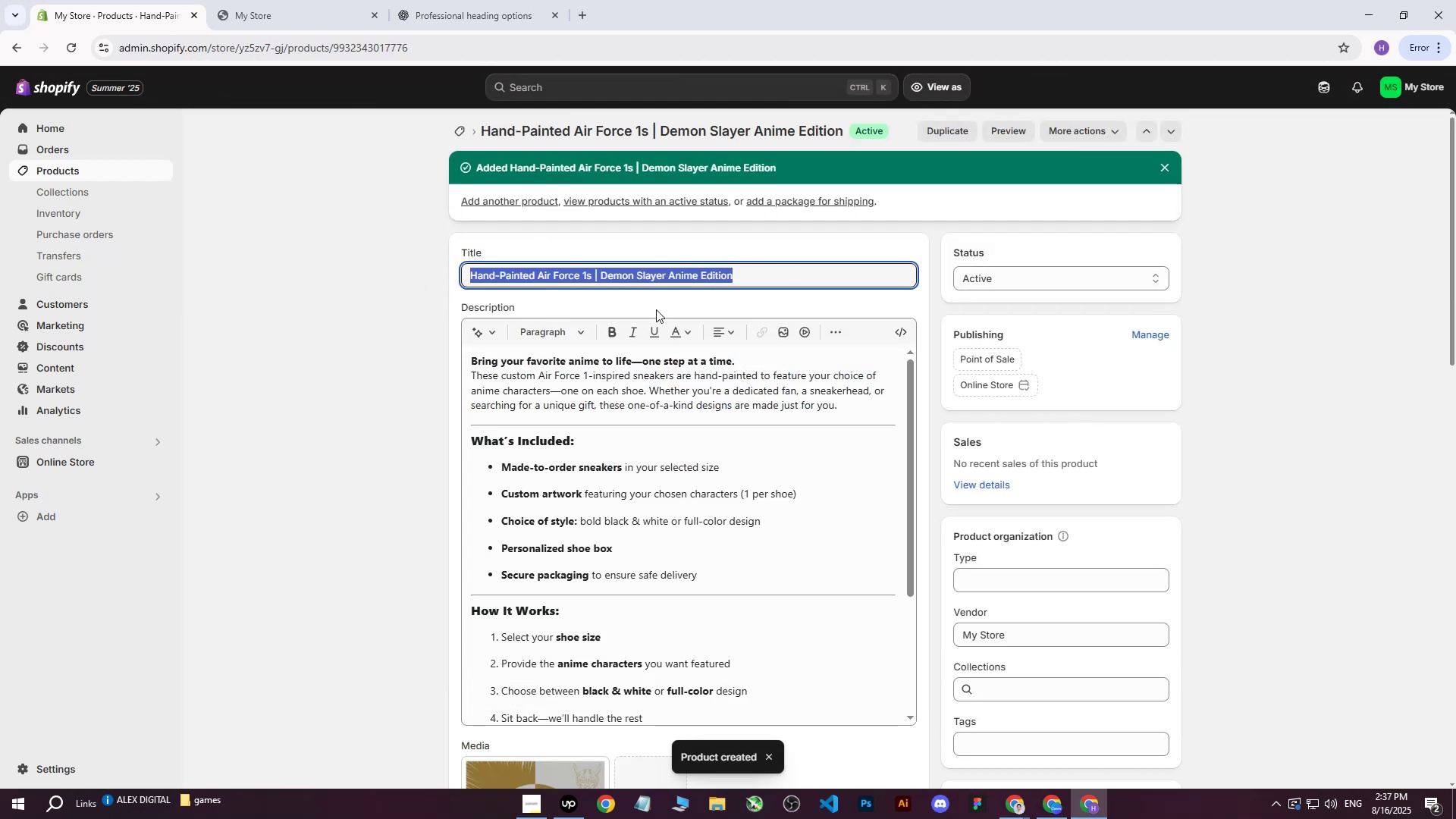 
left_click([344, 337])
 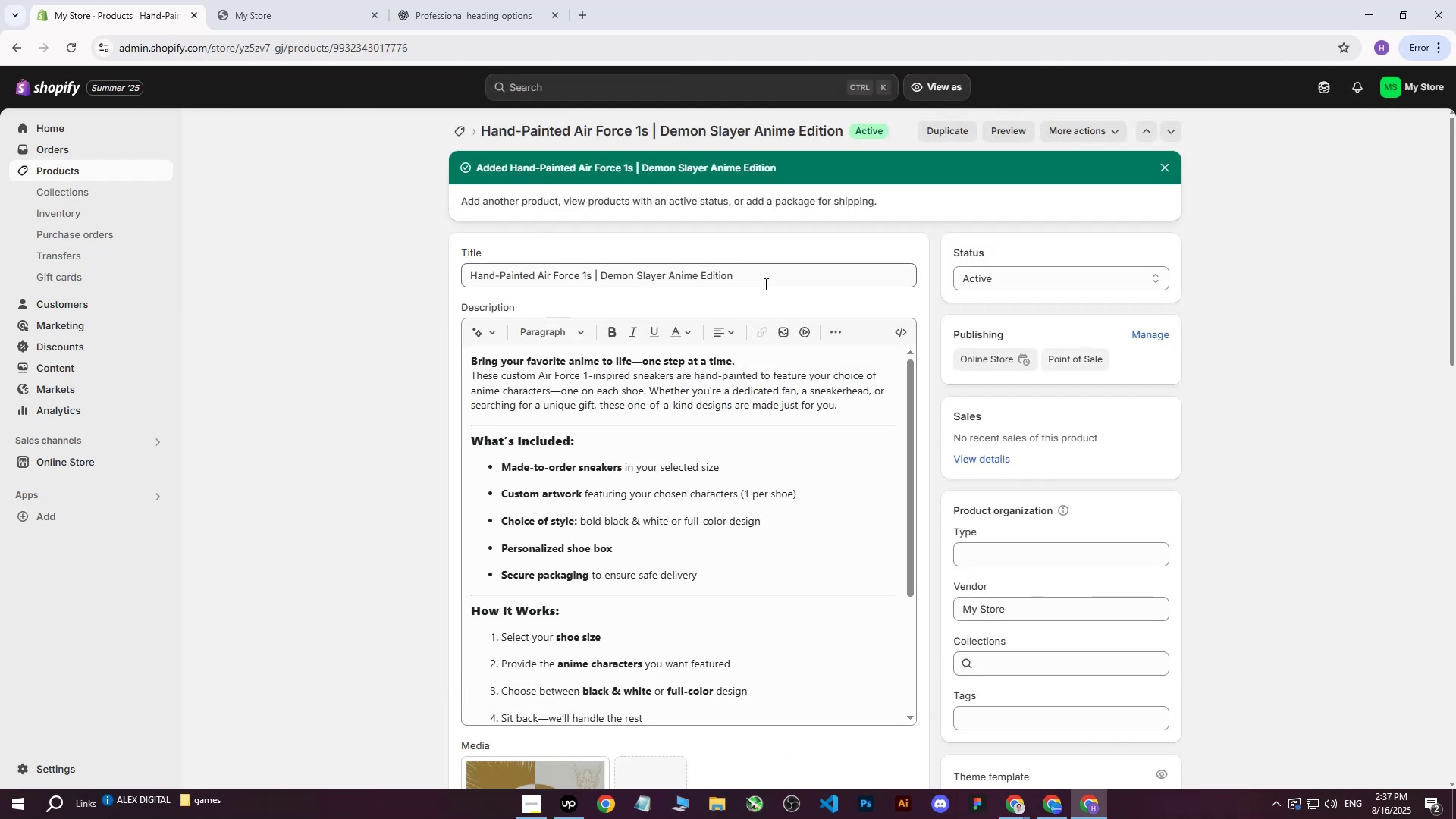 
left_click_drag(start_coordinate=[767, 276], to_coordinate=[300, 260])
 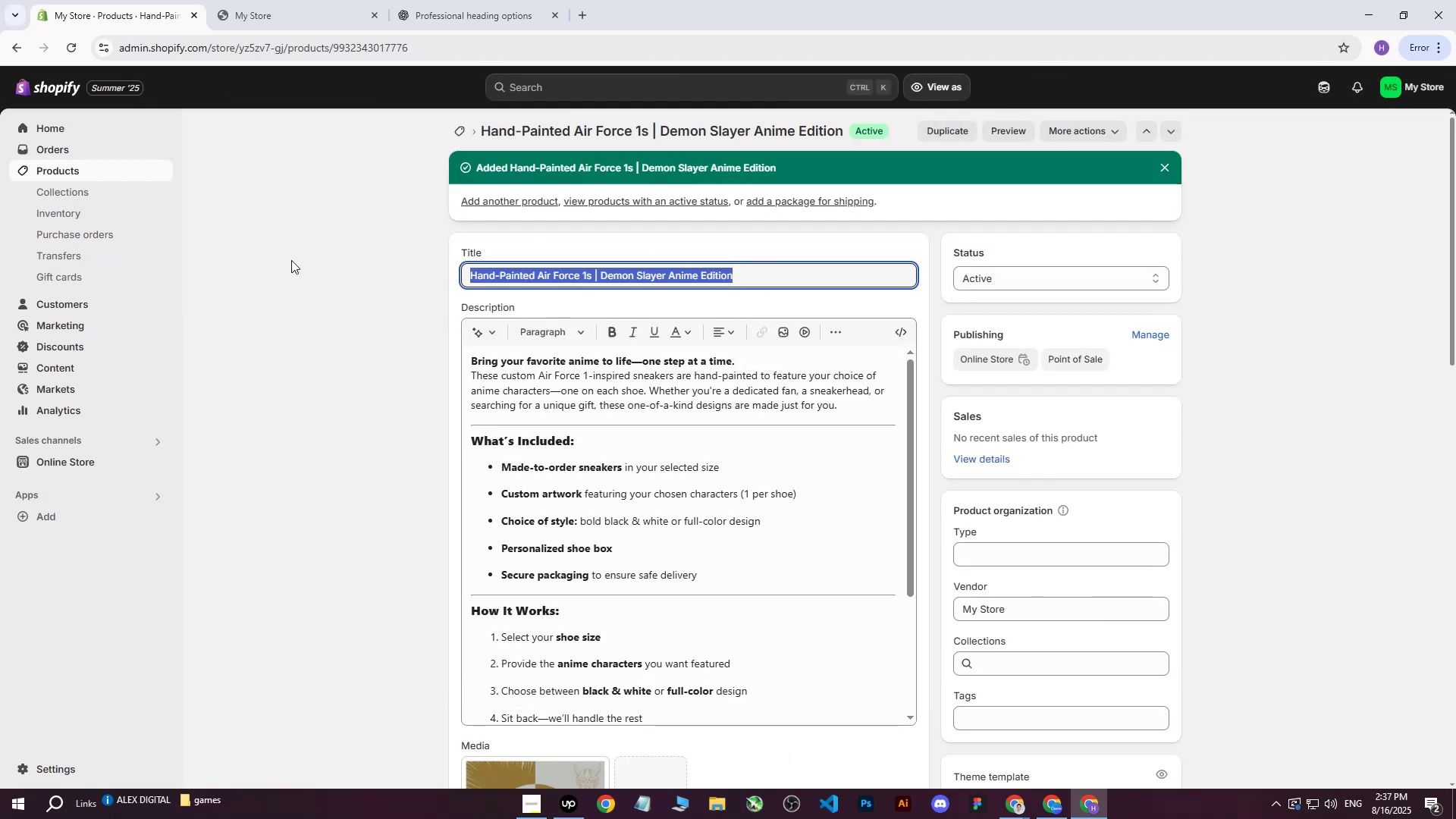 
key(Control+C)
 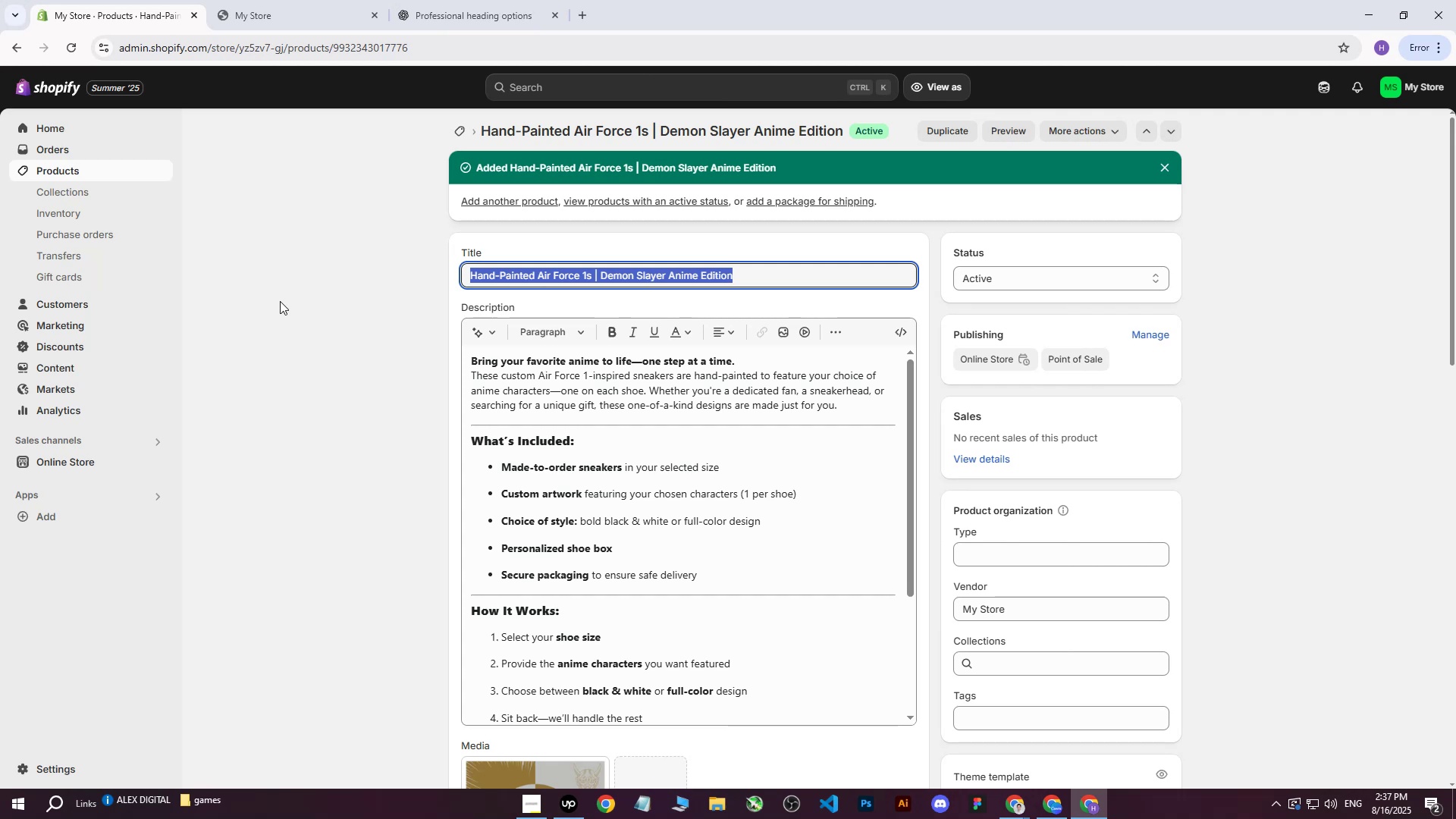 
left_click([280, 303])
 